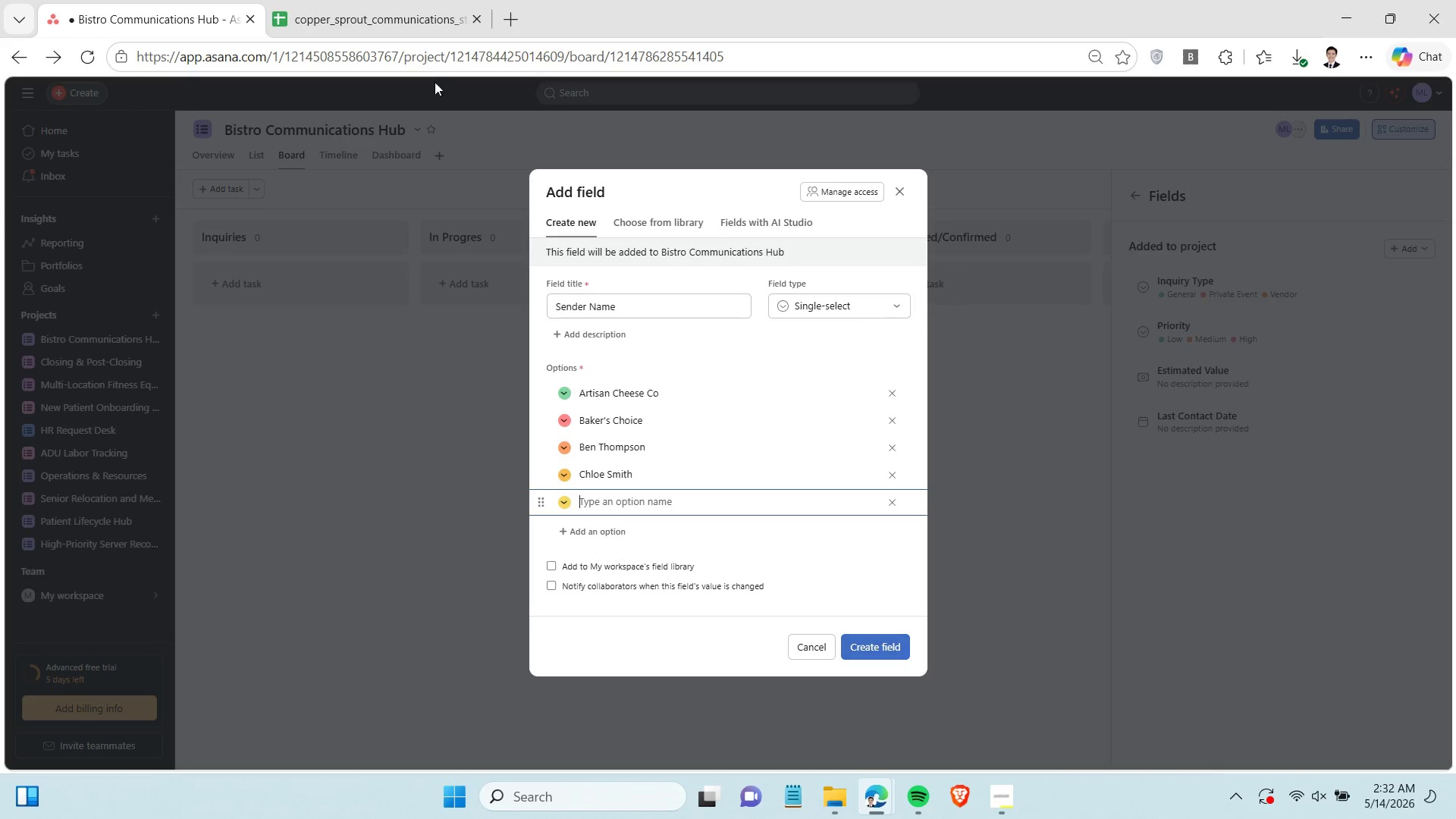 
left_click([395, 19])
 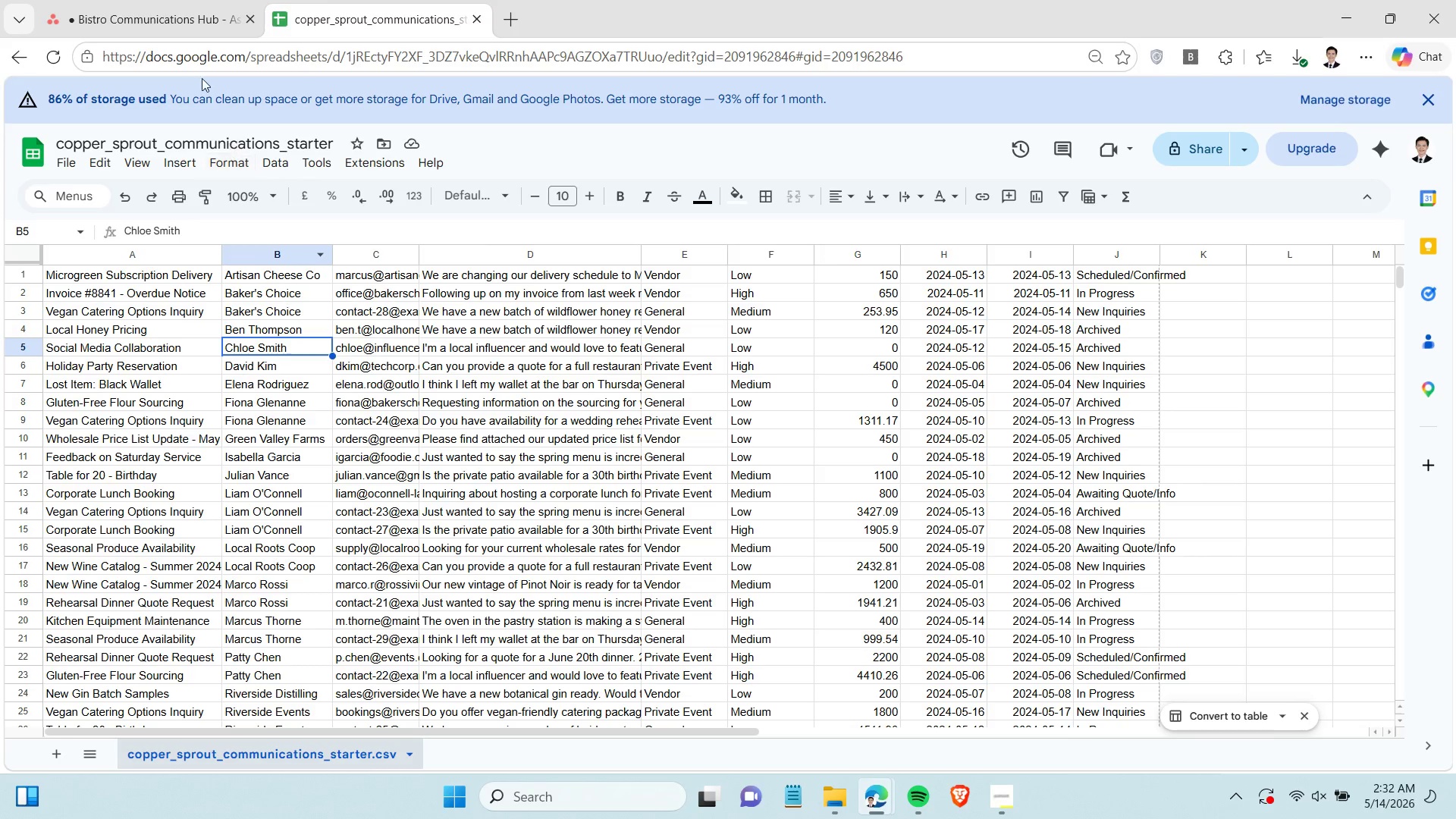 
left_click([173, 5])
 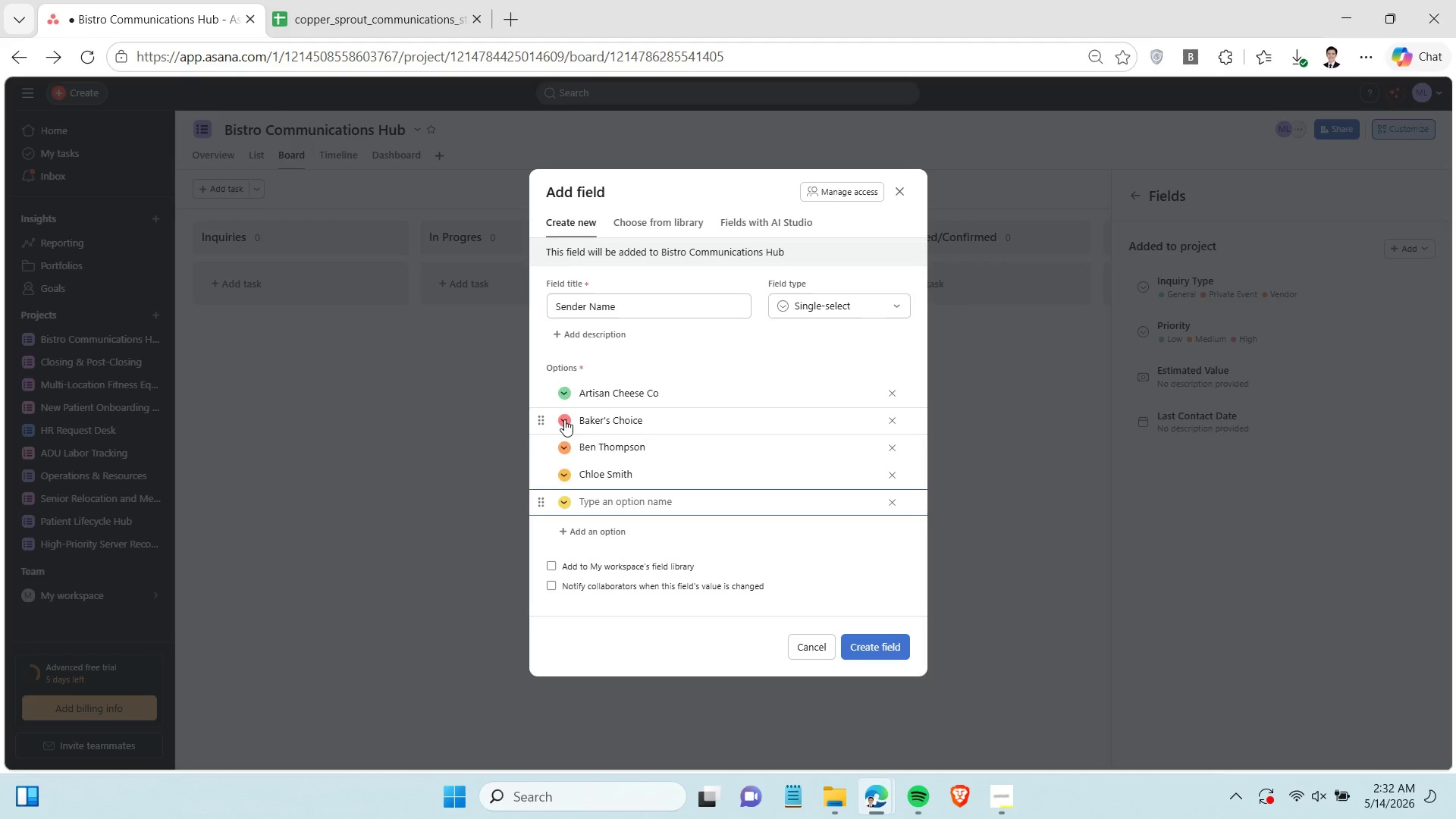 
type(Dai)
key(Backspace)
type(vid Kim)
 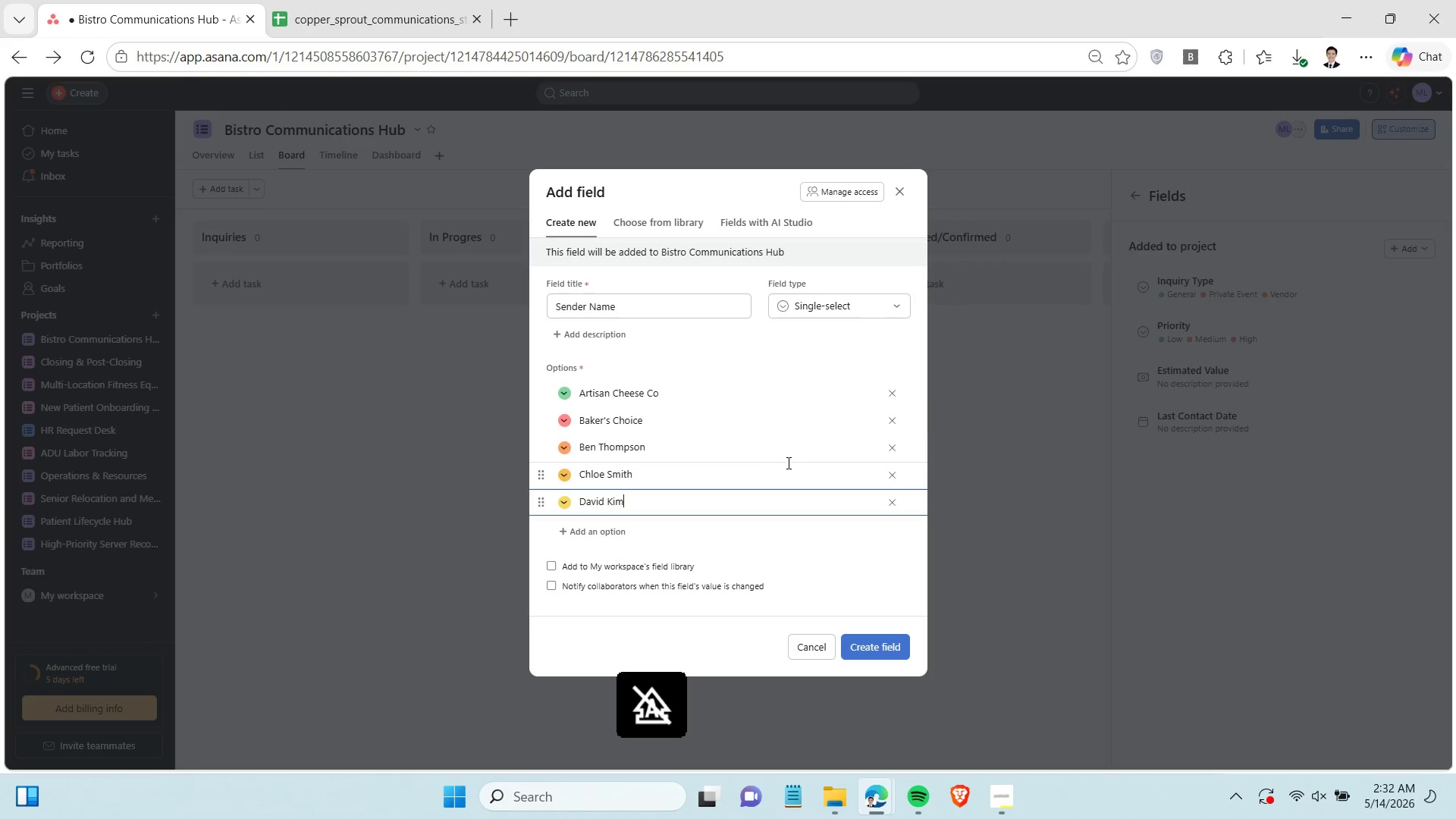 
key(Enter)
 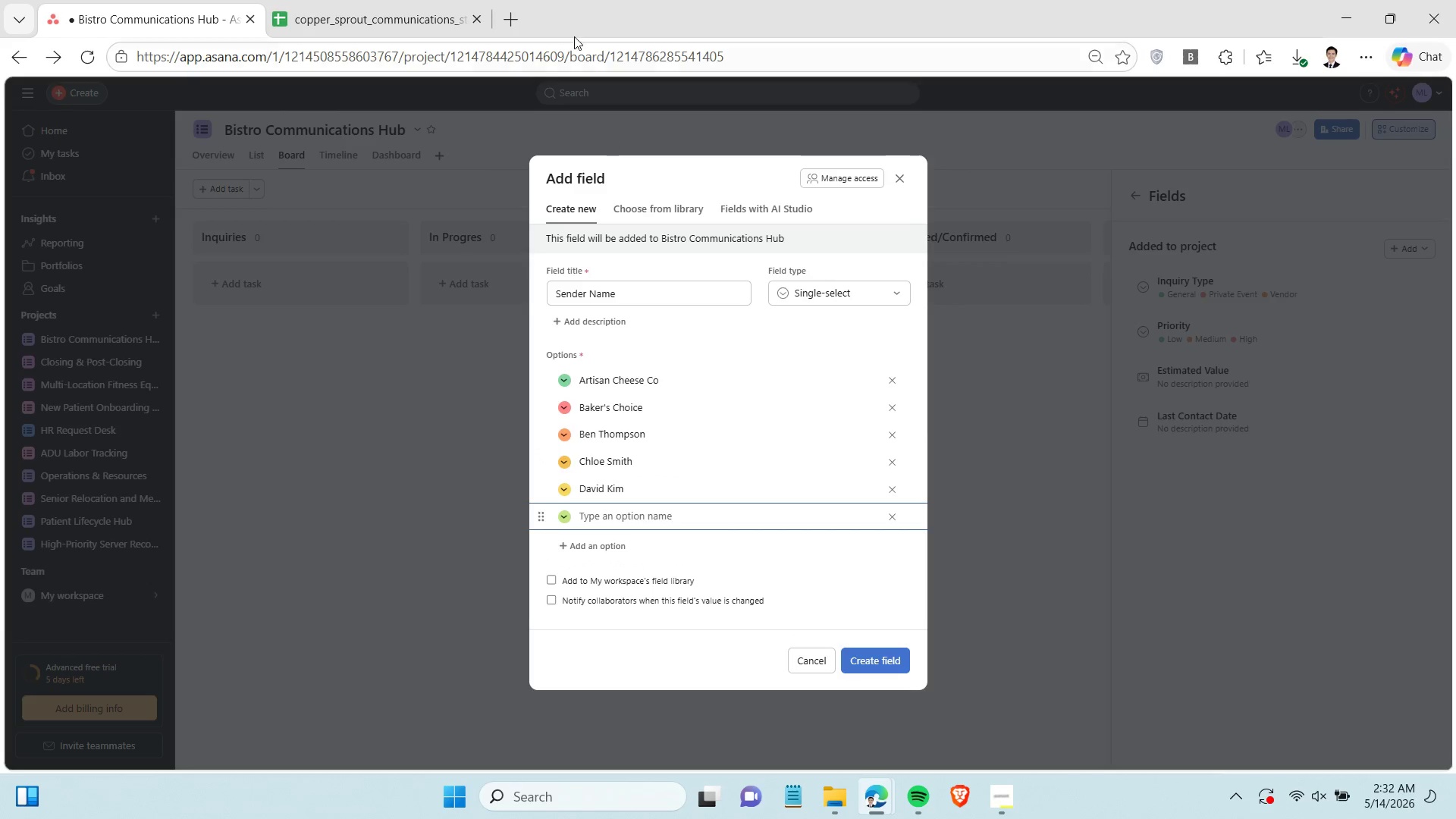 
left_click([410, 12])
 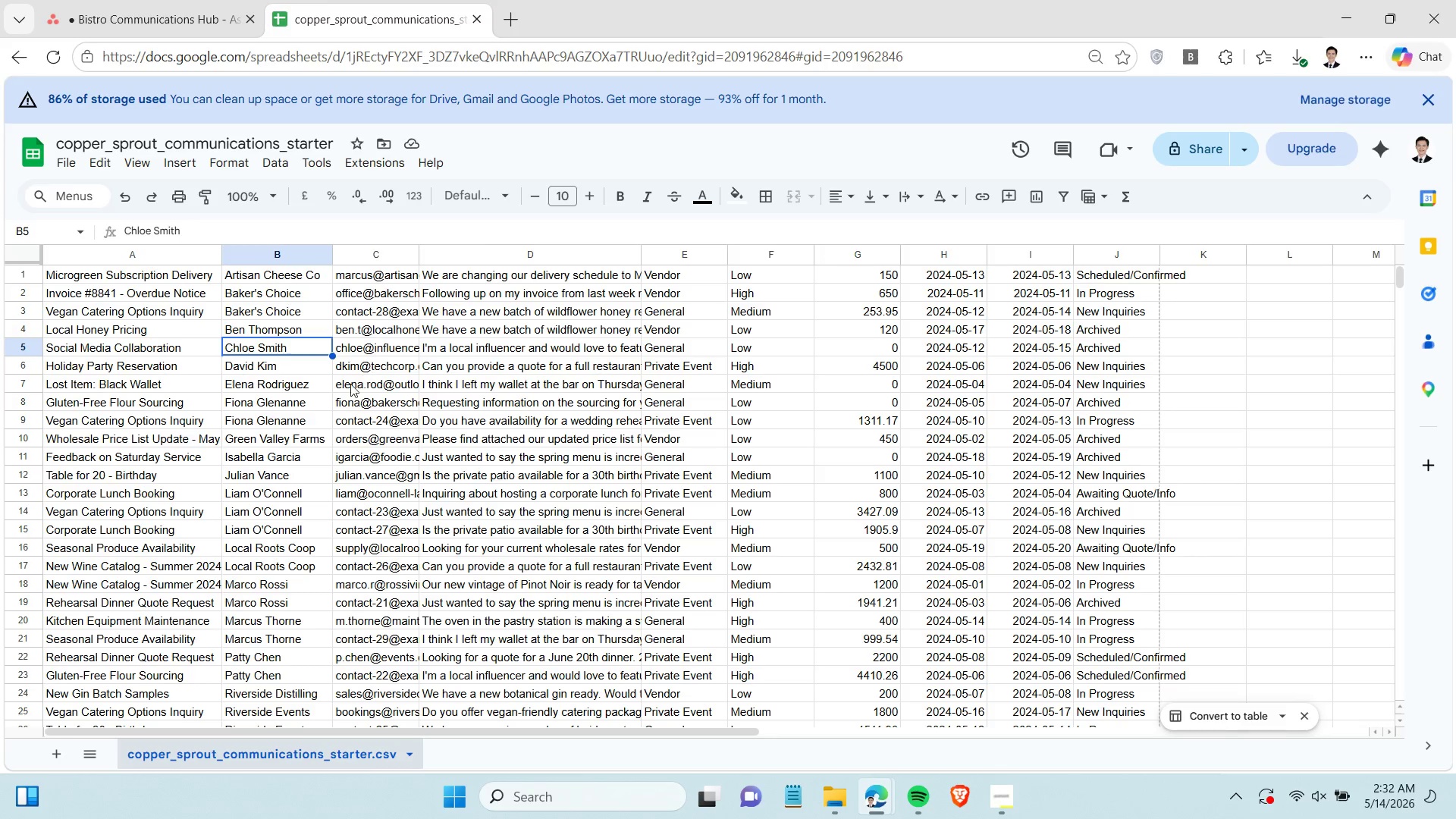 
left_click([281, 388])
 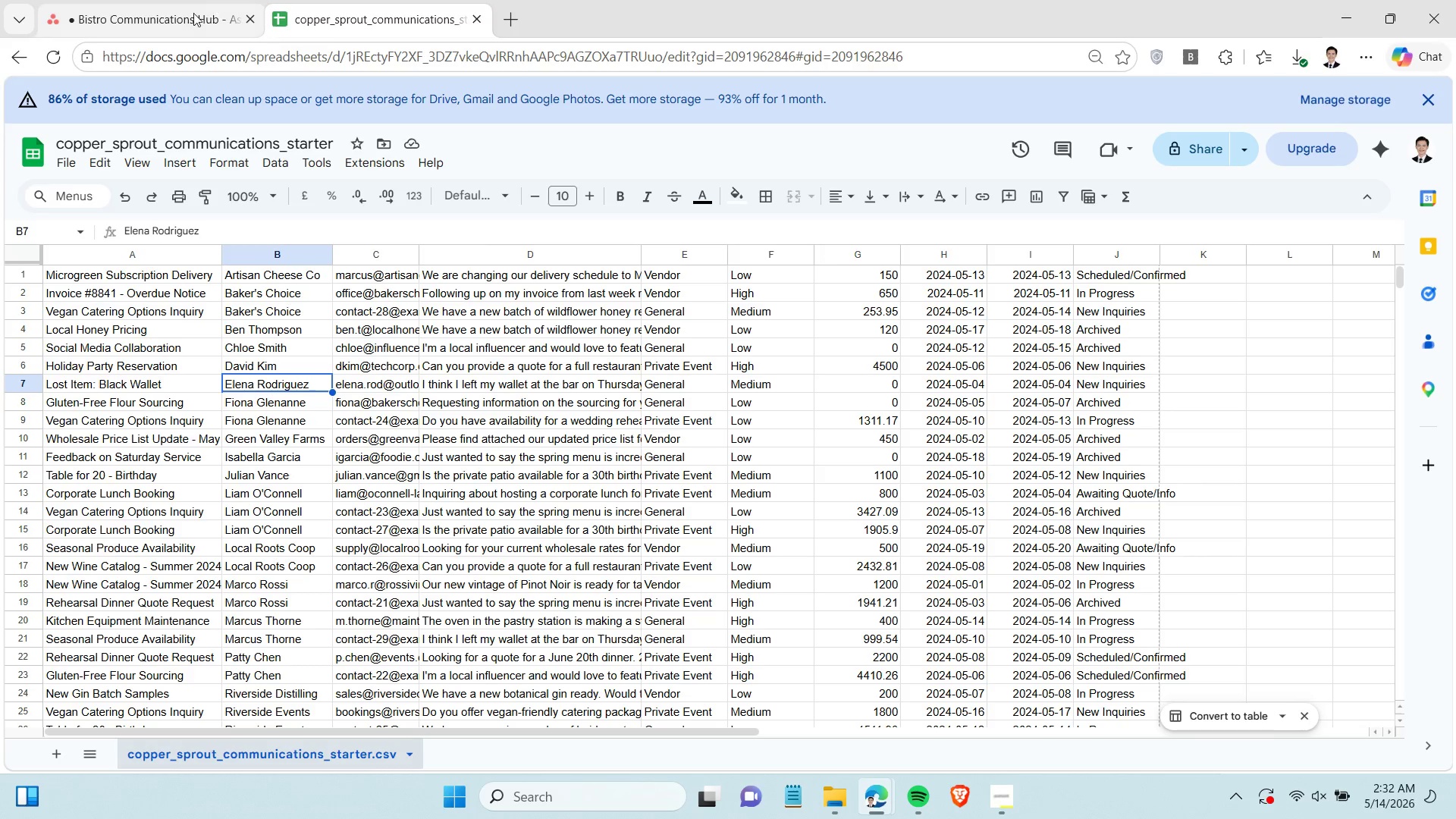 
left_click([168, 15])
 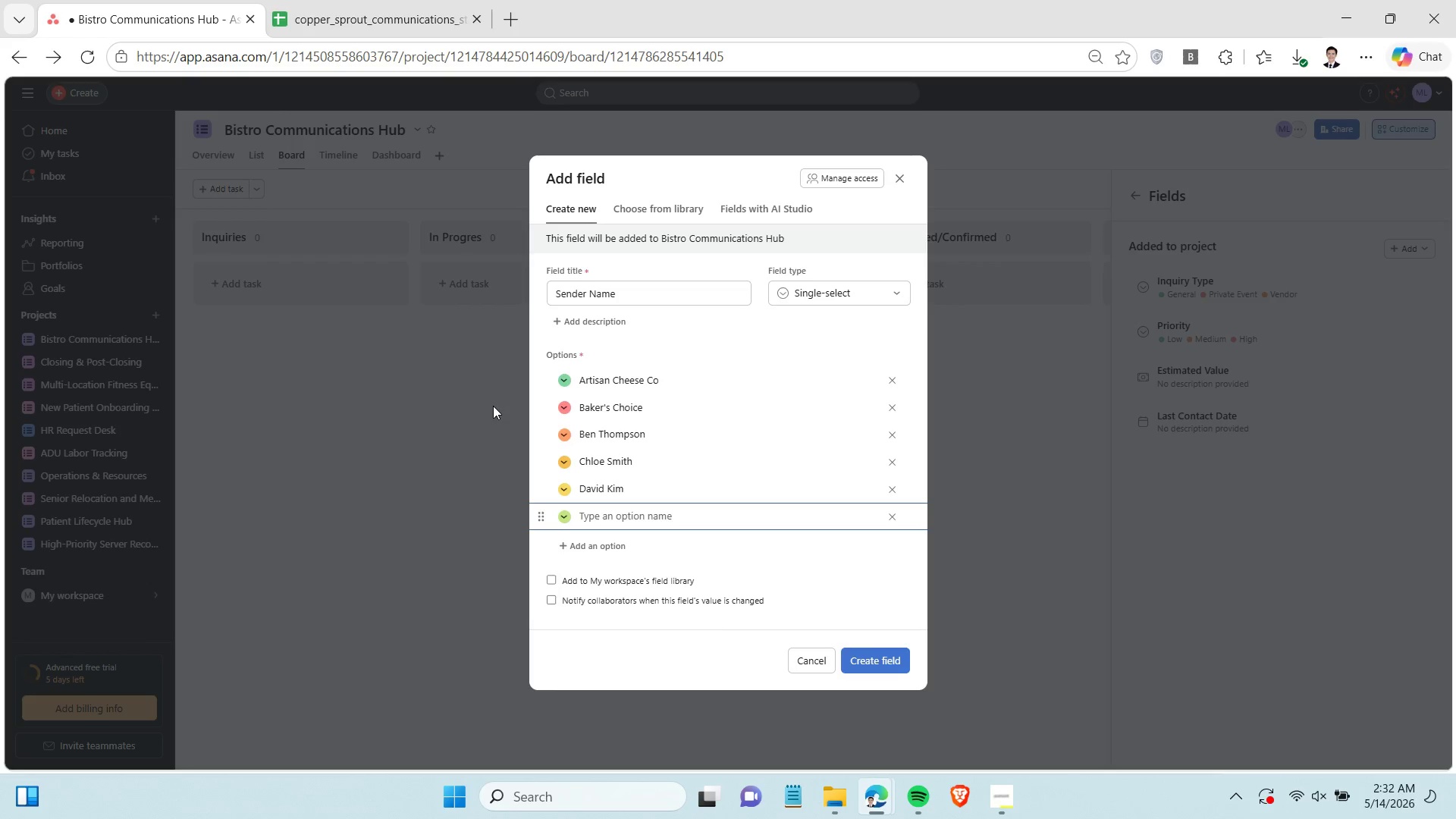 
type(Elena Rodriguez)
 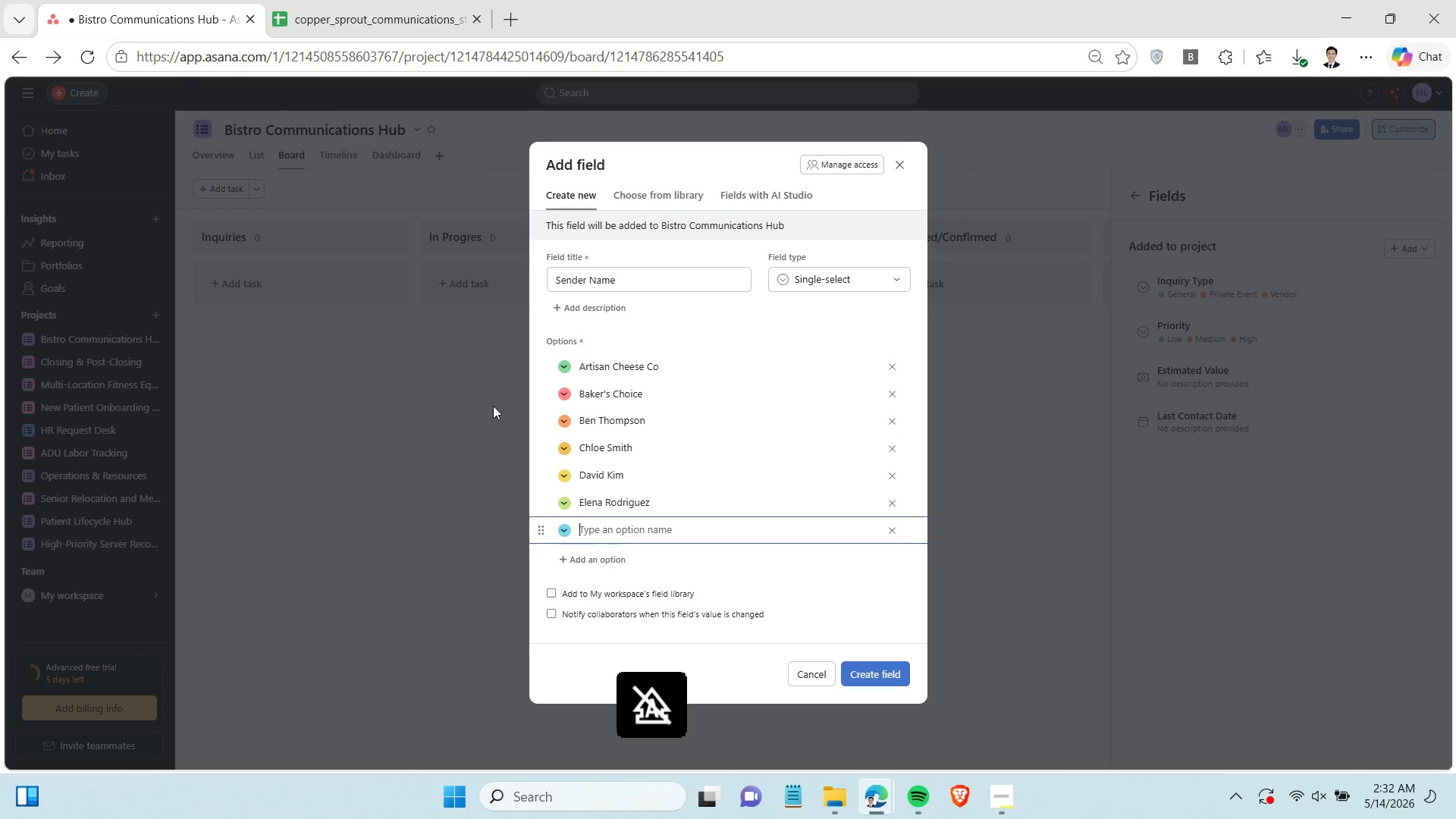 
key(Enter)
 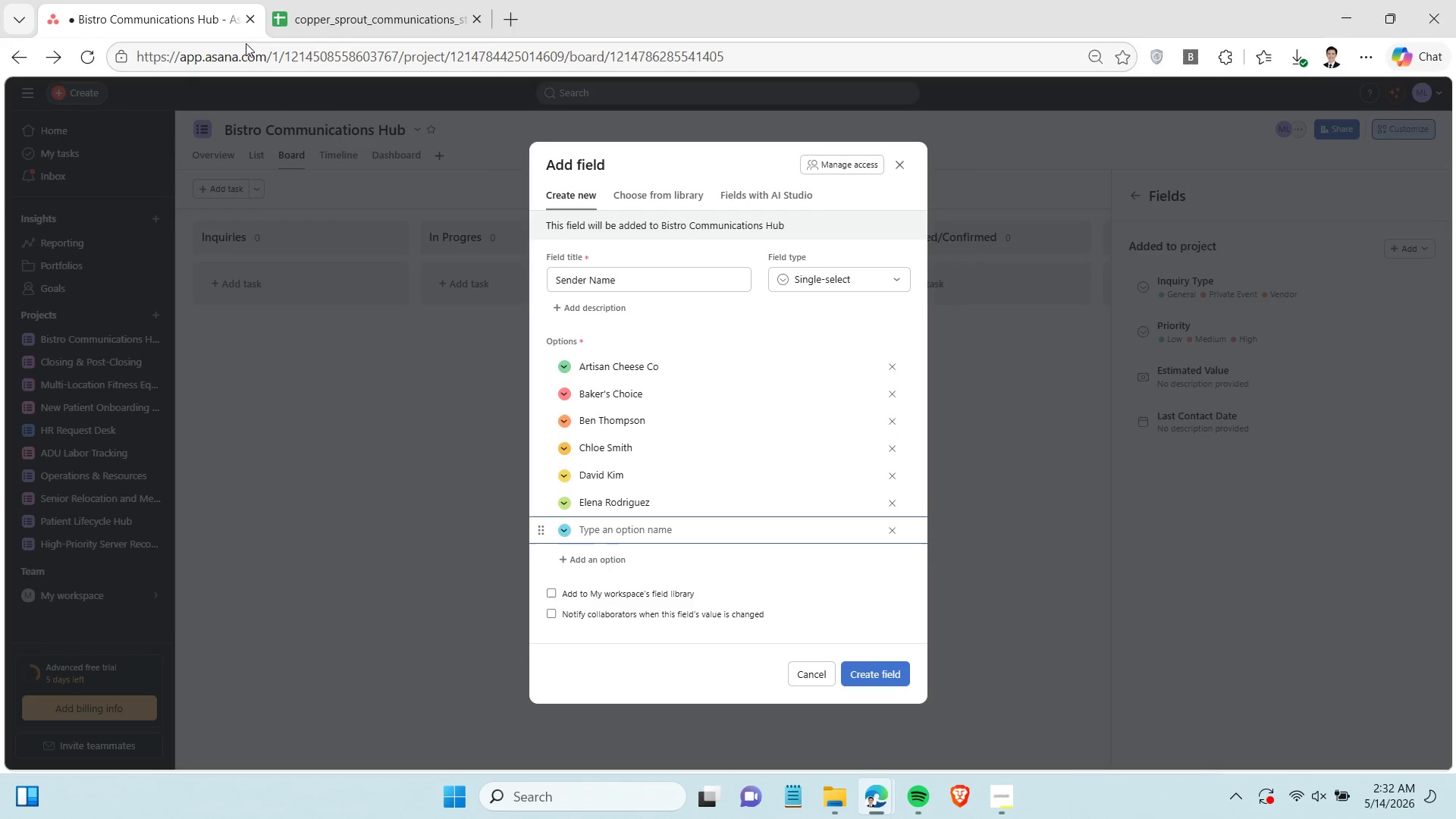 
left_click([331, 24])
 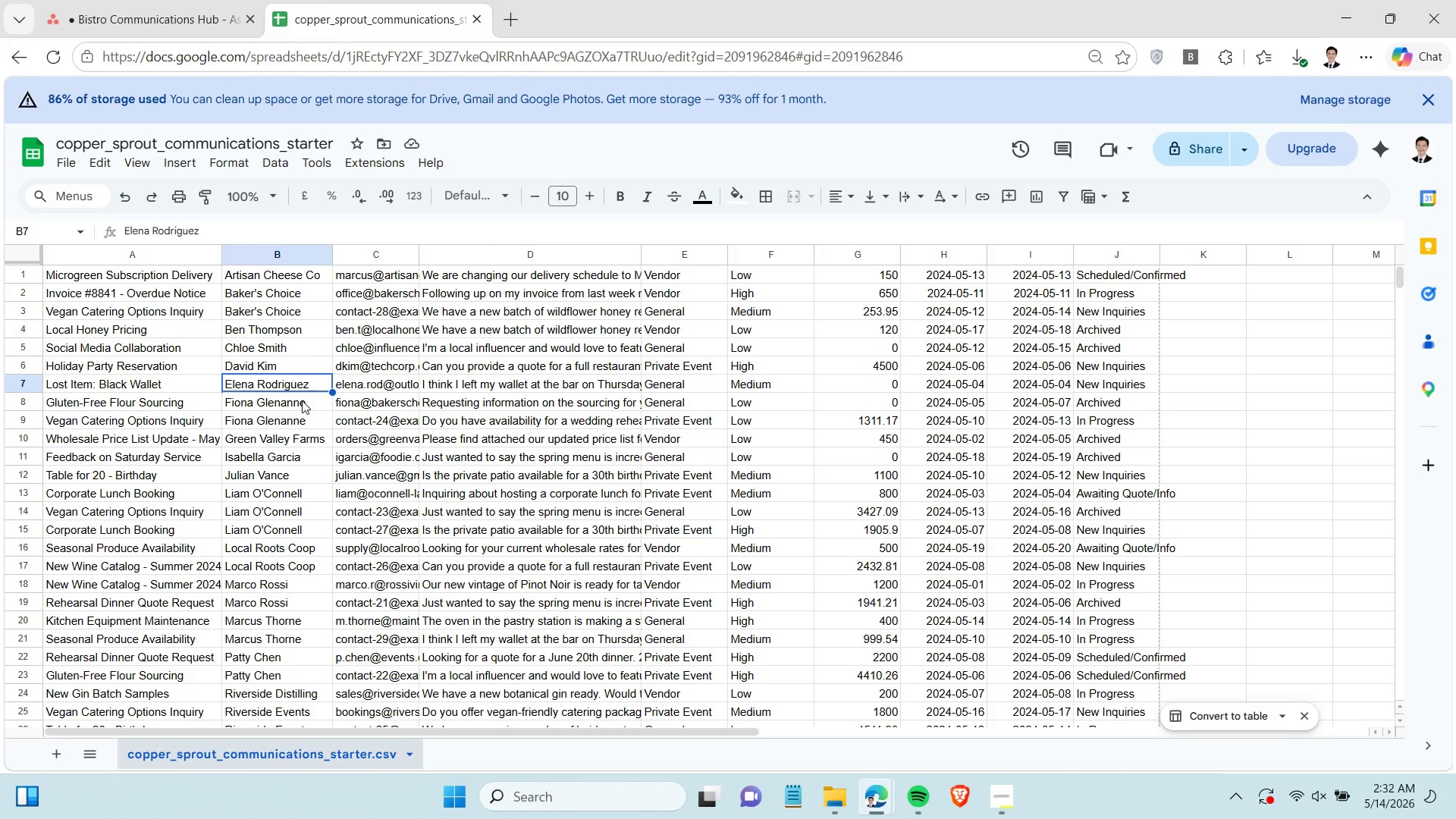 
left_click([301, 401])
 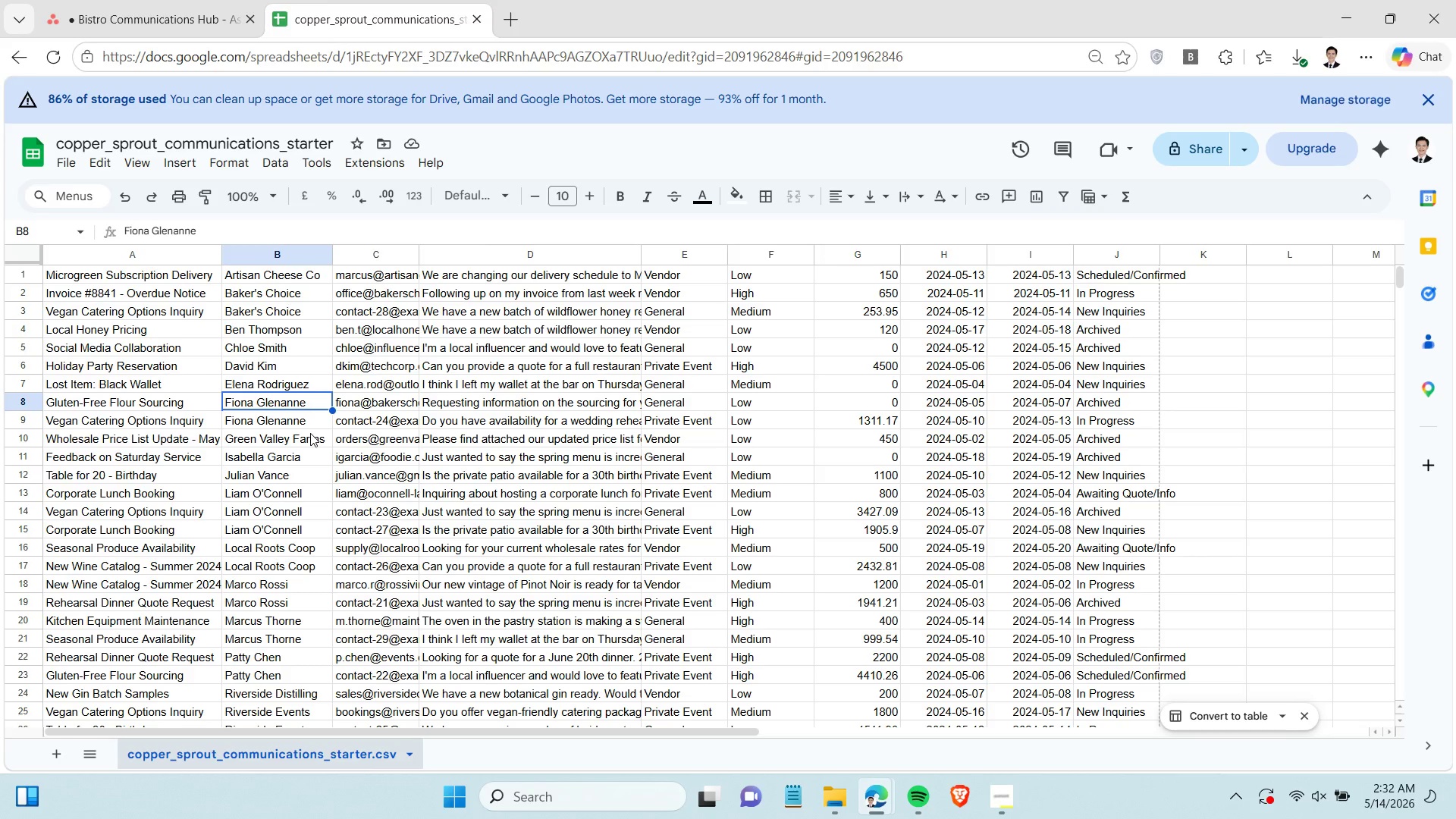 
left_click([162, 2])
 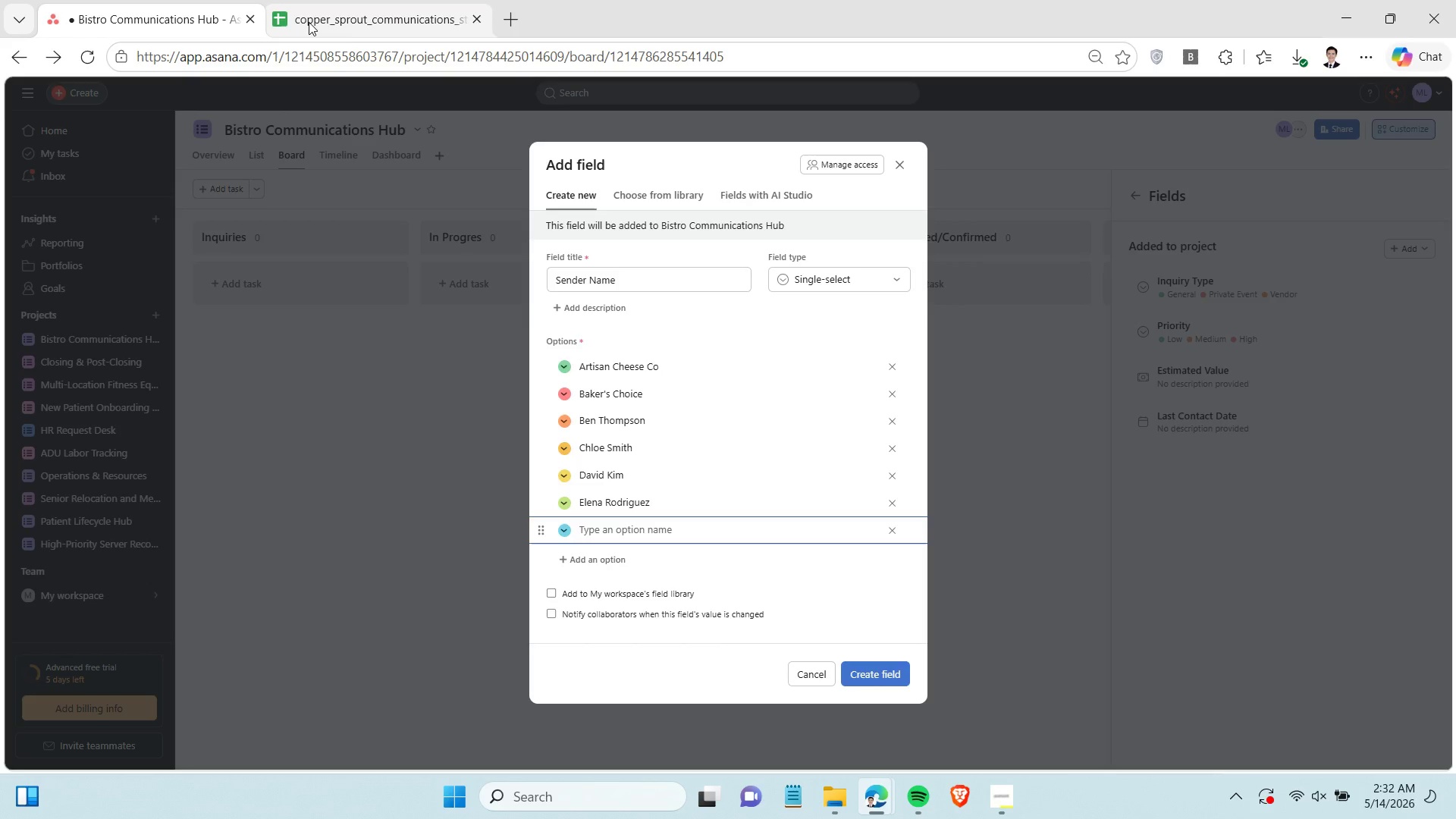 
left_click([344, 24])
 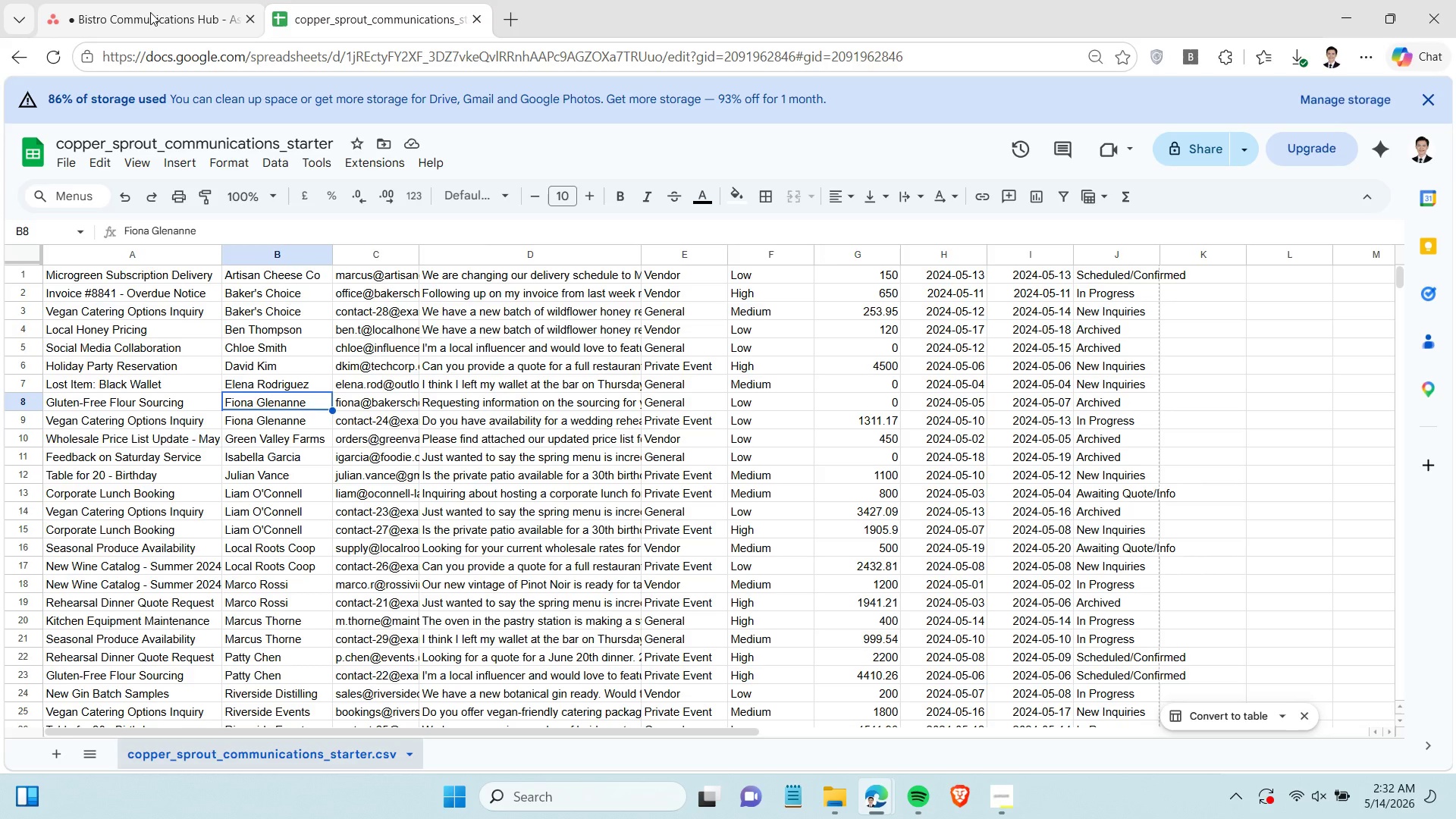 
left_click([150, 12])
 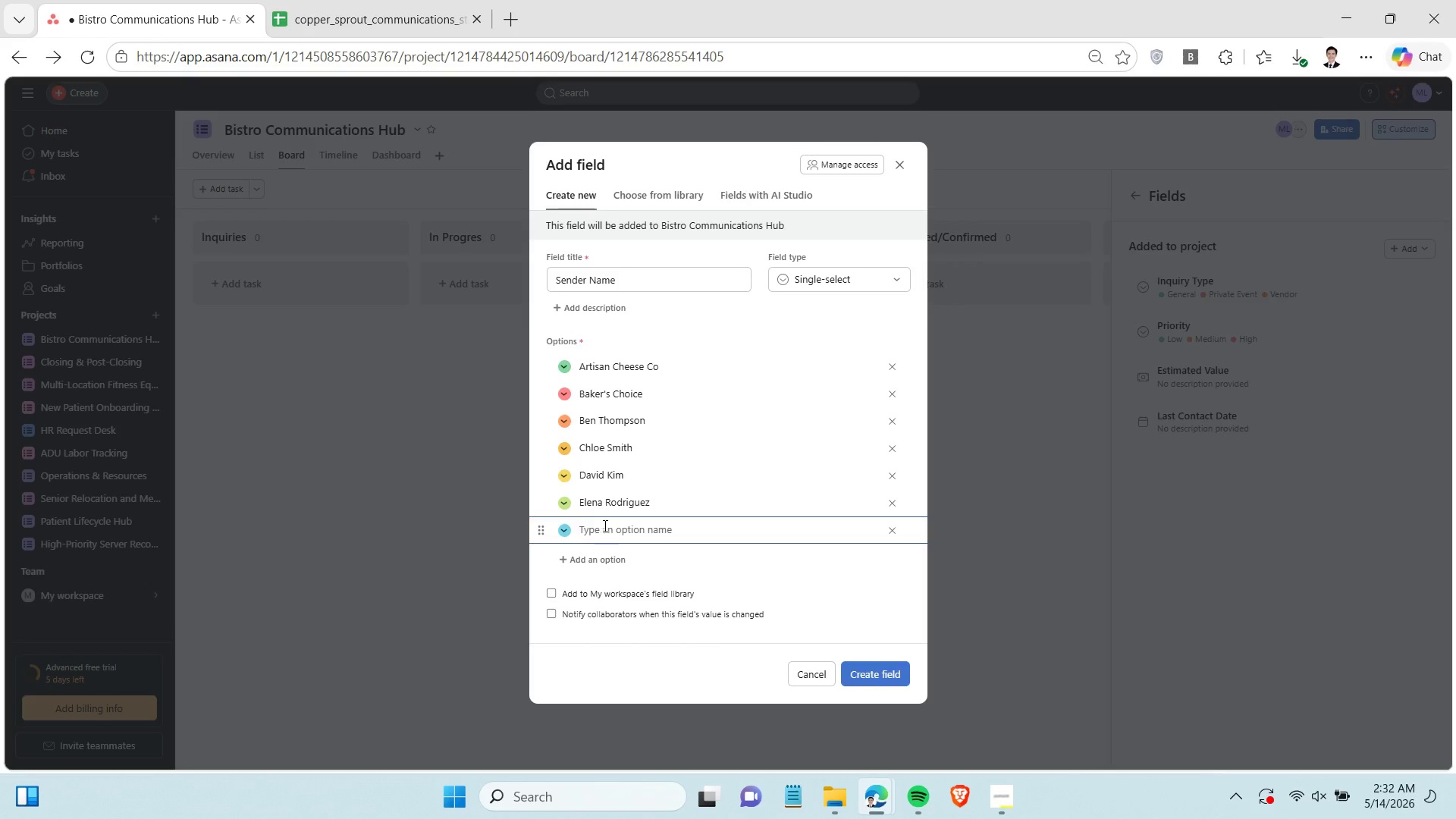 
type(Fionan G)
 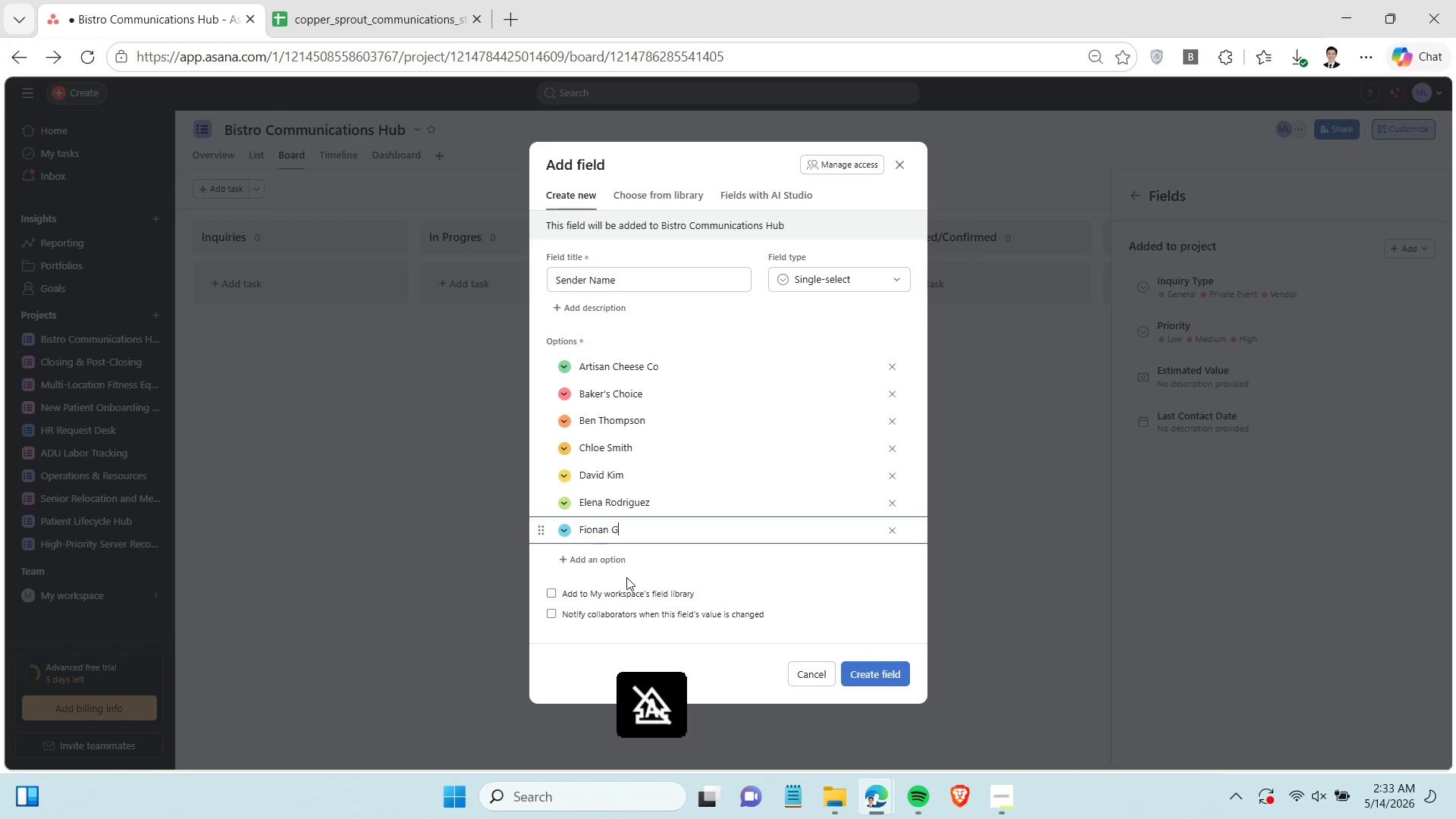 
type(len)
 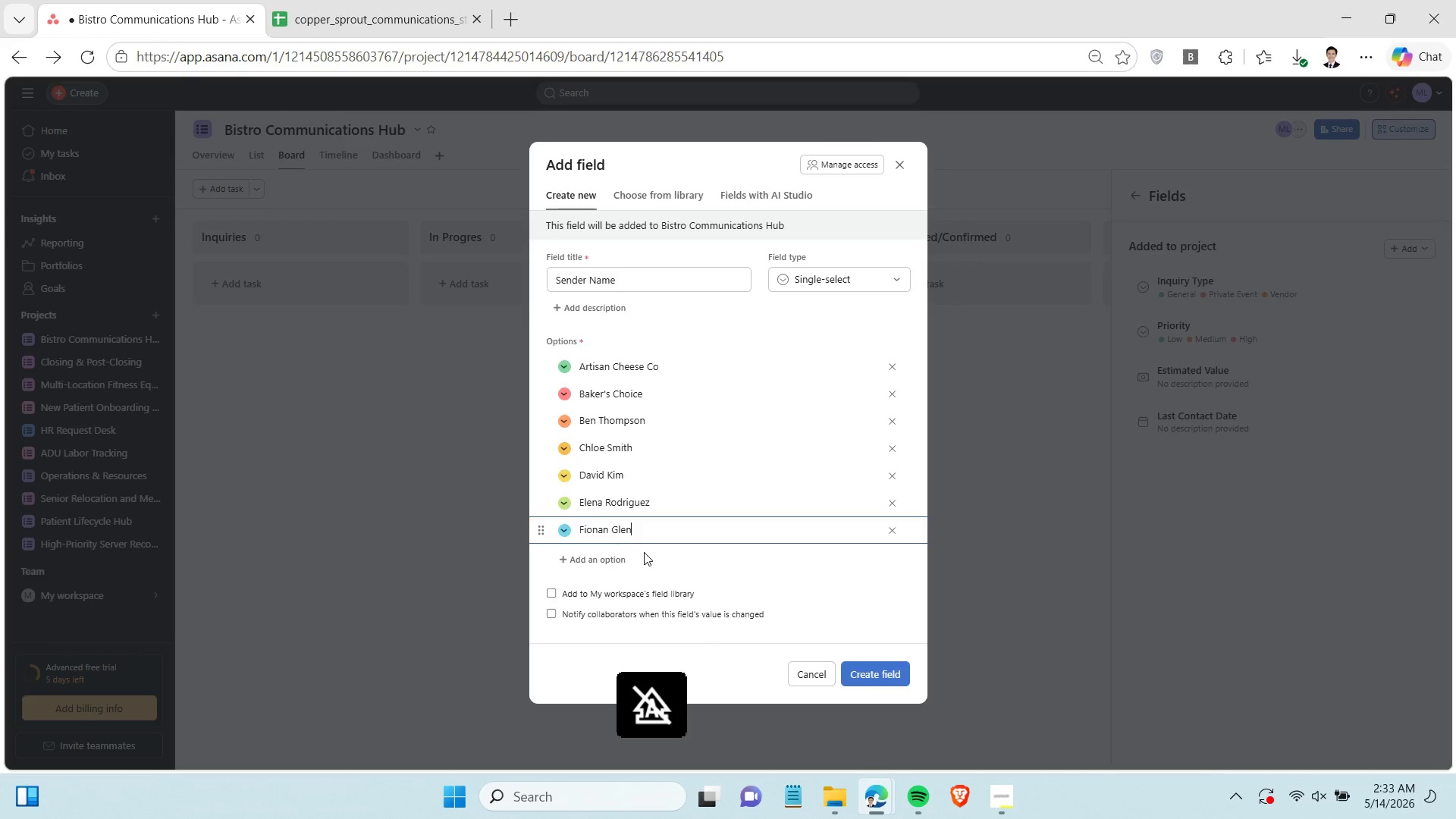 
type(anne)
 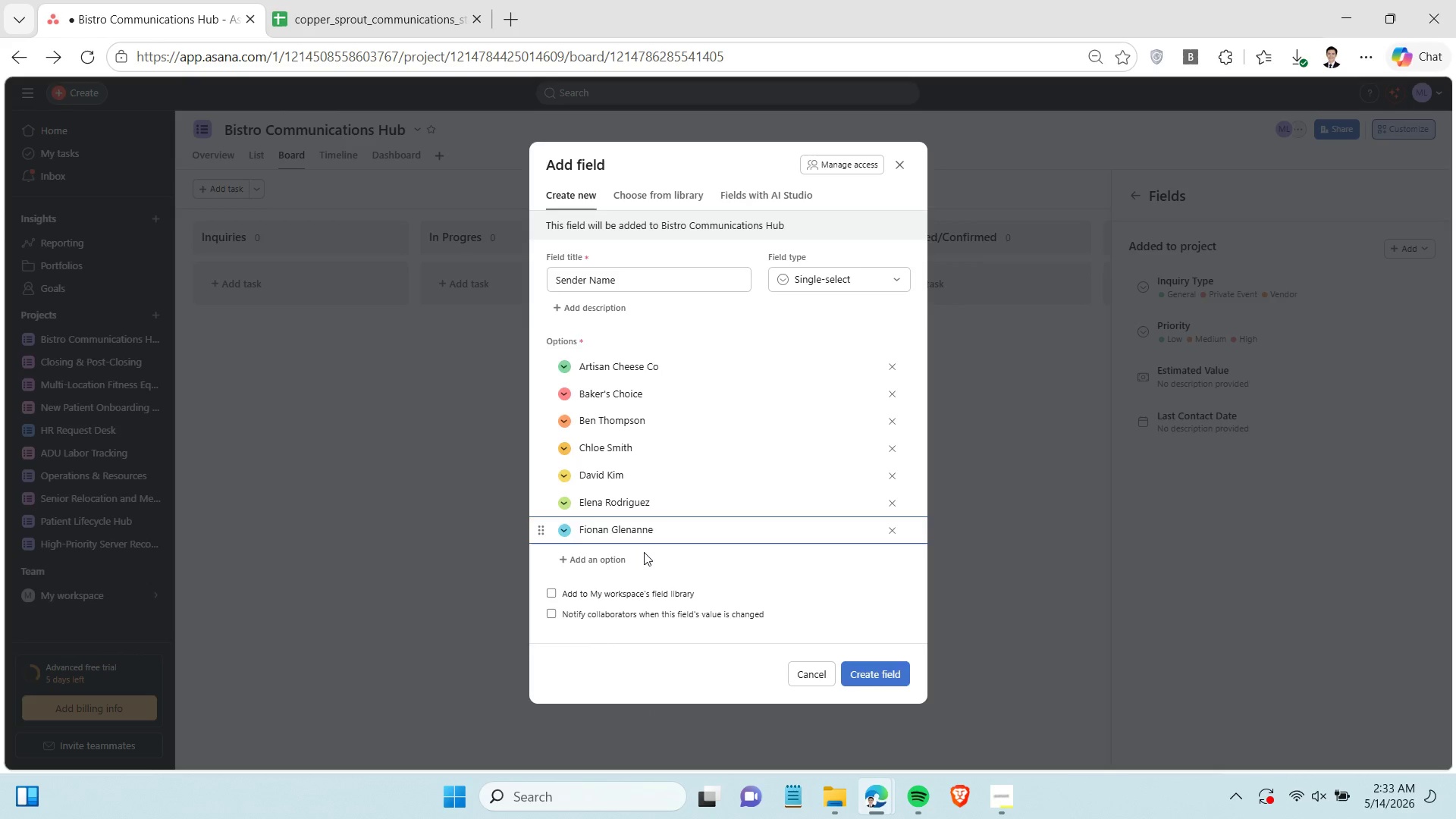 
key(Enter)
 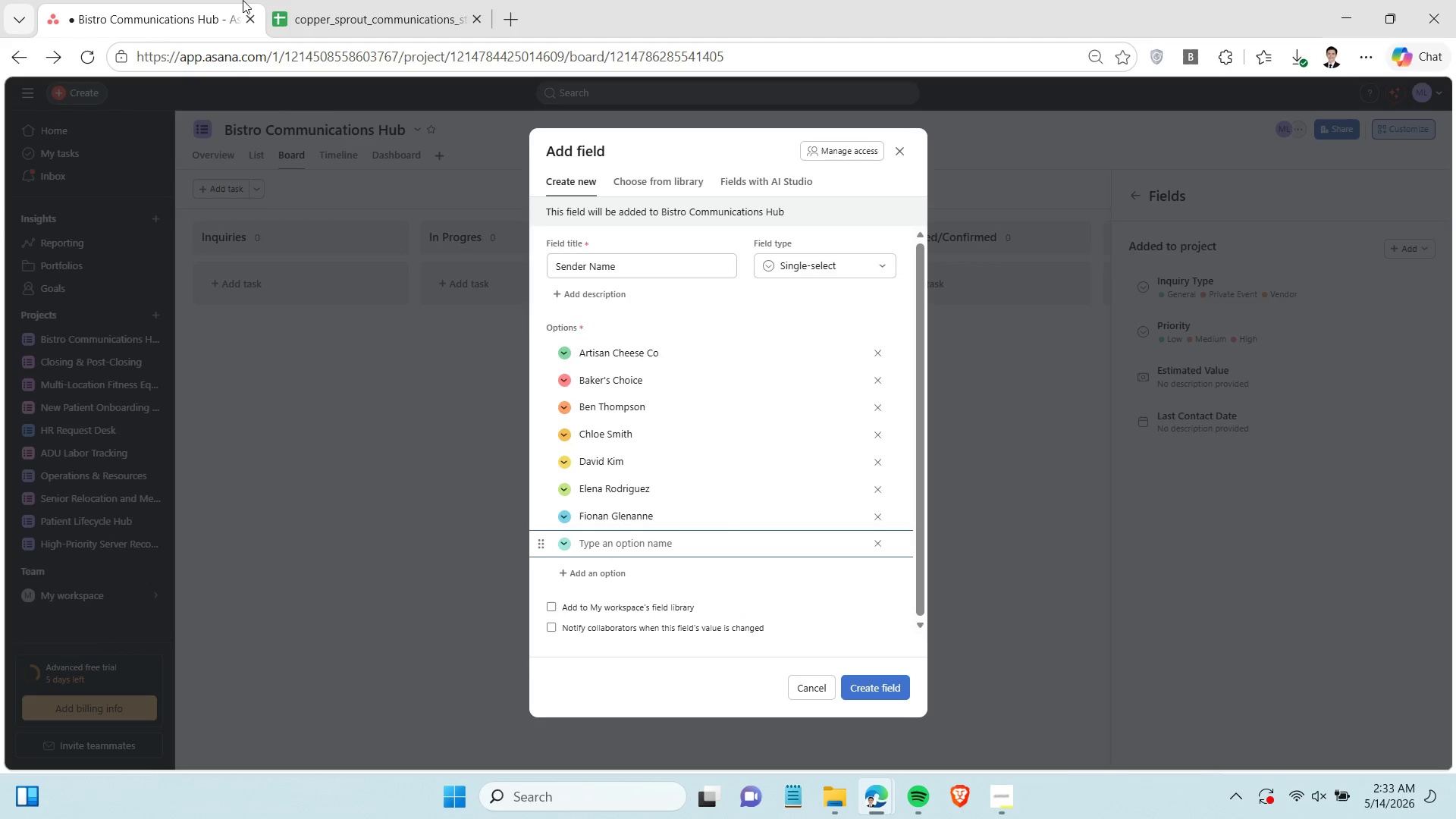 
left_click([351, 14])
 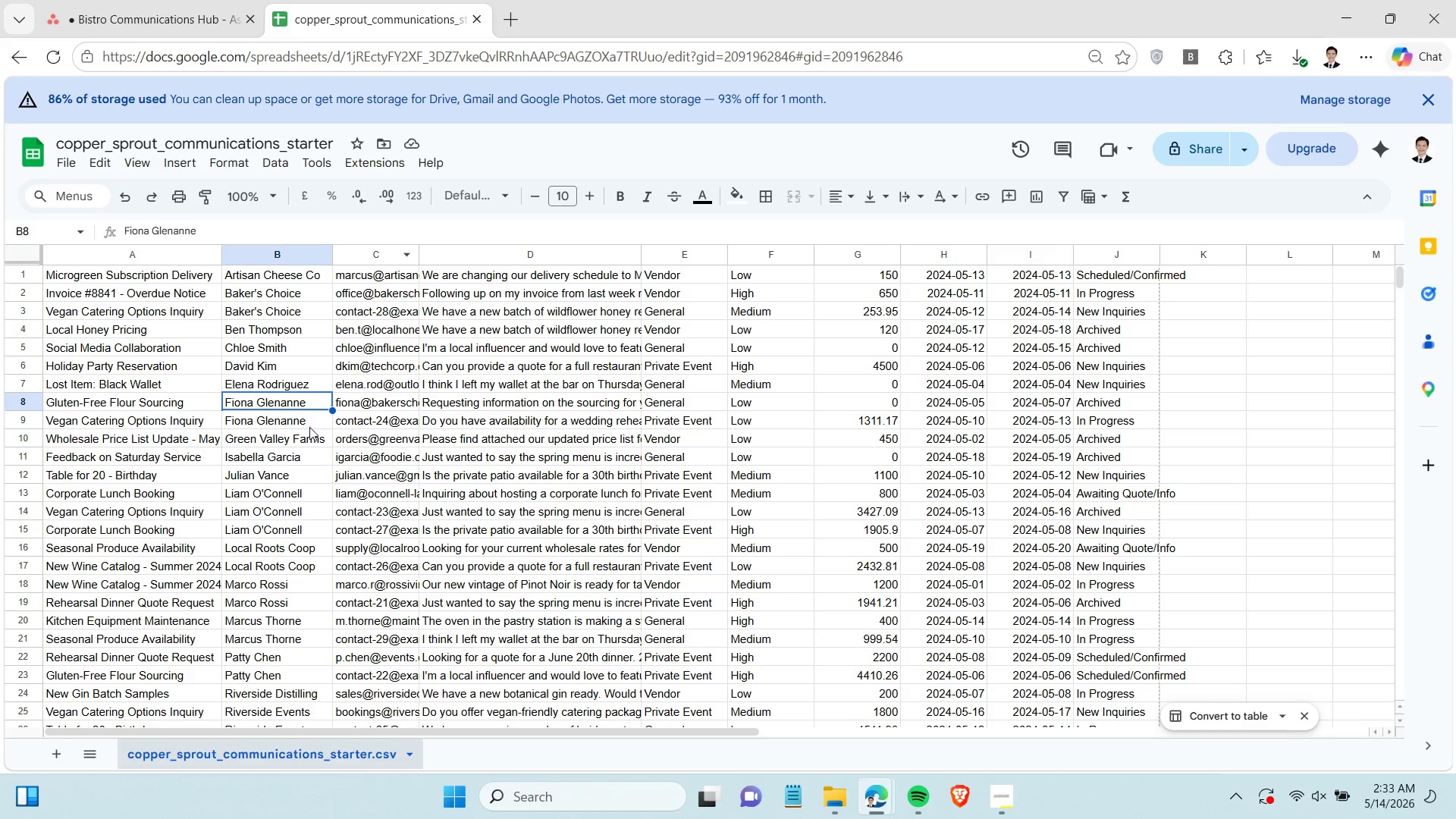 
left_click([308, 436])
 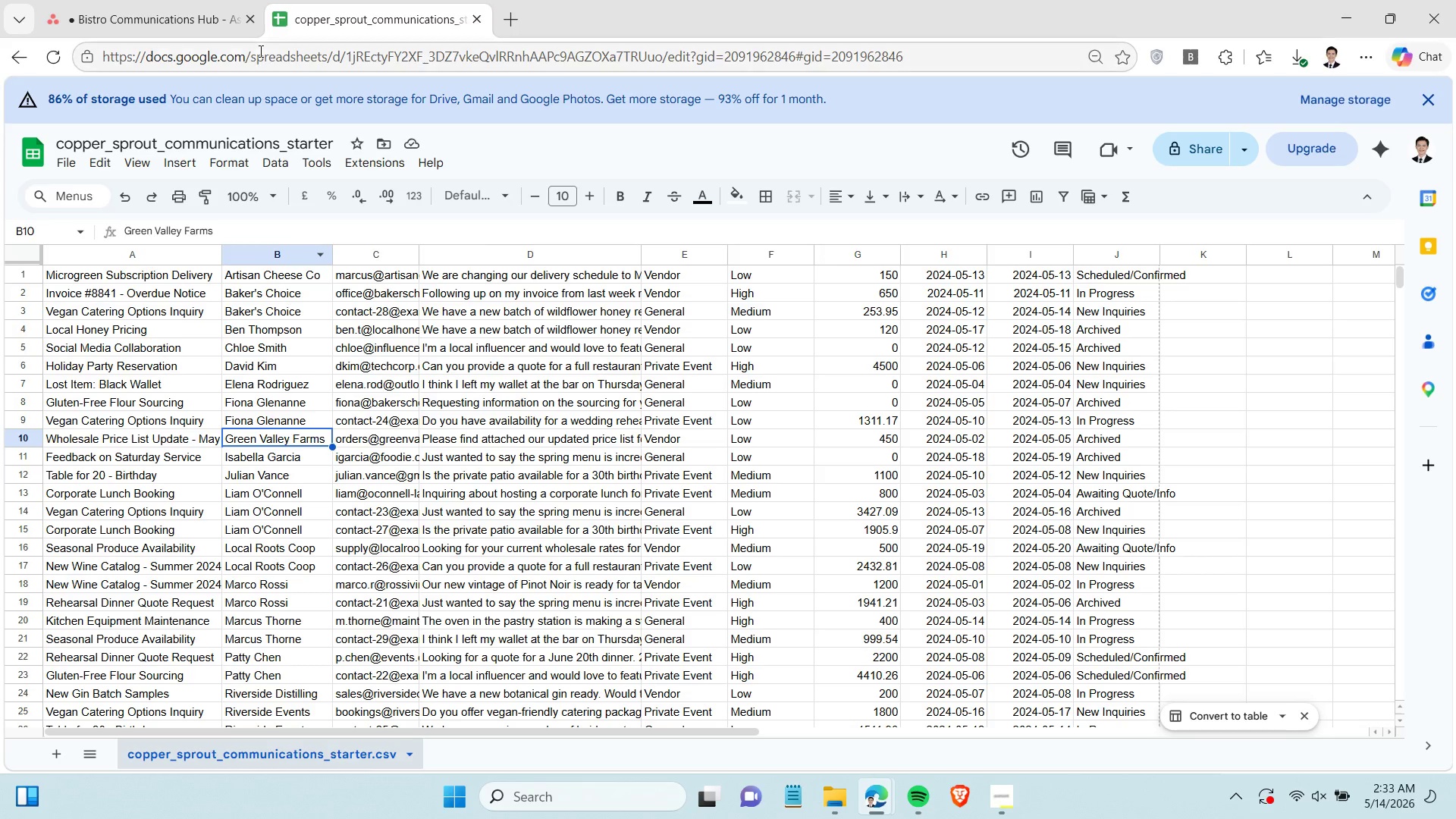 
left_click([174, 0])
 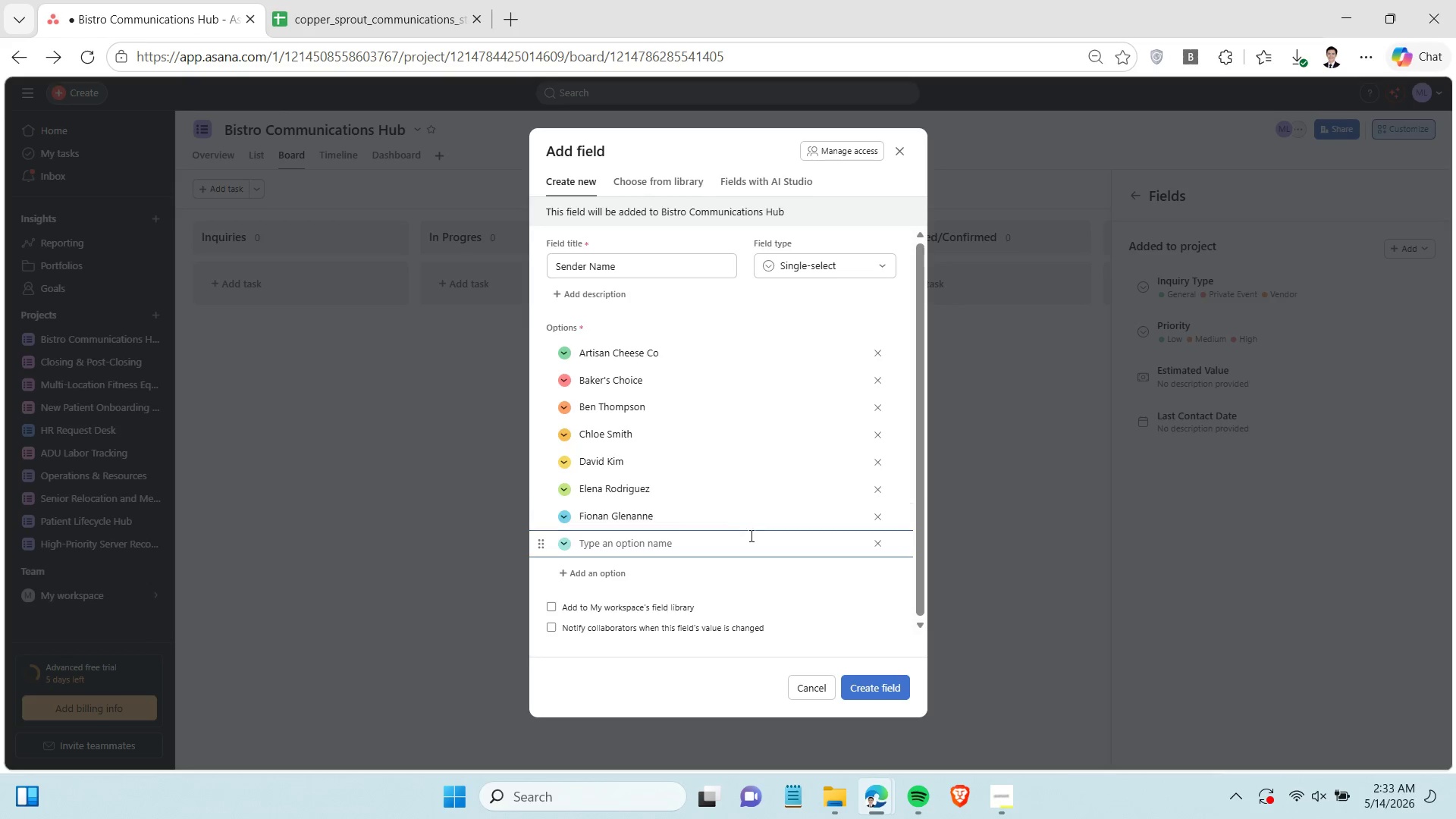 
type(Green Valley Farms)
 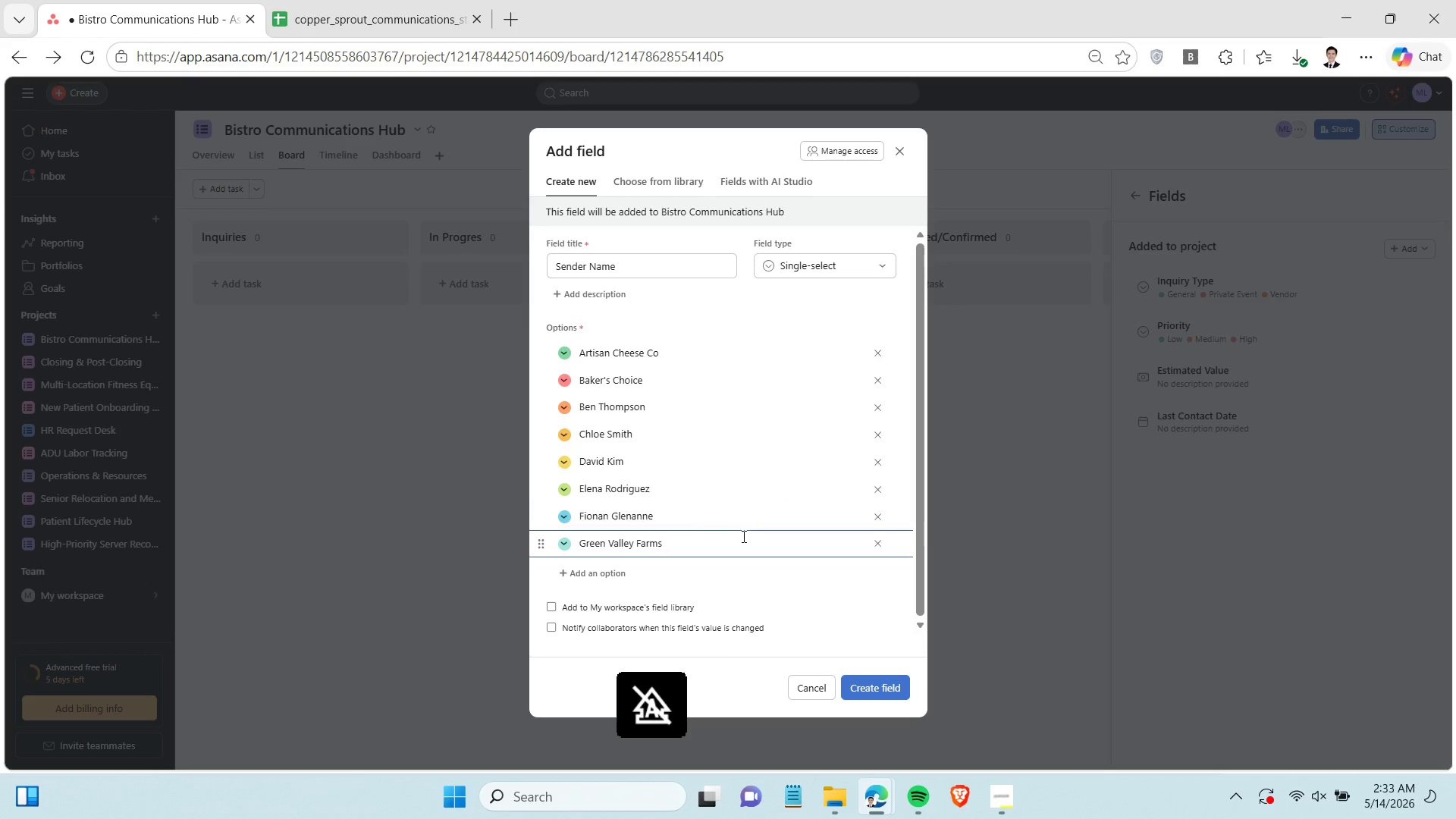 
key(Enter)
 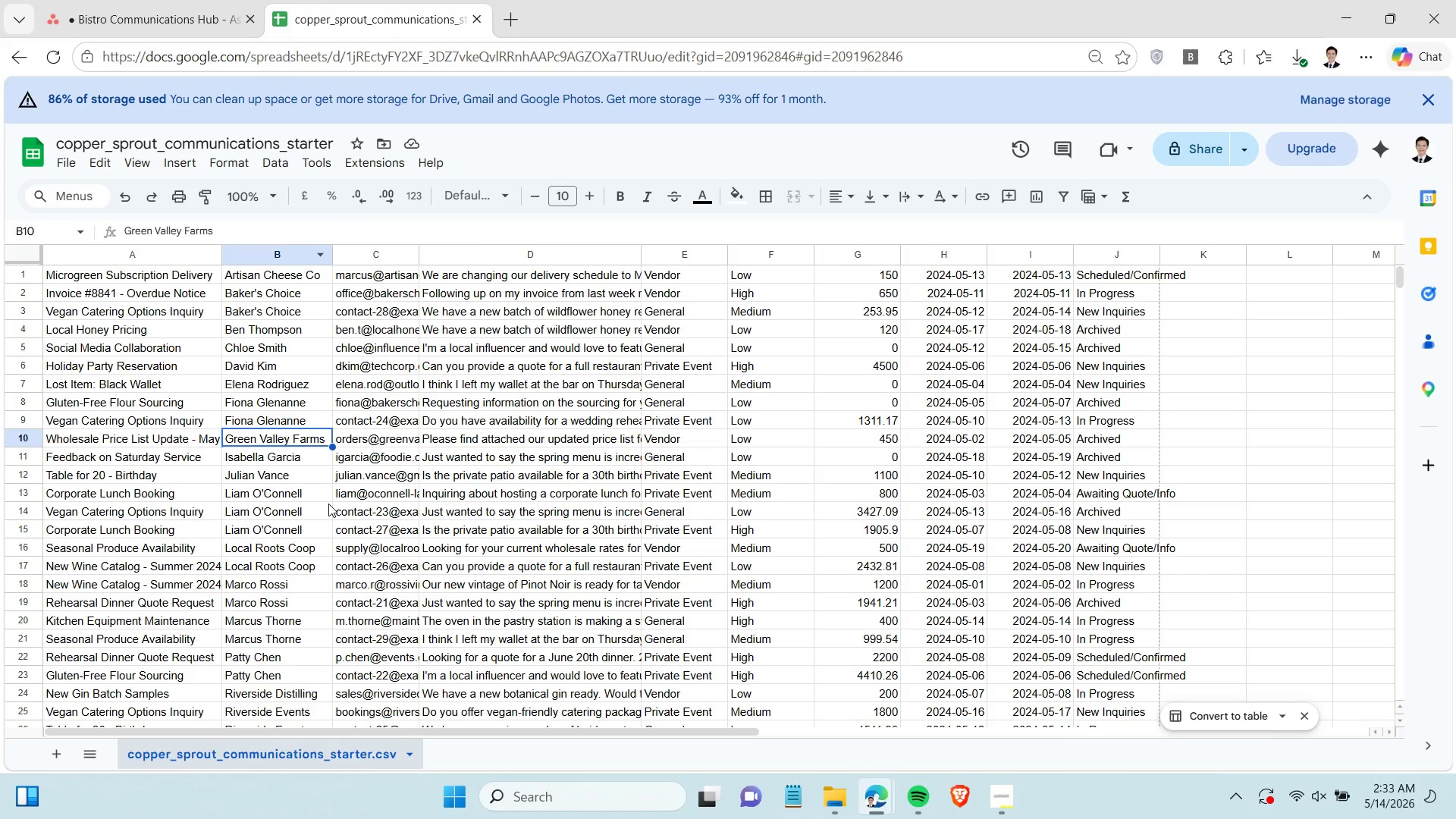 
left_click([298, 466])
 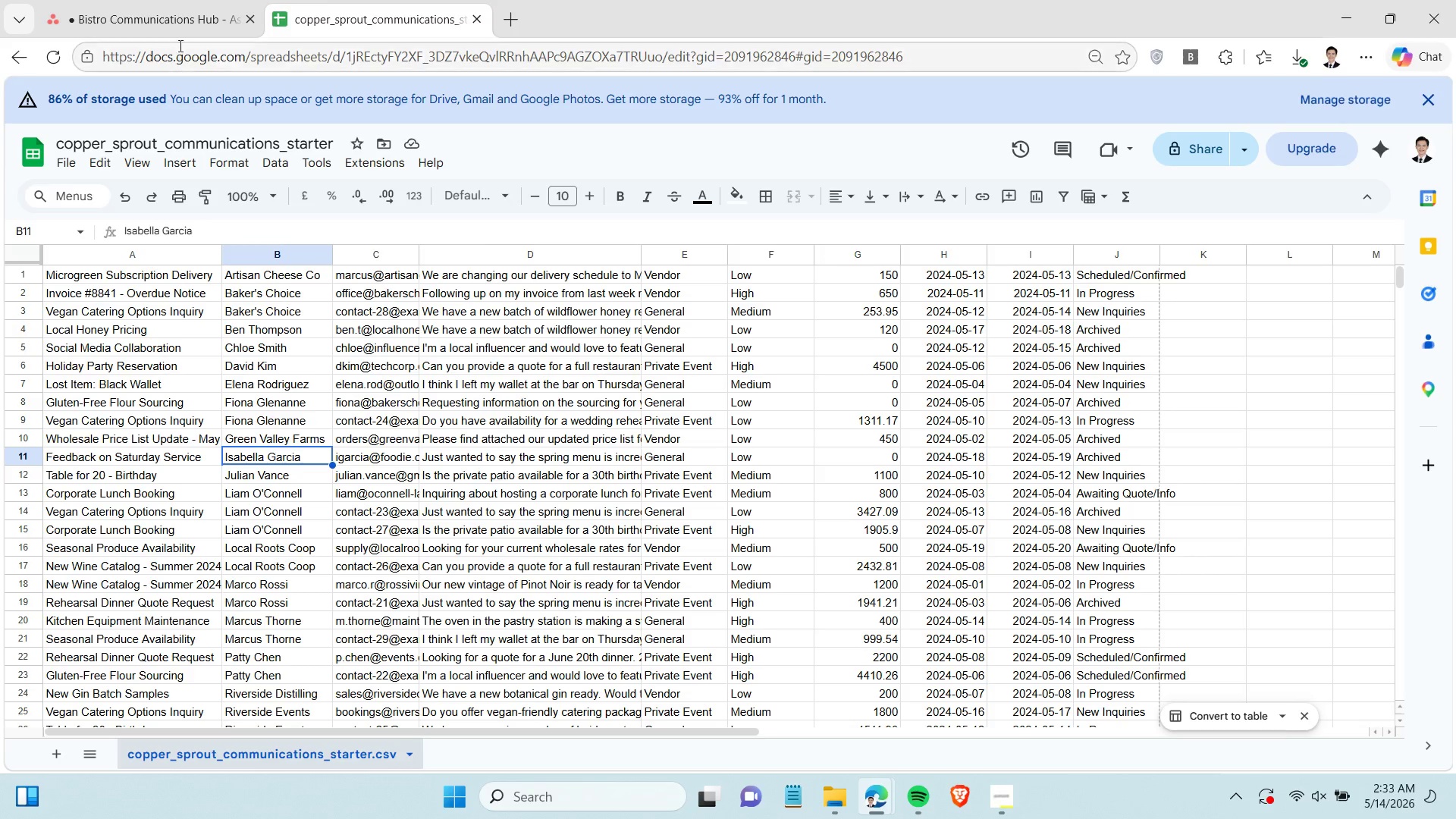 
left_click([177, 30])
 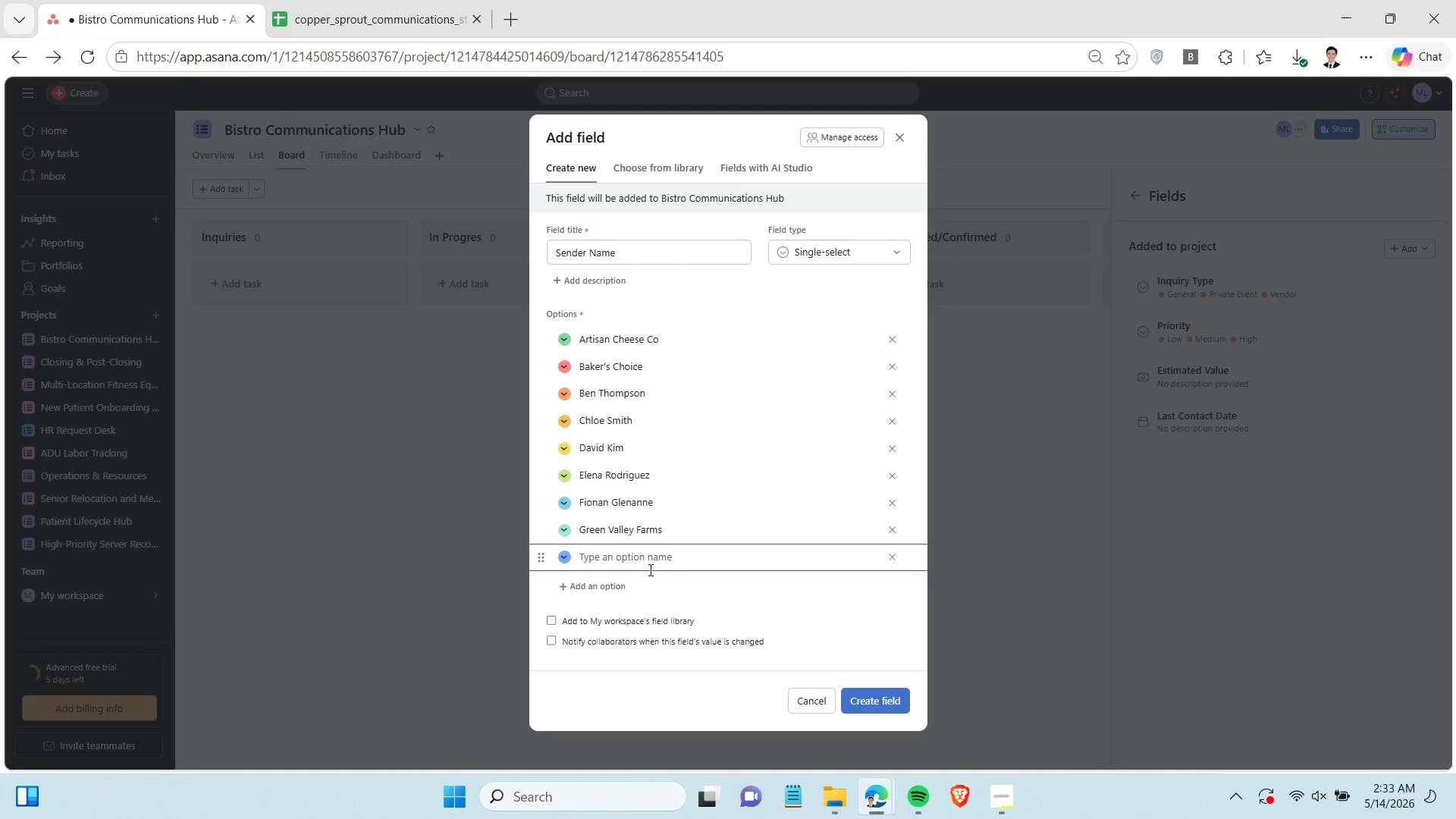 
type(Isabella G)
 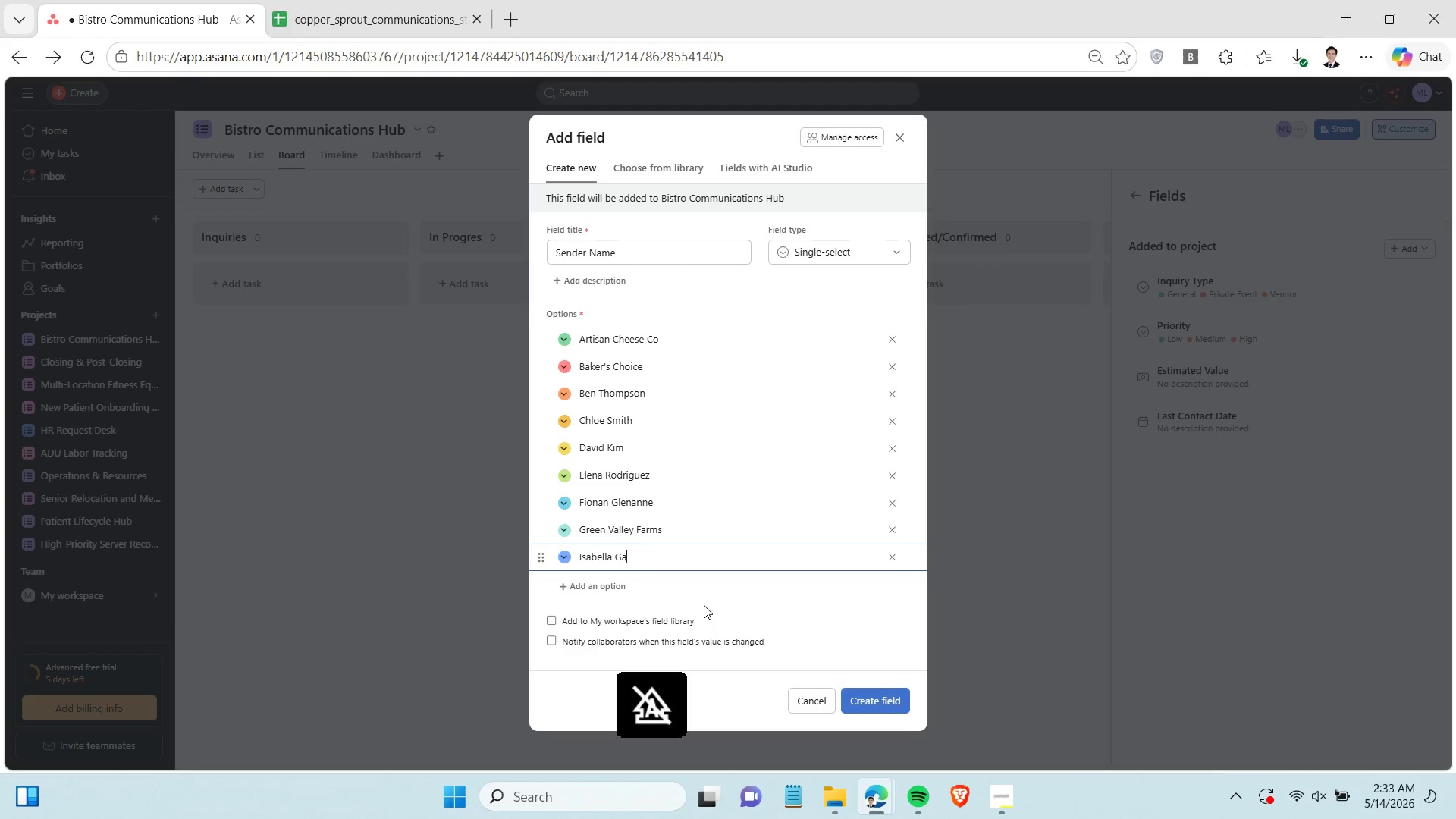 
type(arcia)
 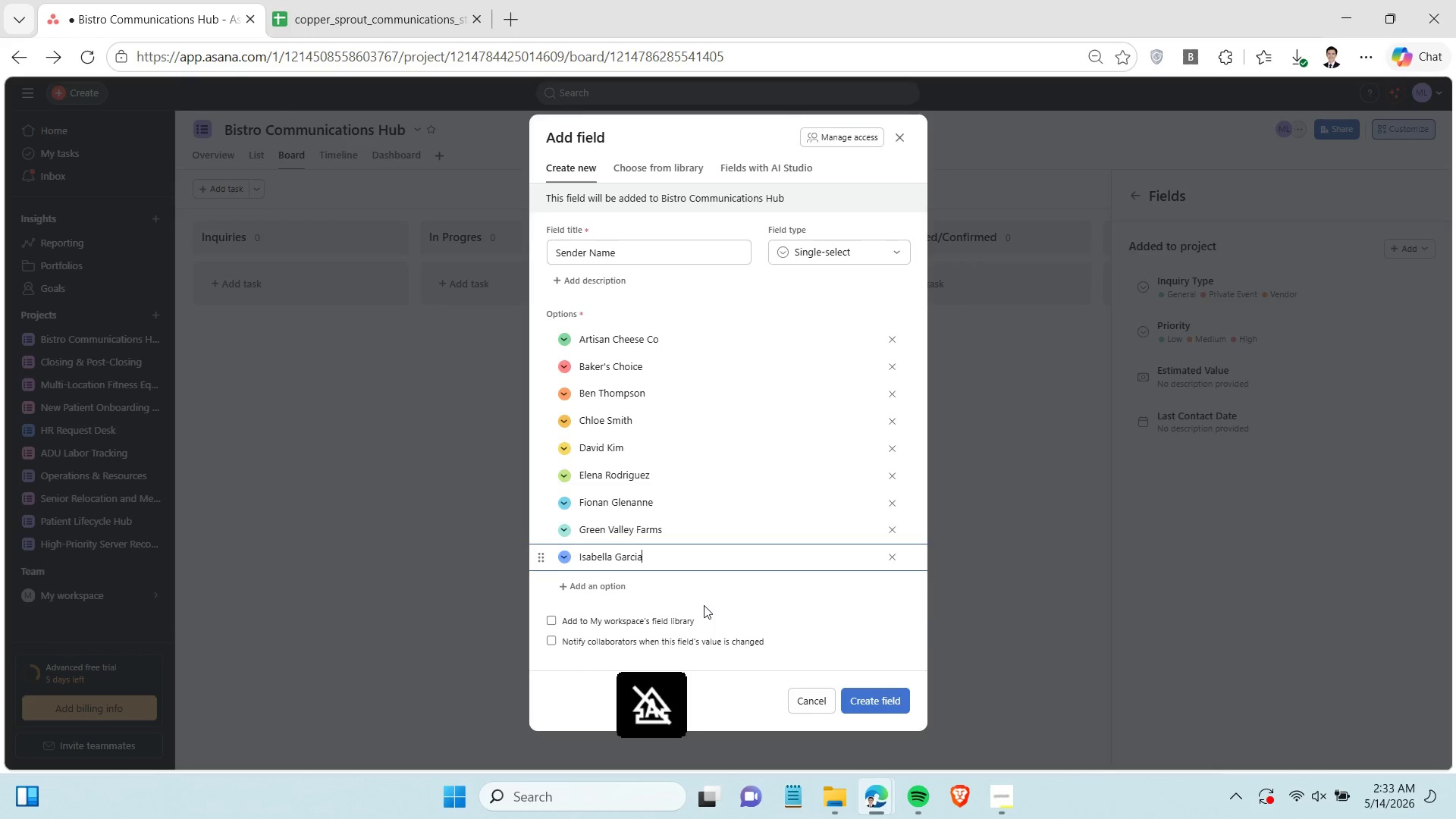 
key(Enter)
 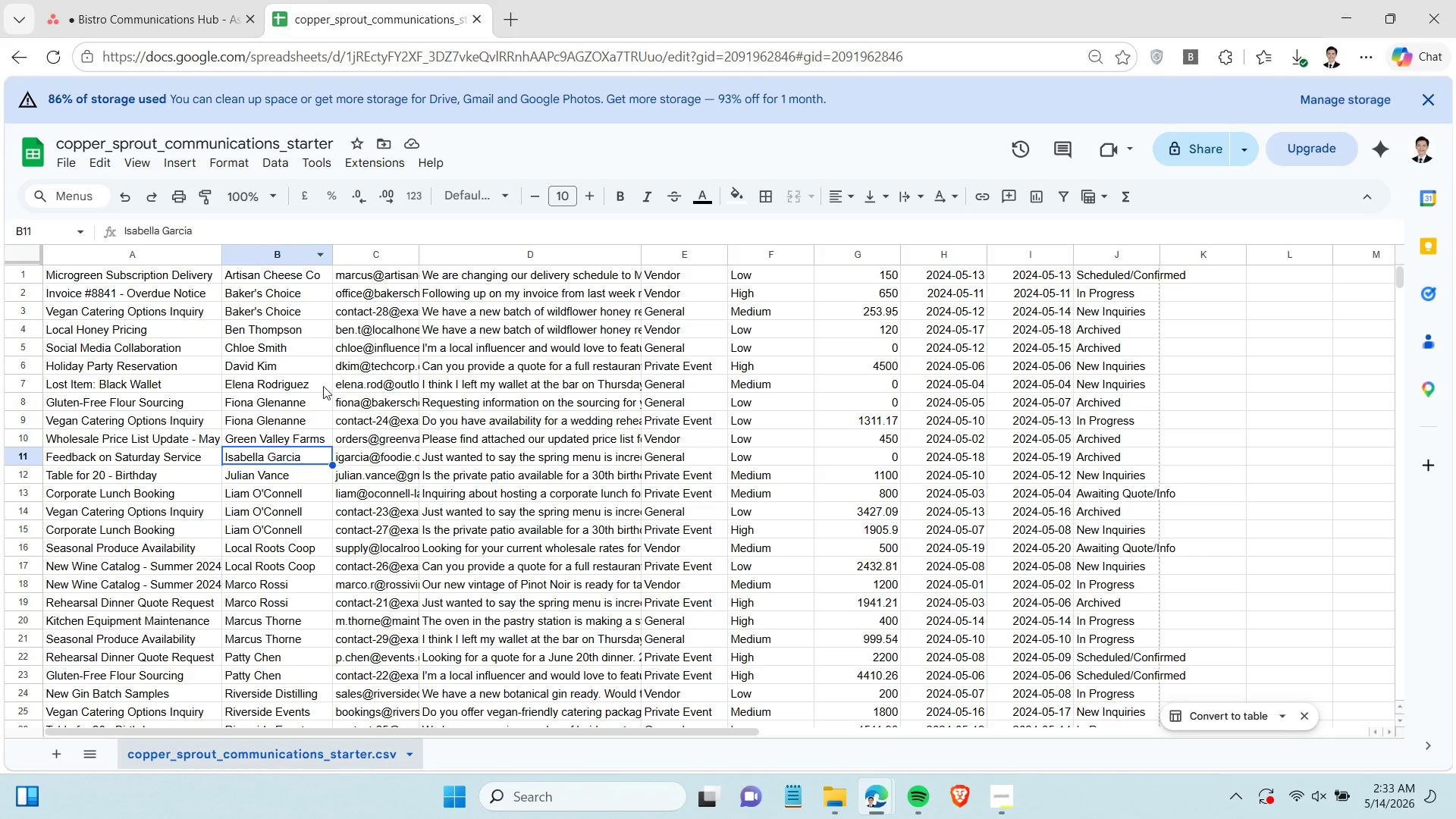 
left_click([282, 475])
 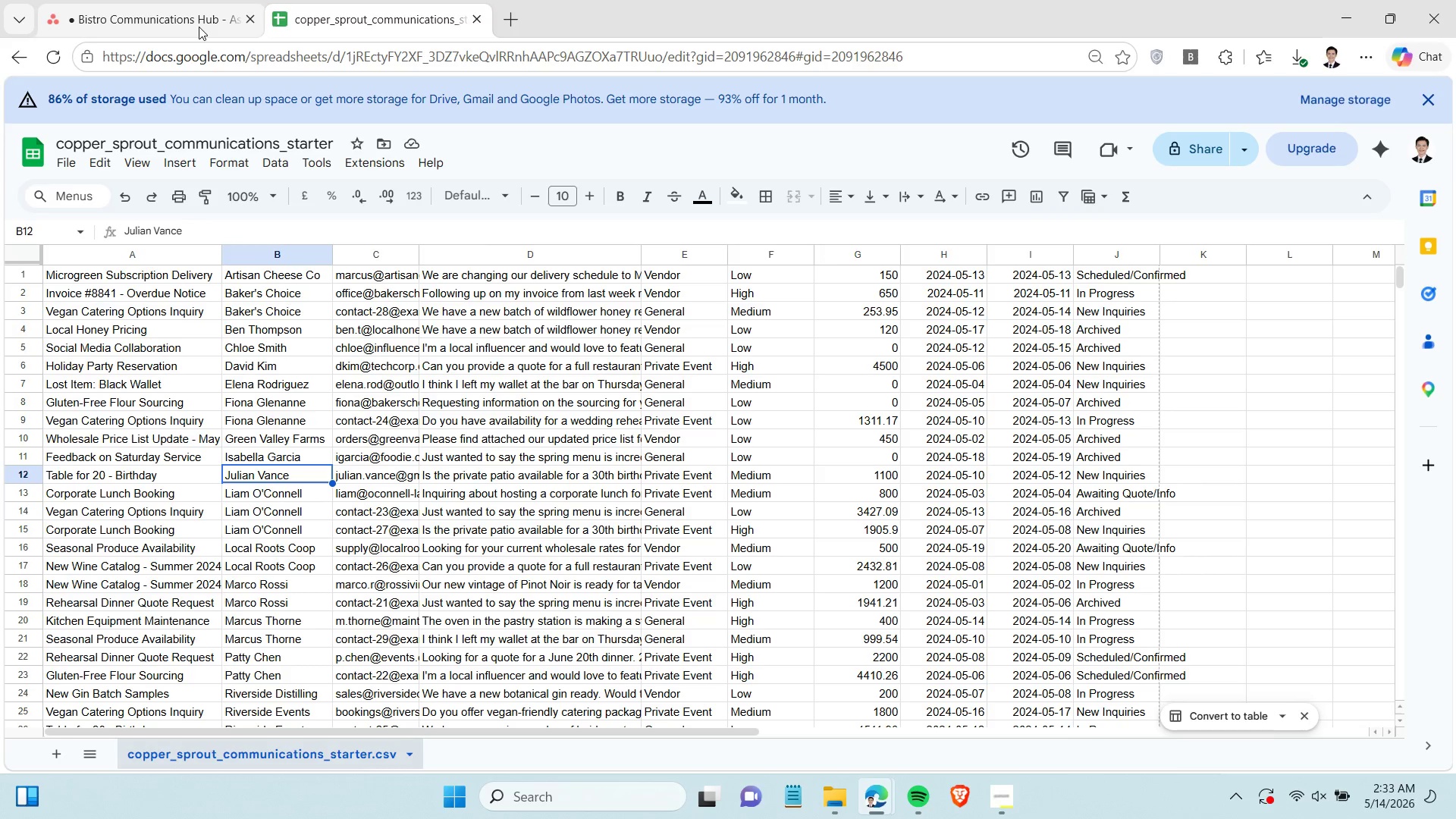 
left_click([199, 26])
 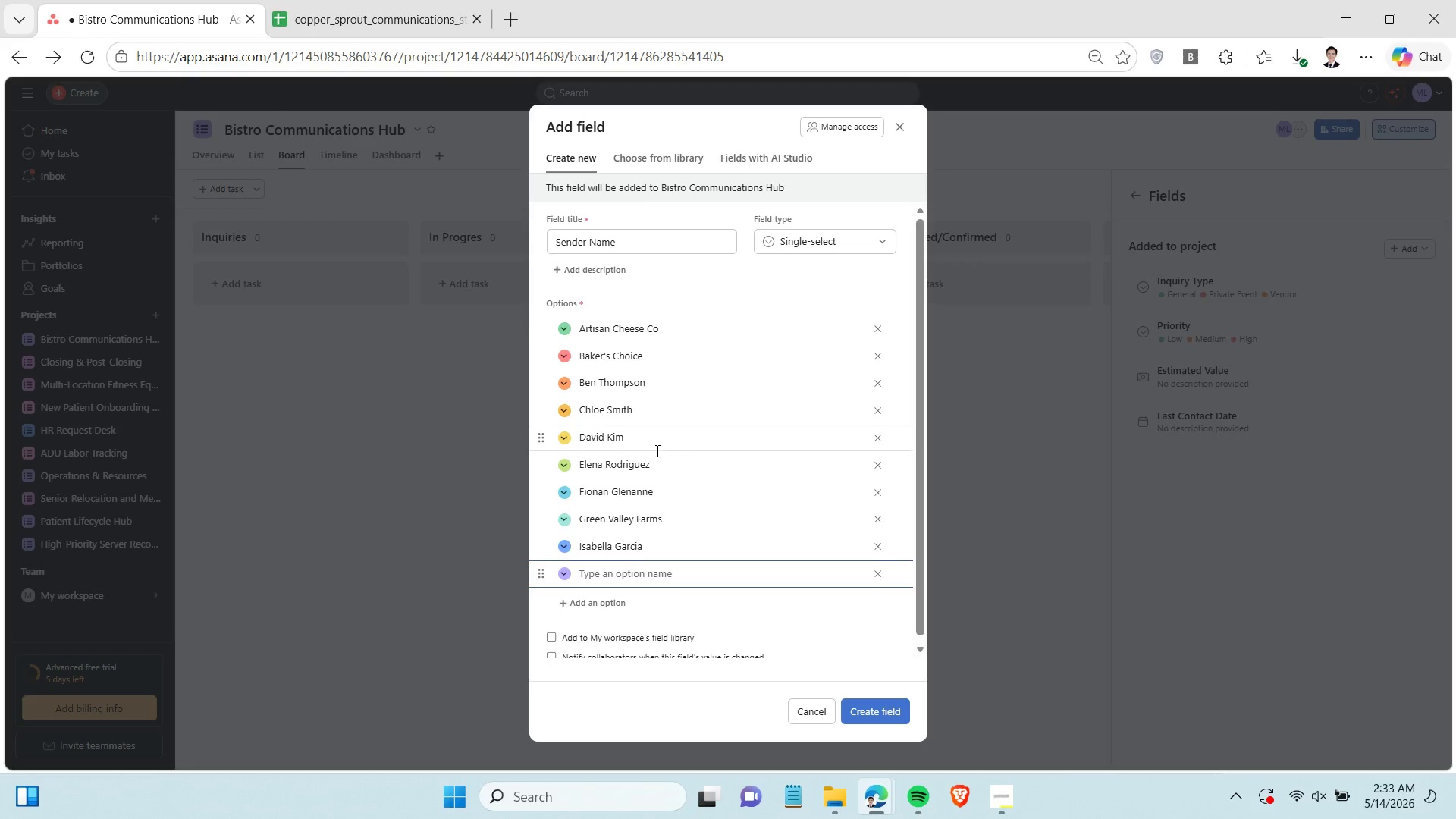 
type(Jula)
key(Backspace)
type(ian Vance)
 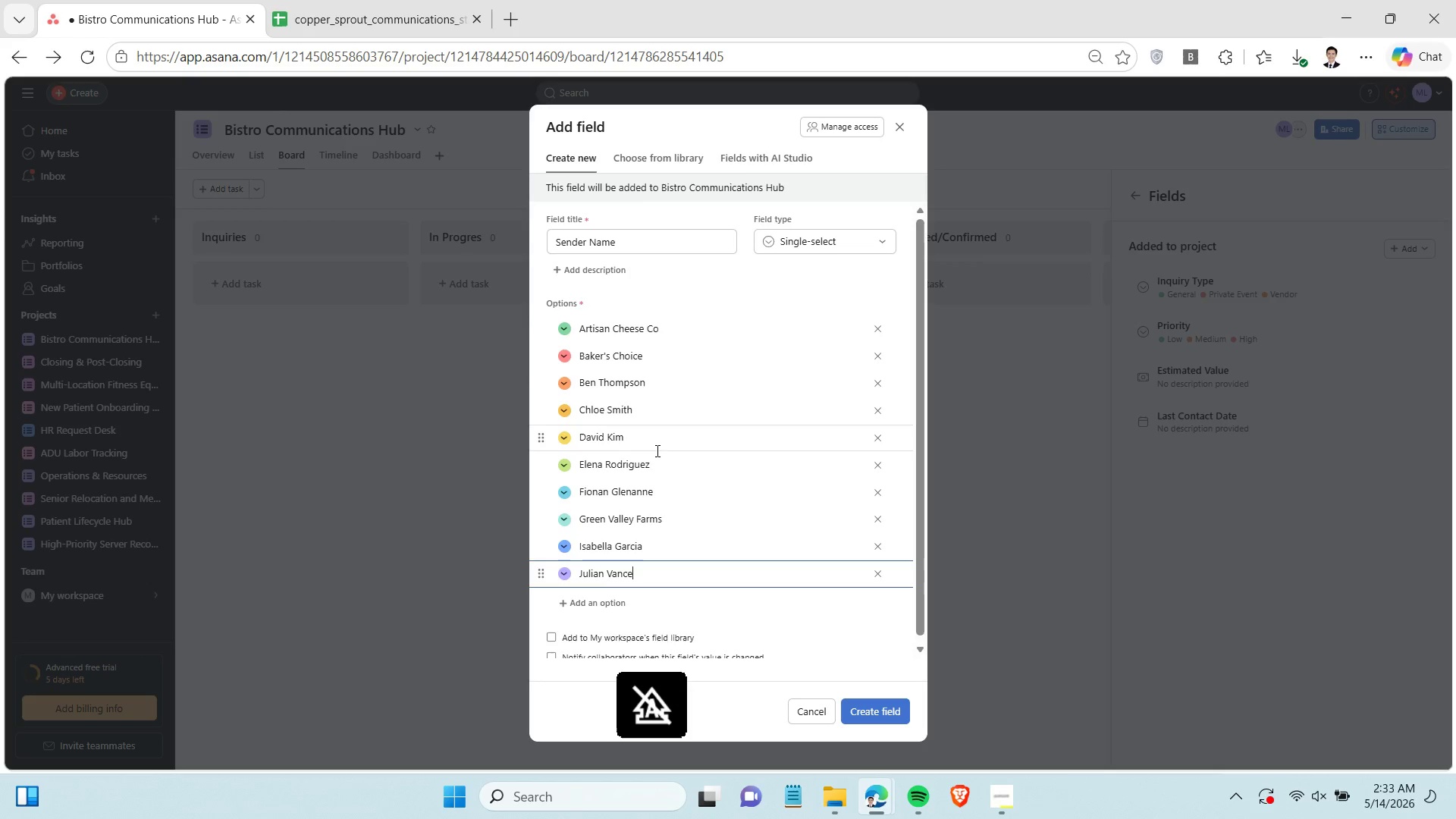 
key(Enter)
 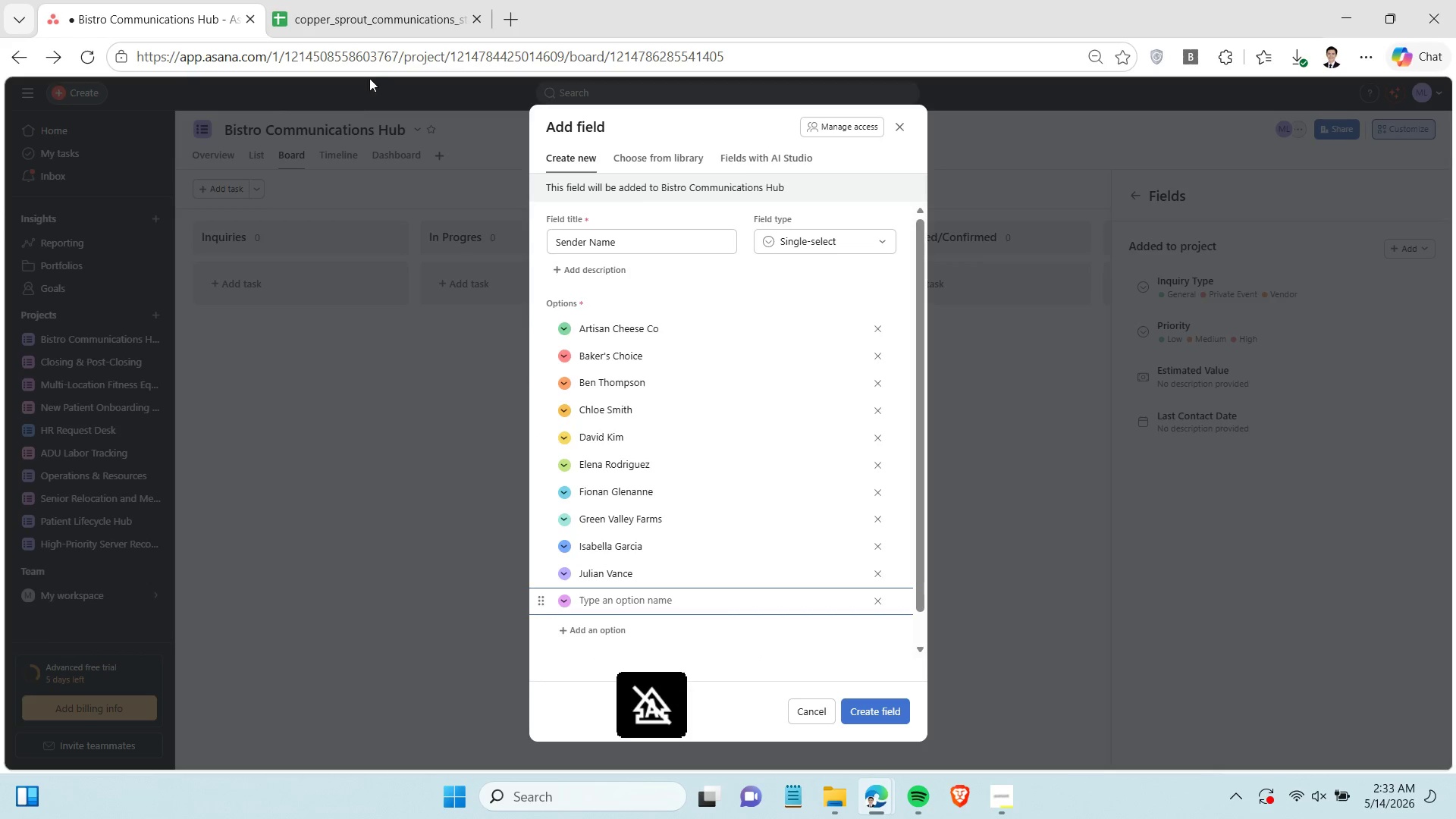 
left_click([384, 23])
 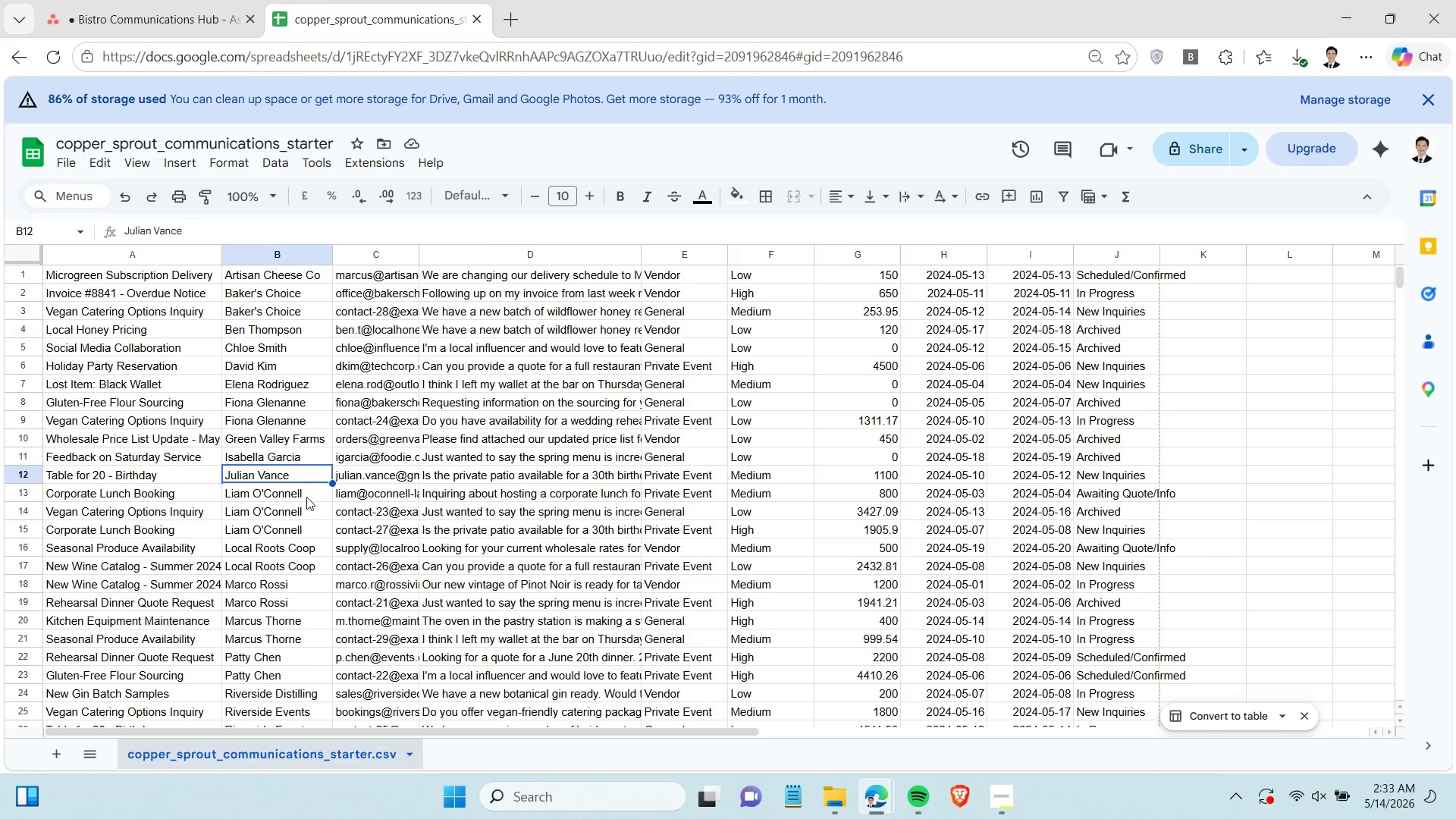 
left_click([301, 504])
 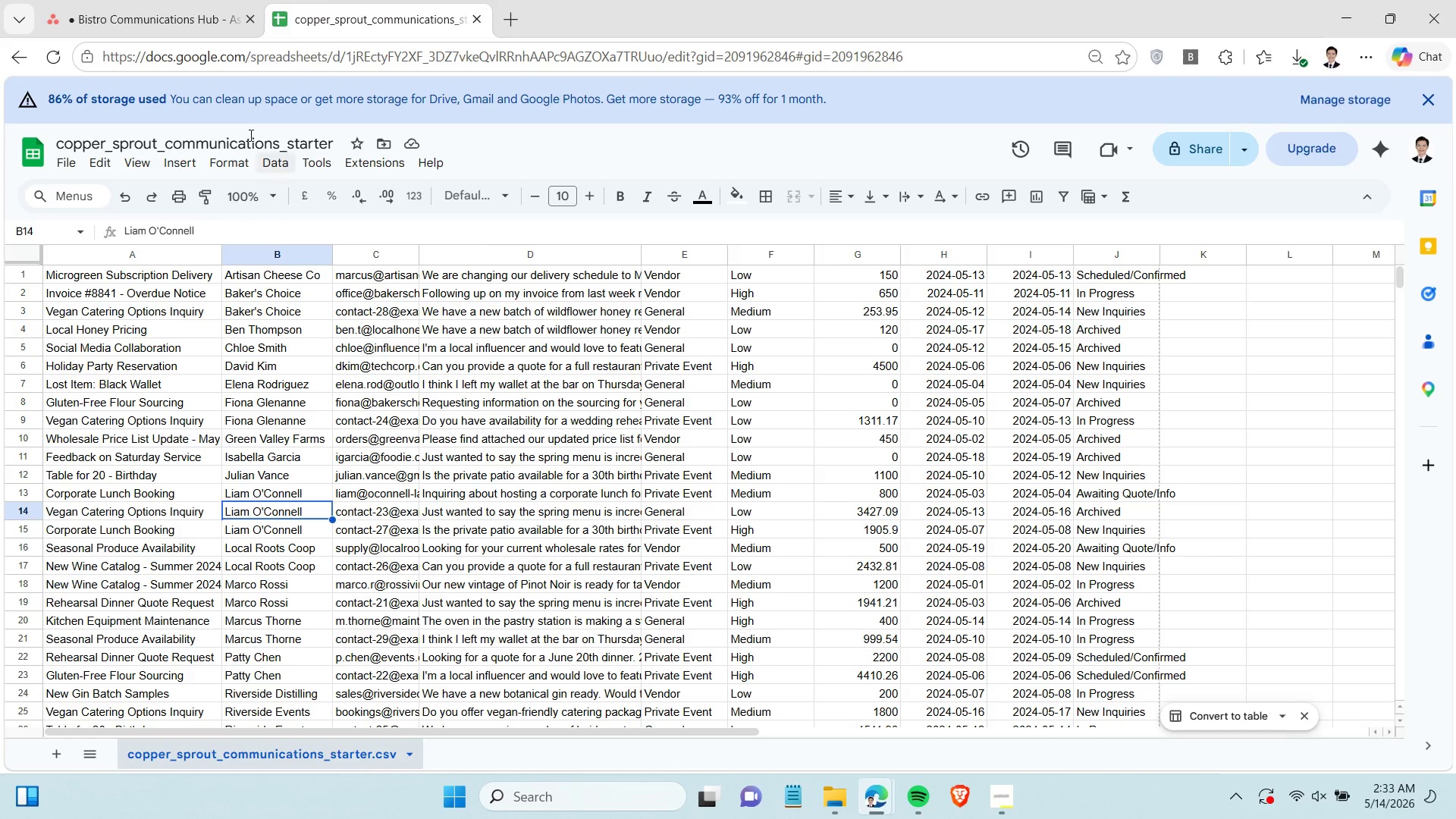 
left_click([169, 5])
 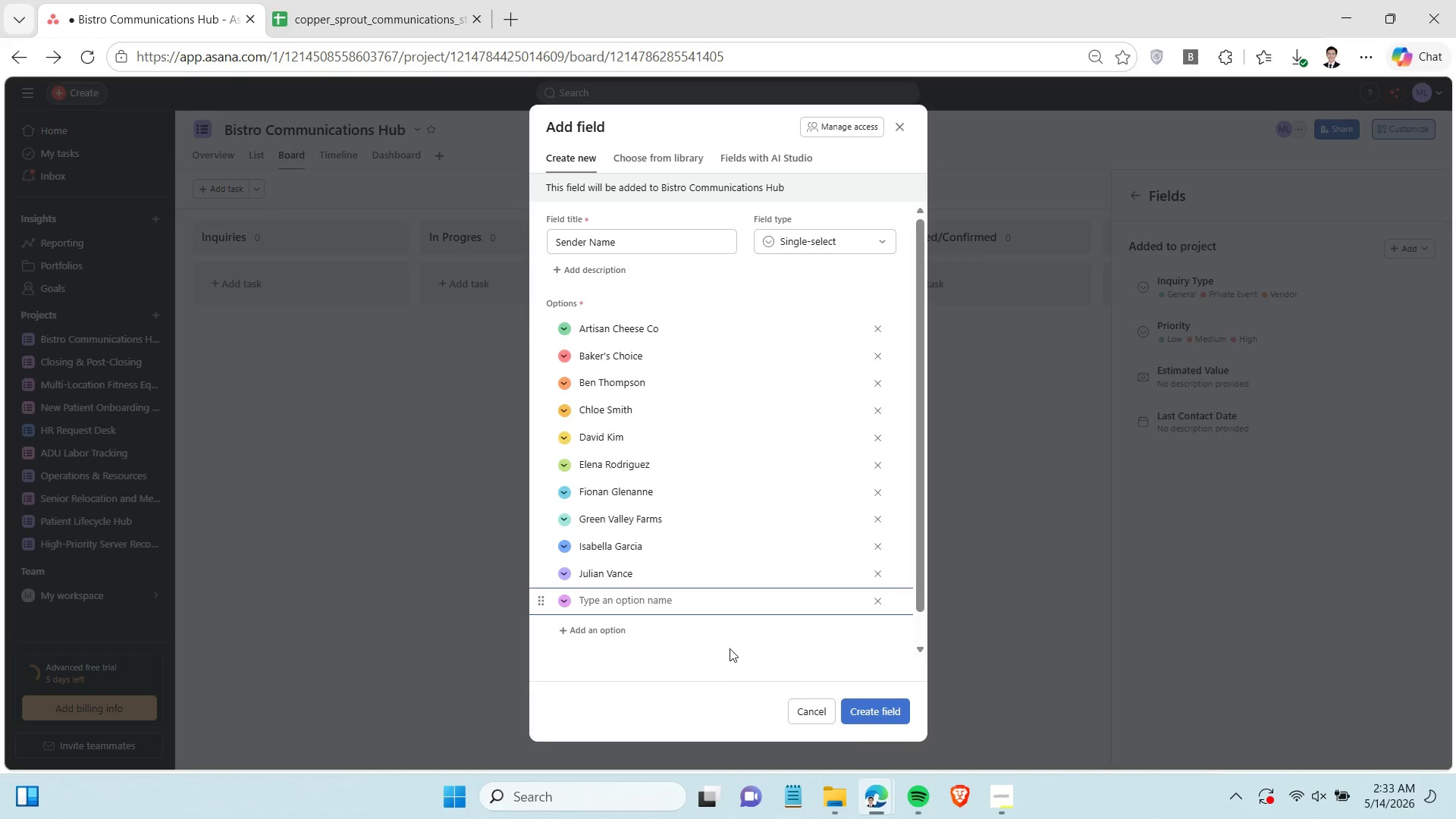 
type(Liam O'Connekk)
key(Backspace)
key(Backspace)
type(ll)
 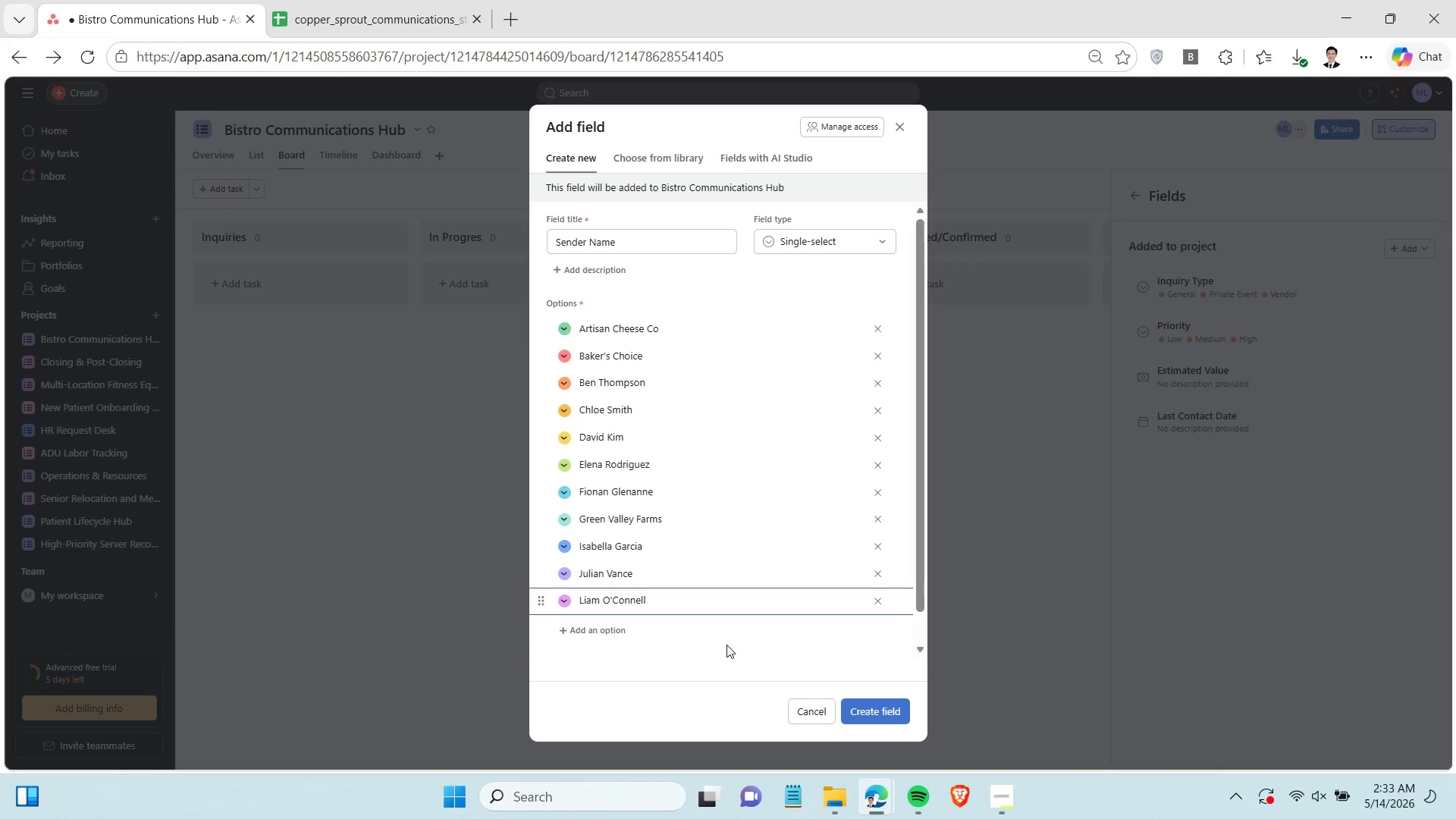 
key(Enter)
 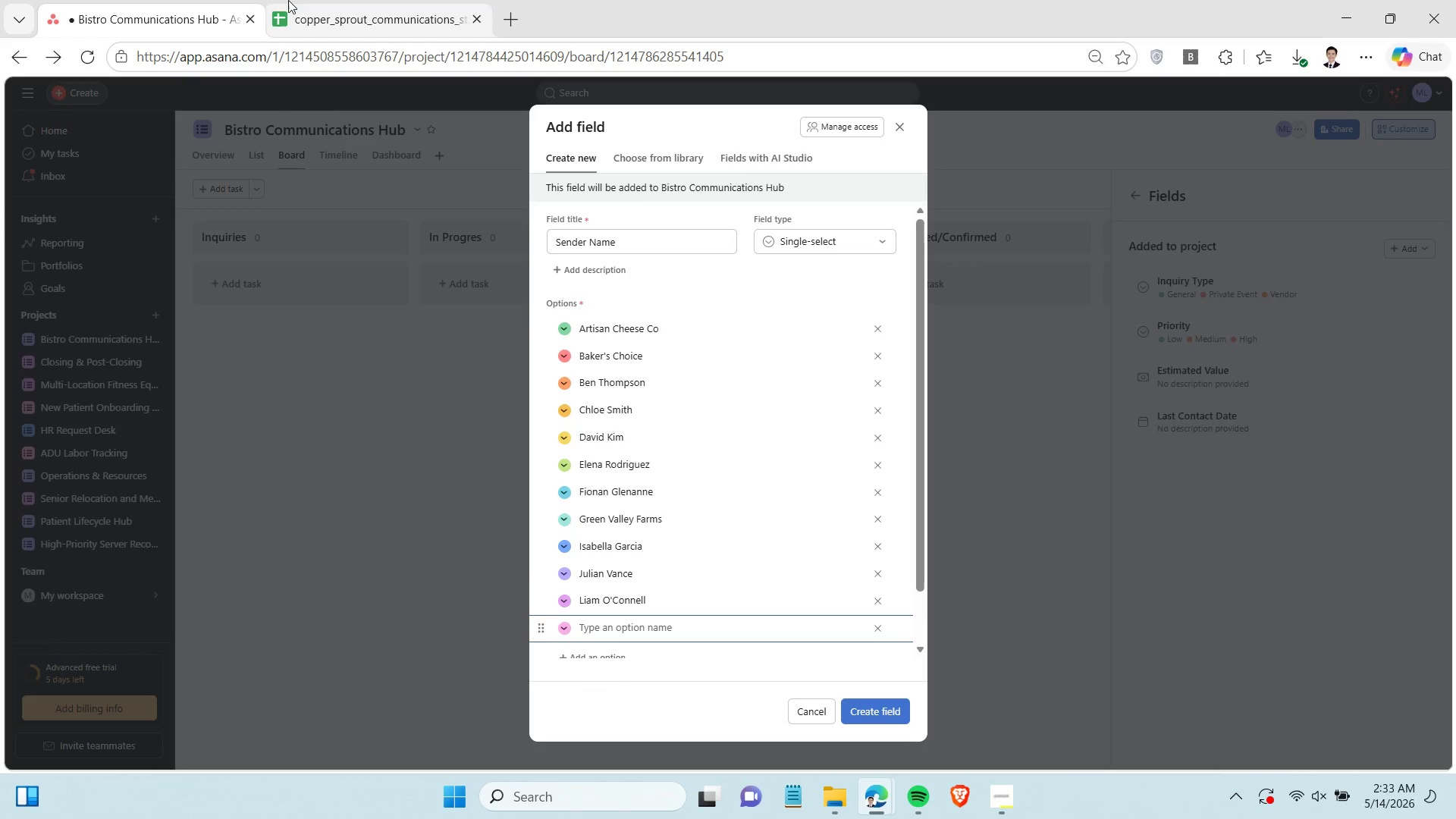 
left_click([377, 15])
 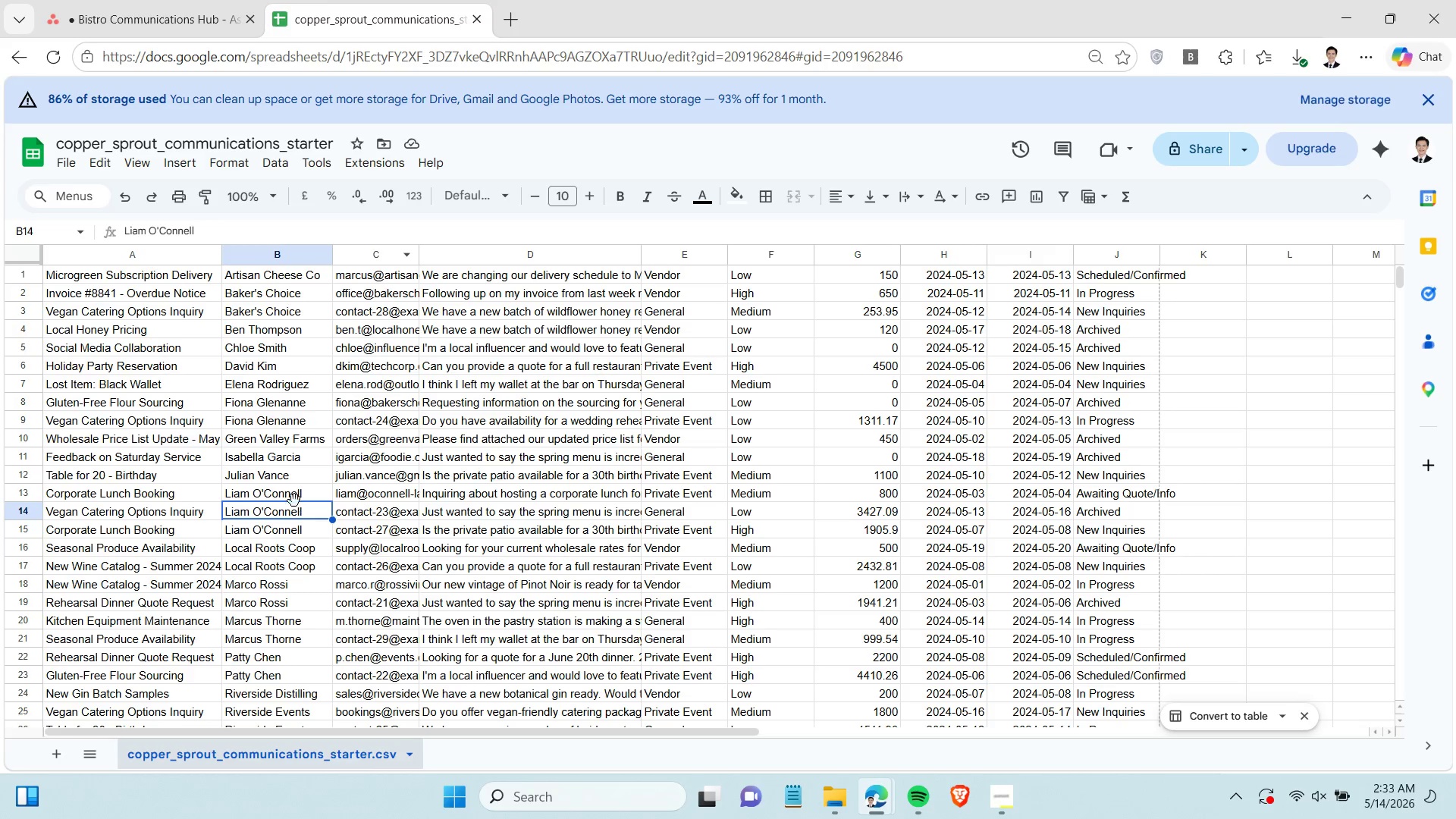 
scroll: coordinate [296, 501], scroll_direction: down, amount: 1.0
 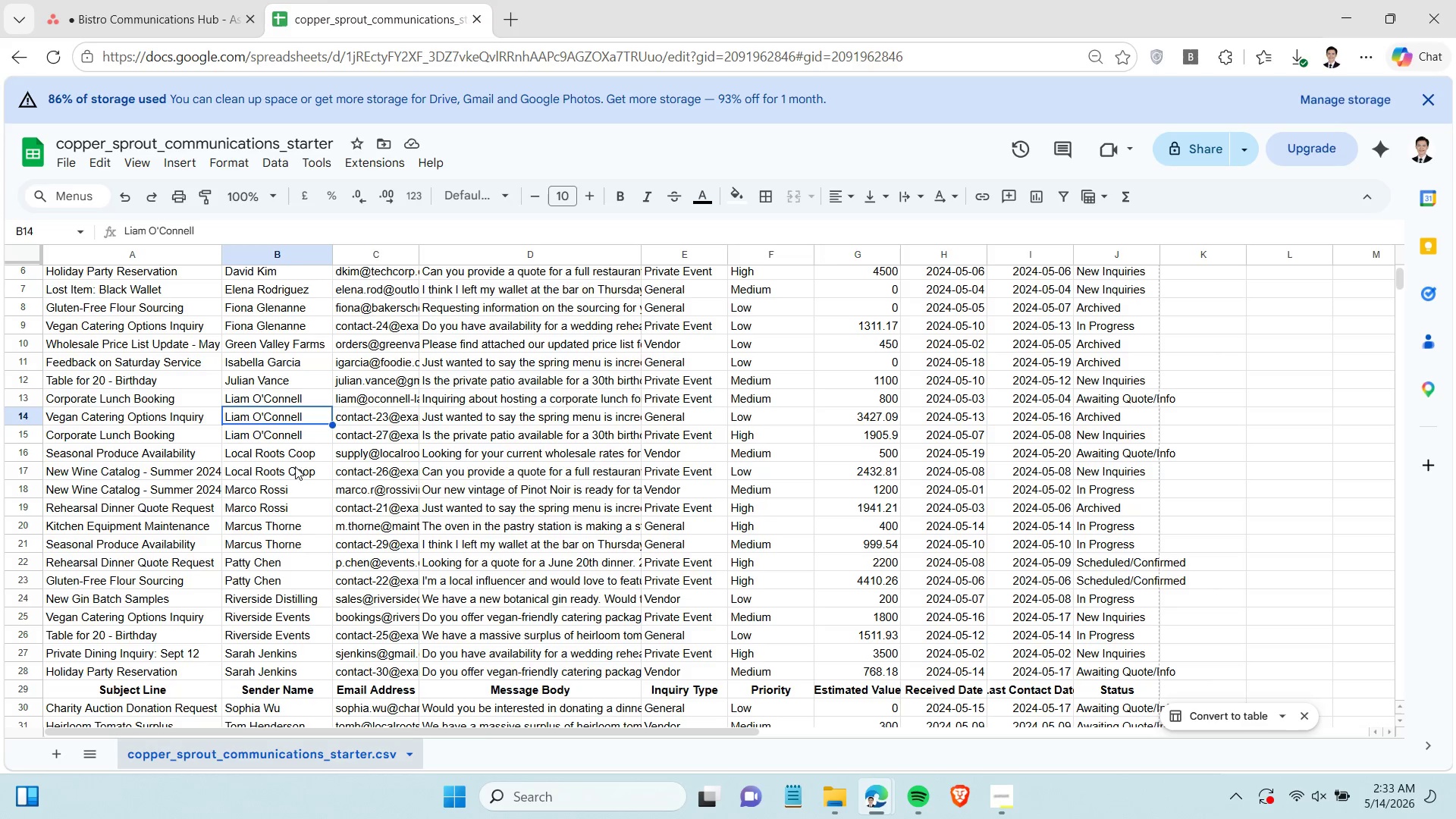 
left_click([297, 453])
 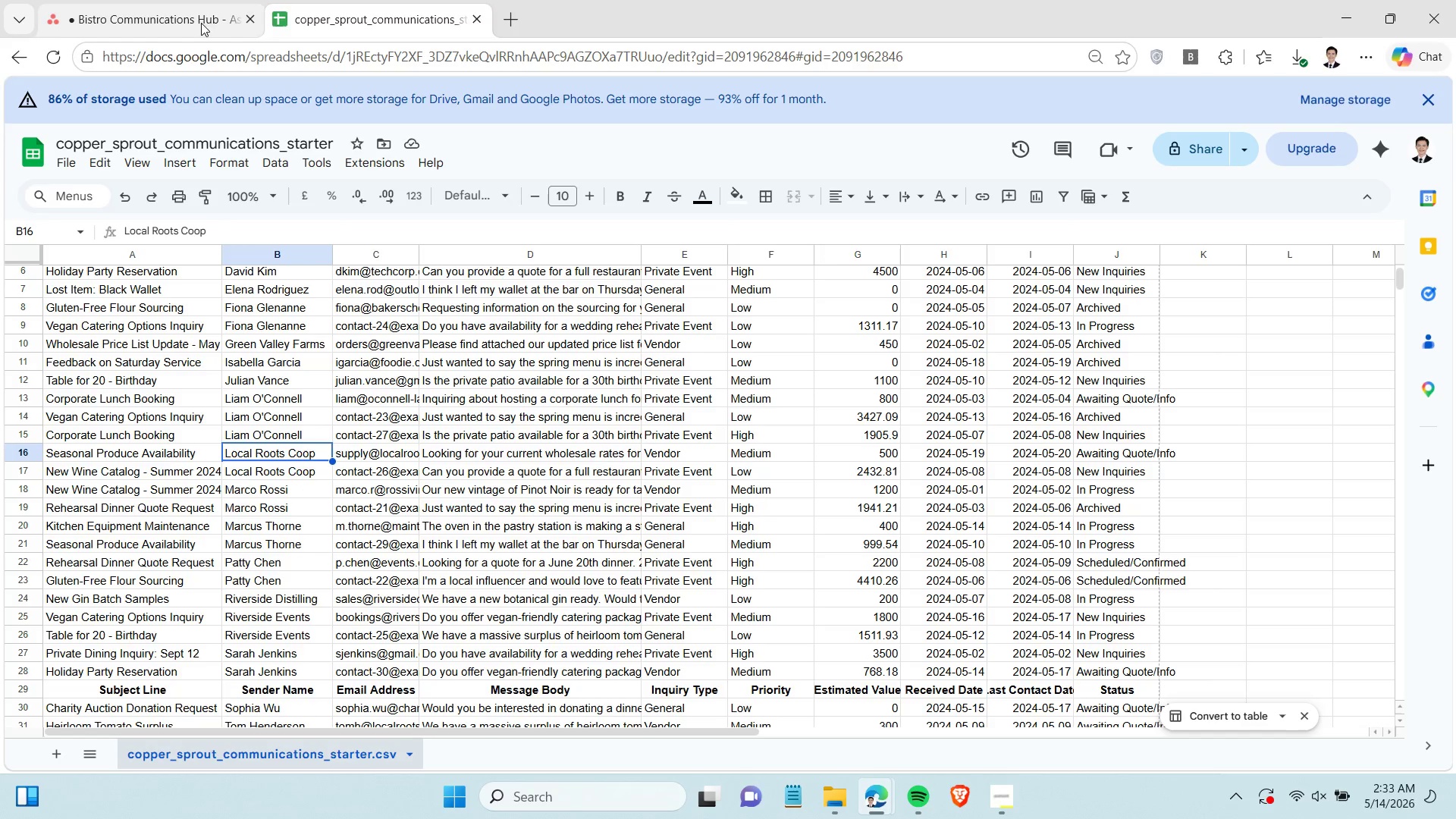 
left_click([199, 4])
 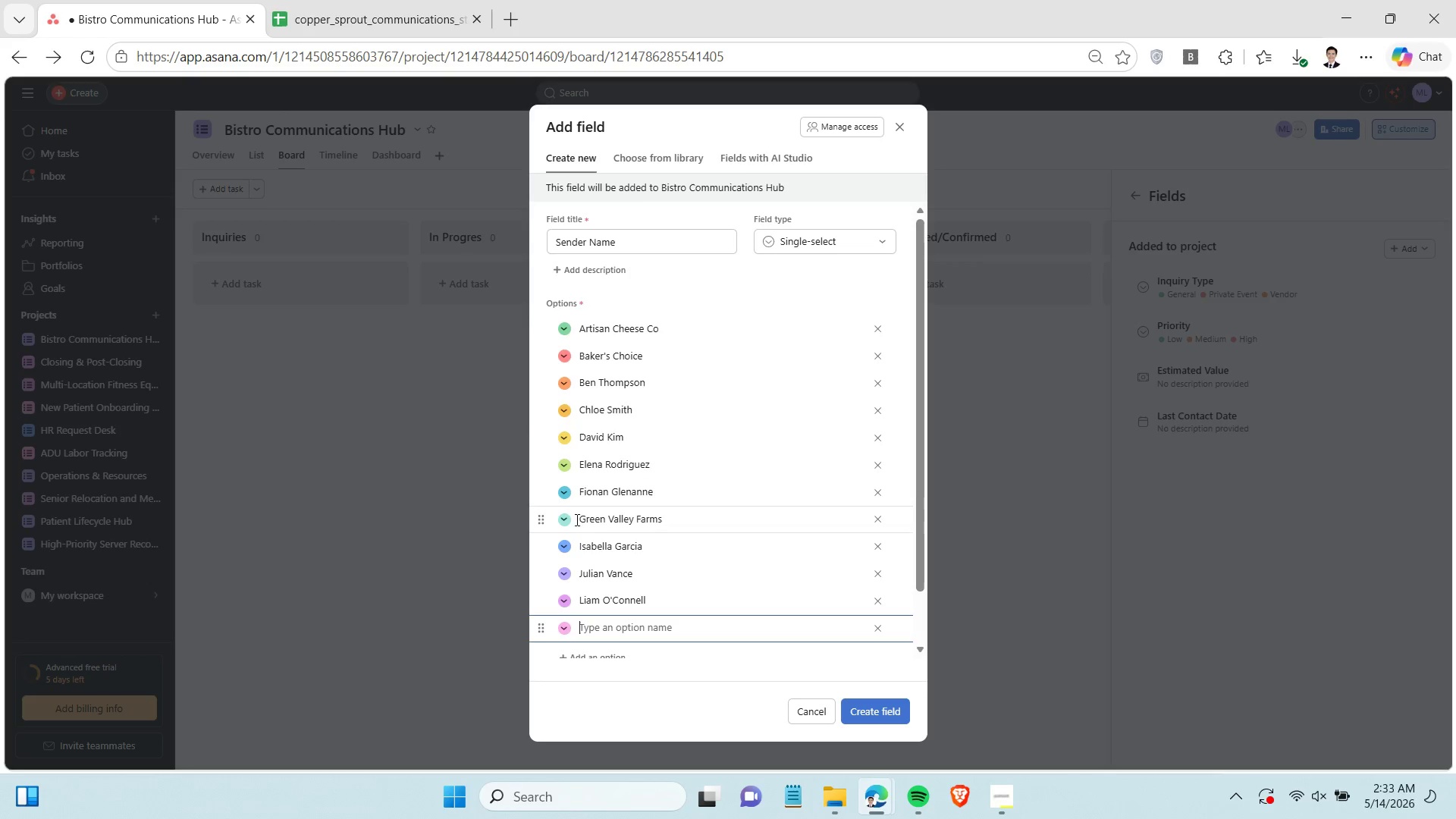 
type(Local Roots Coop)
 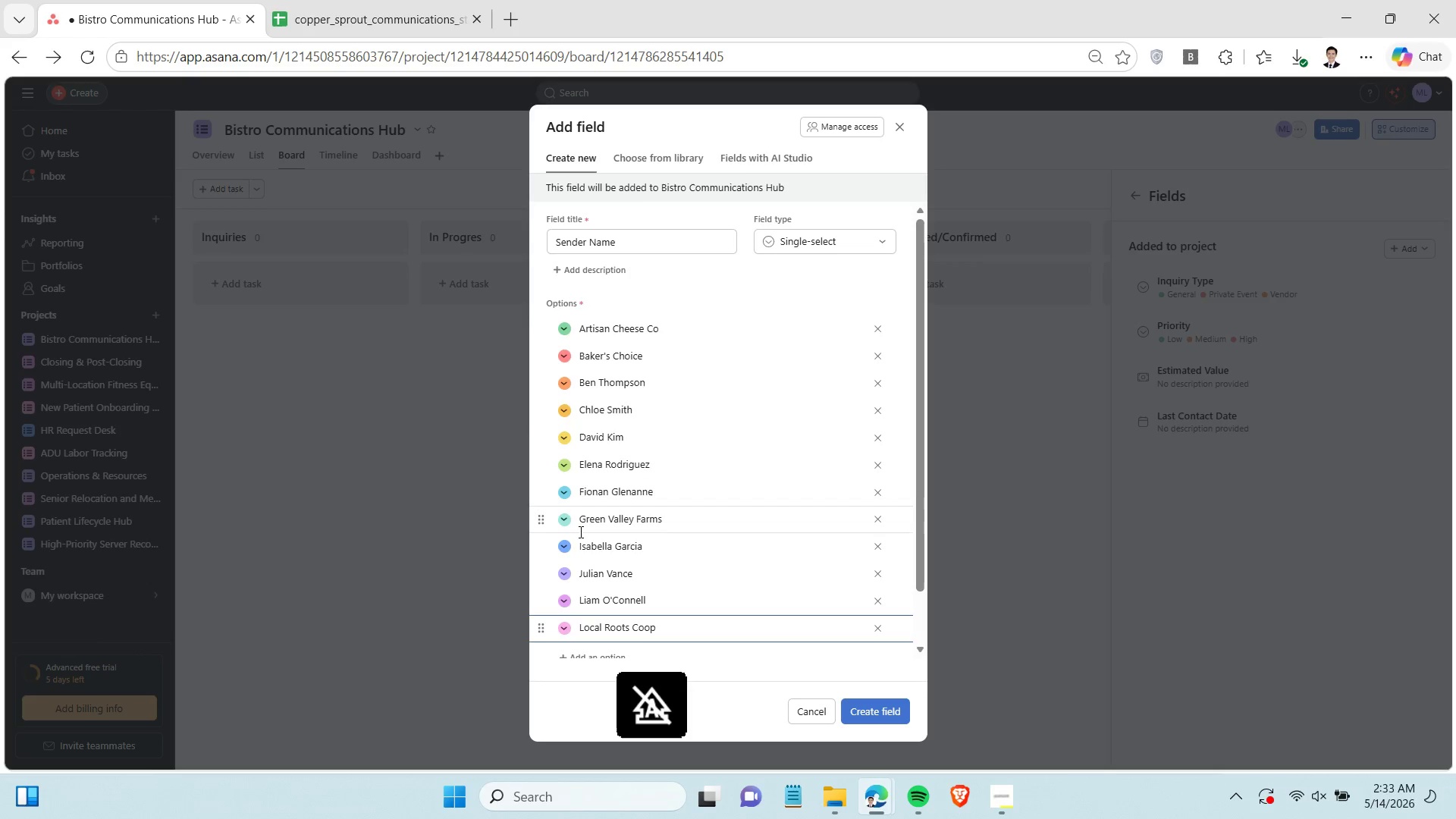 
key(Enter)
 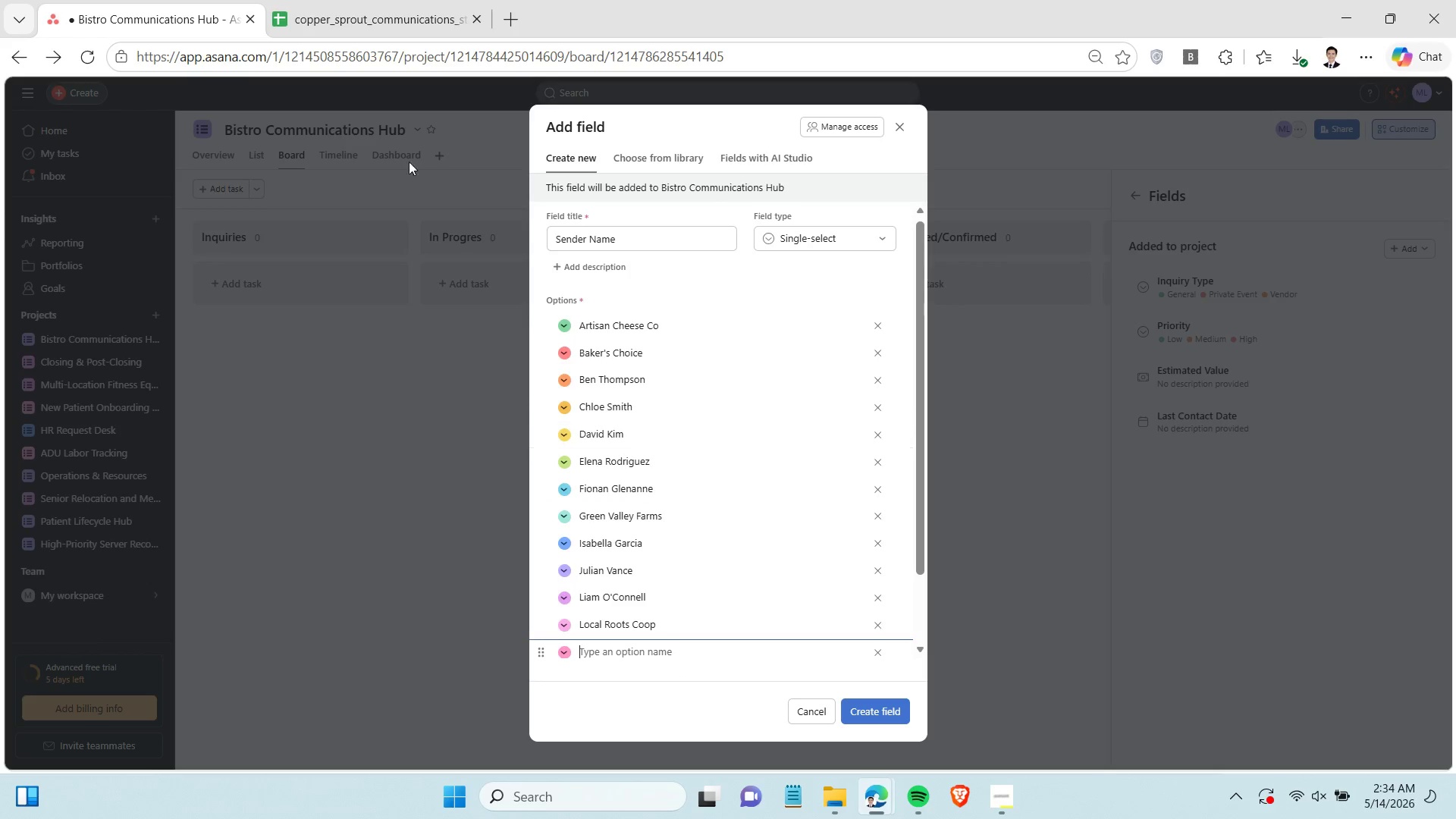 
left_click([381, 11])
 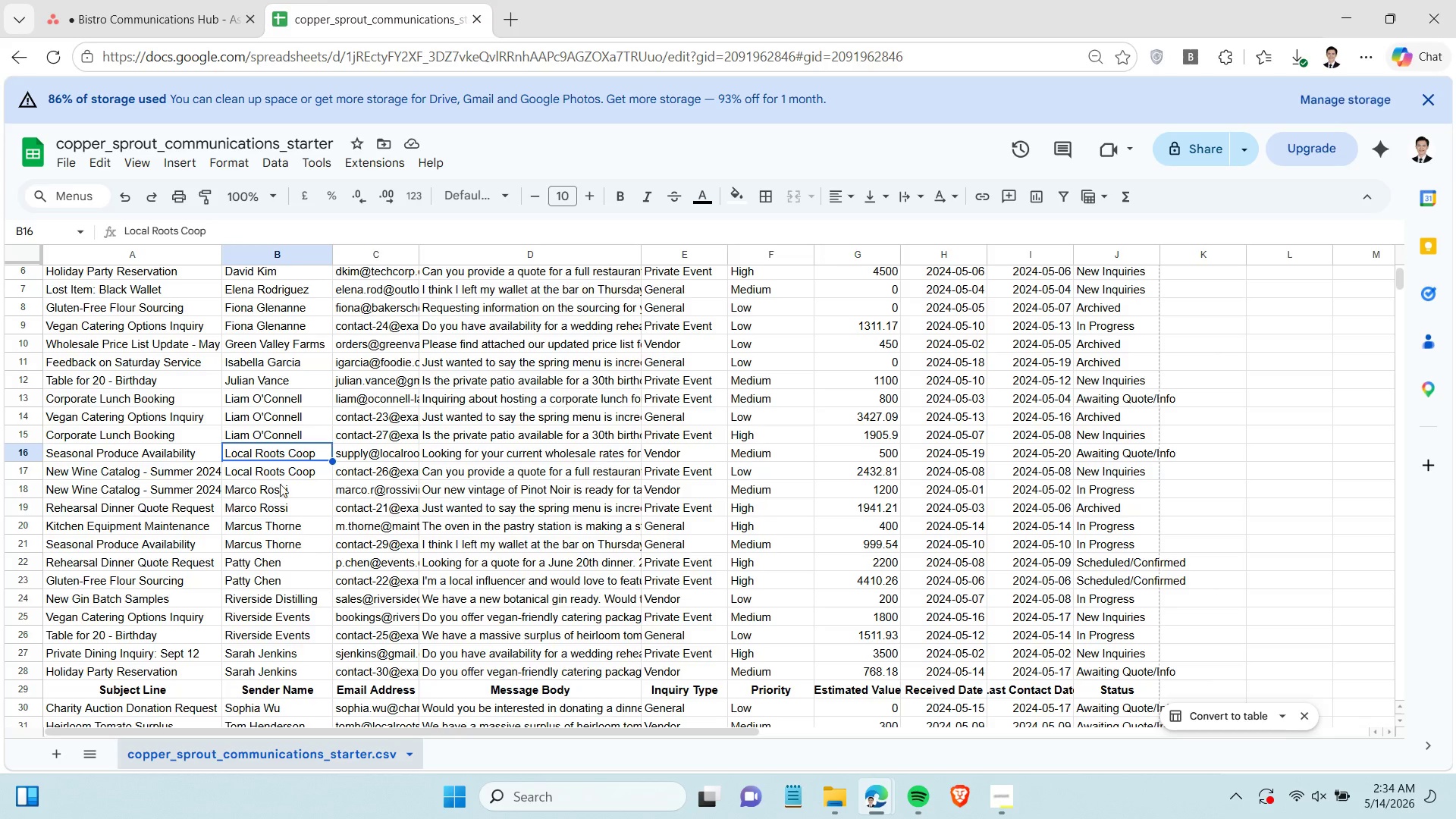 
left_click([284, 479])
 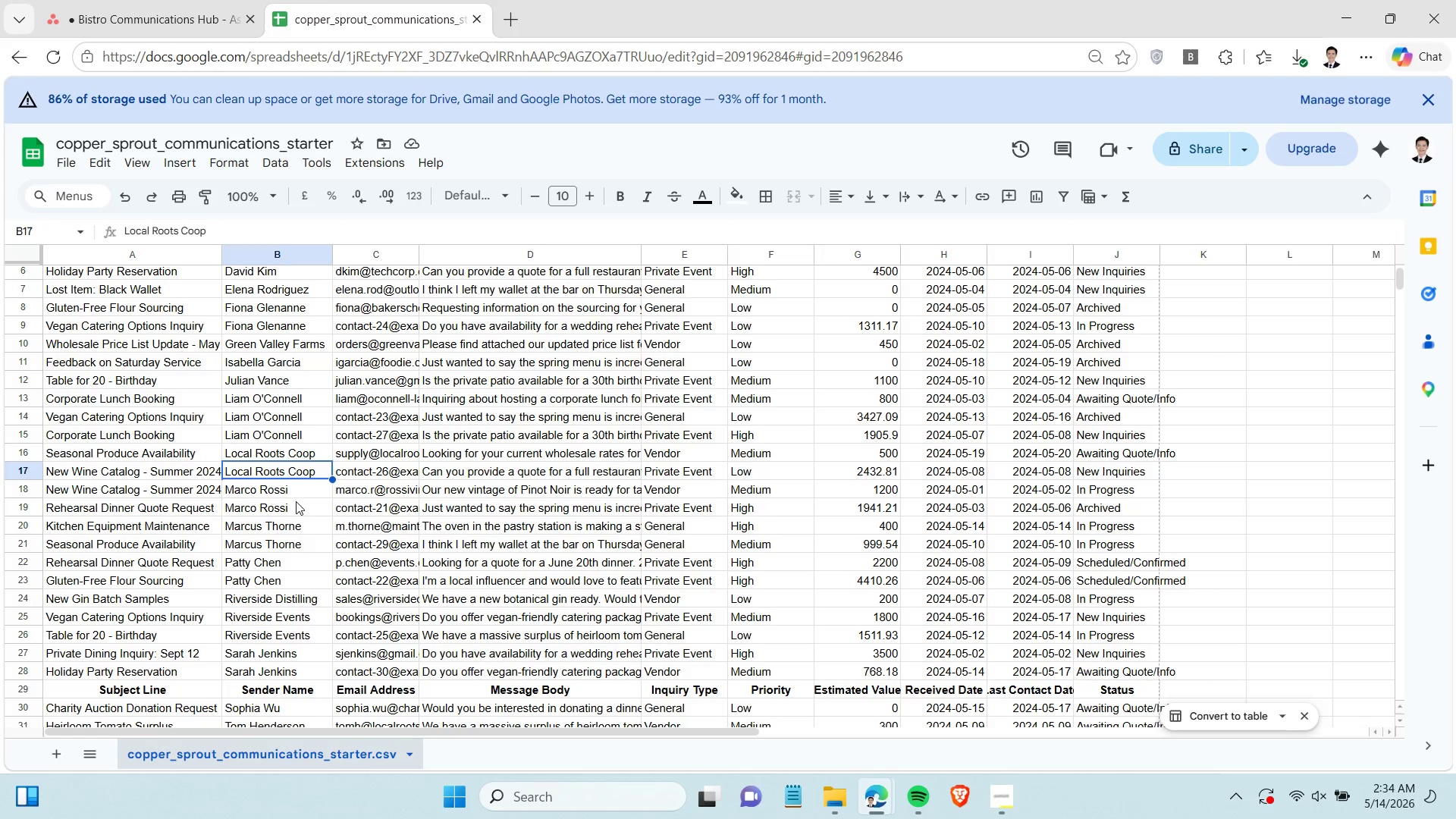 
left_click([296, 502])
 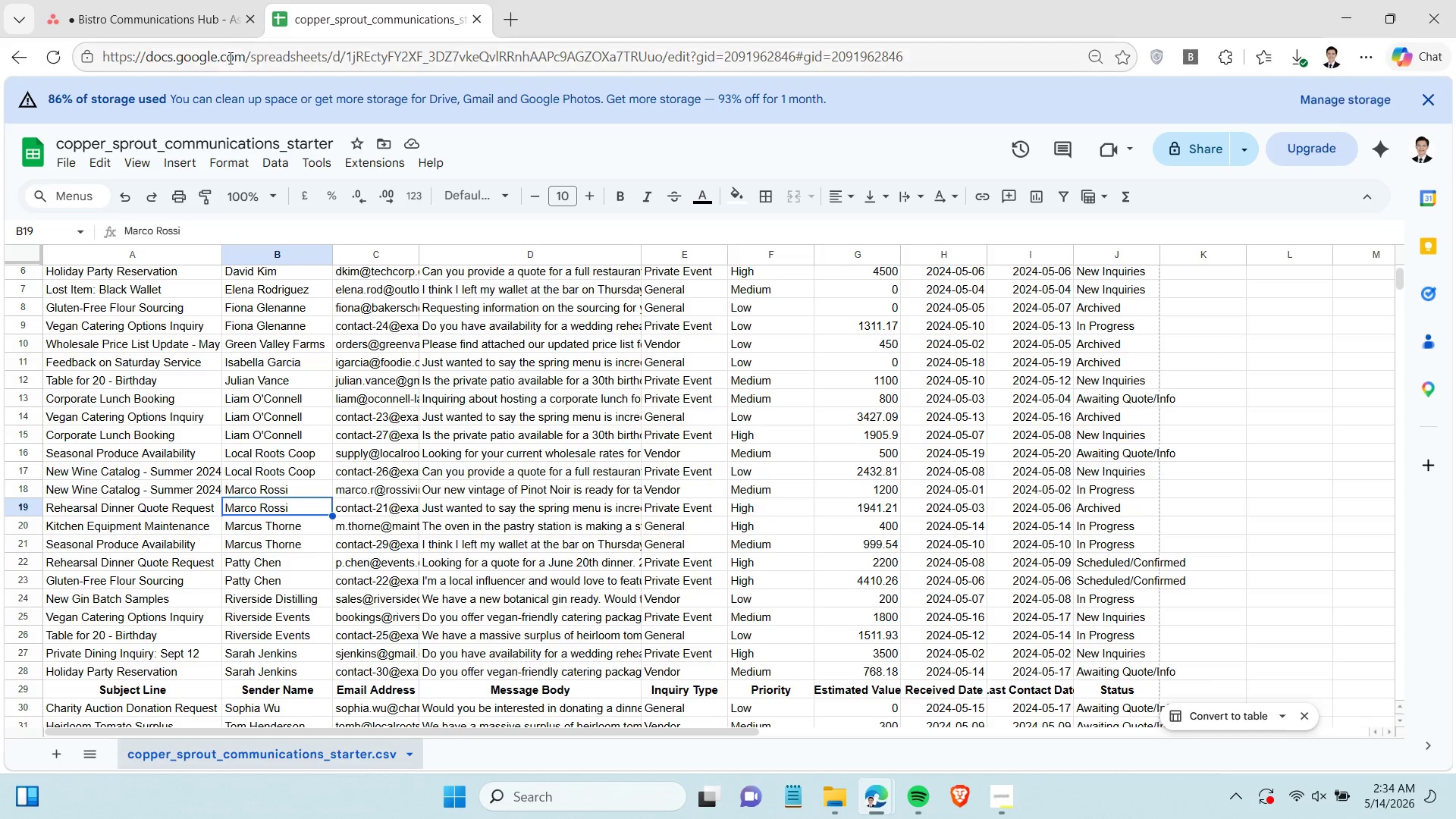 
mouse_move([239, 45])
 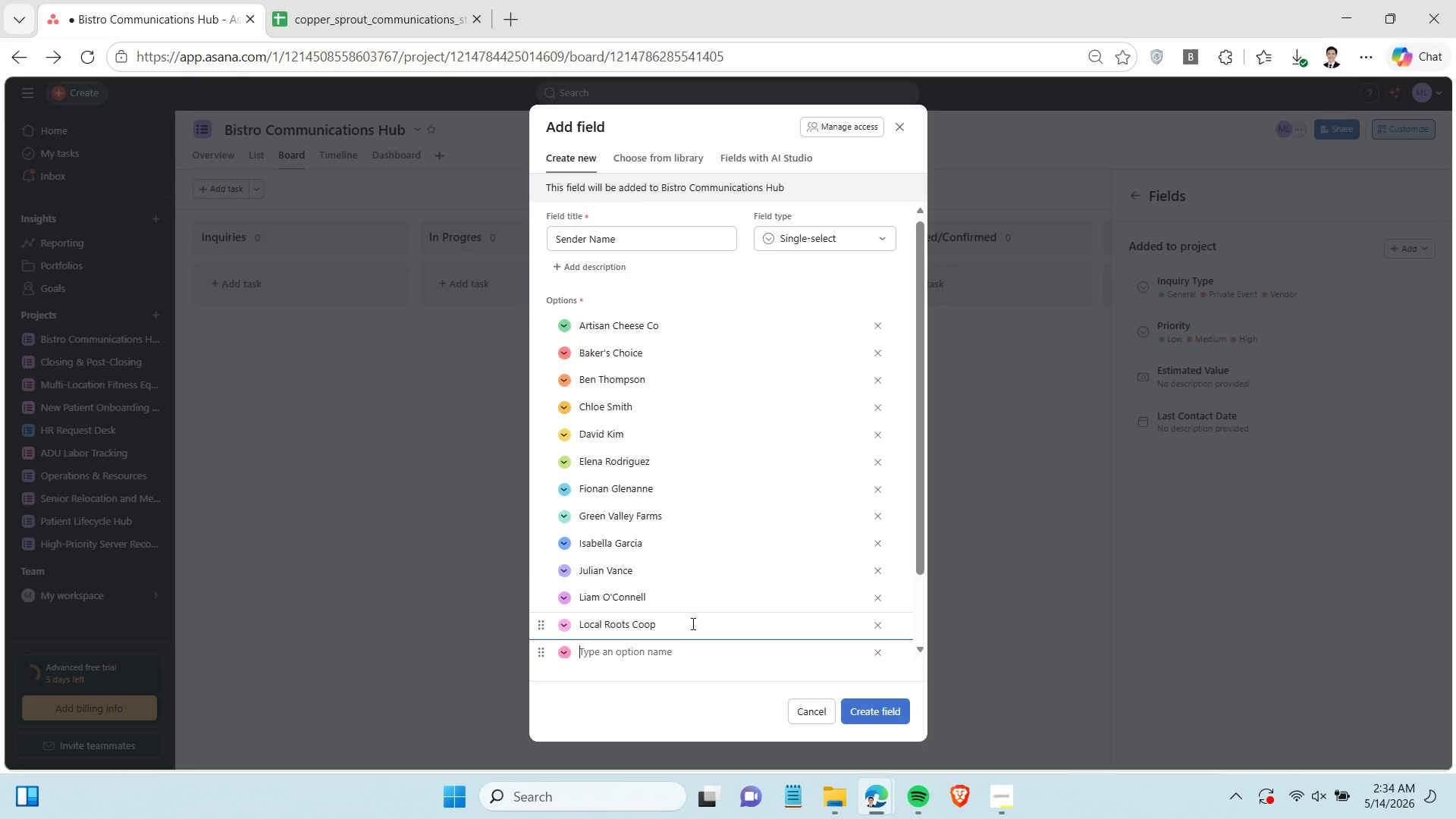 
type(Marco Rossi)
 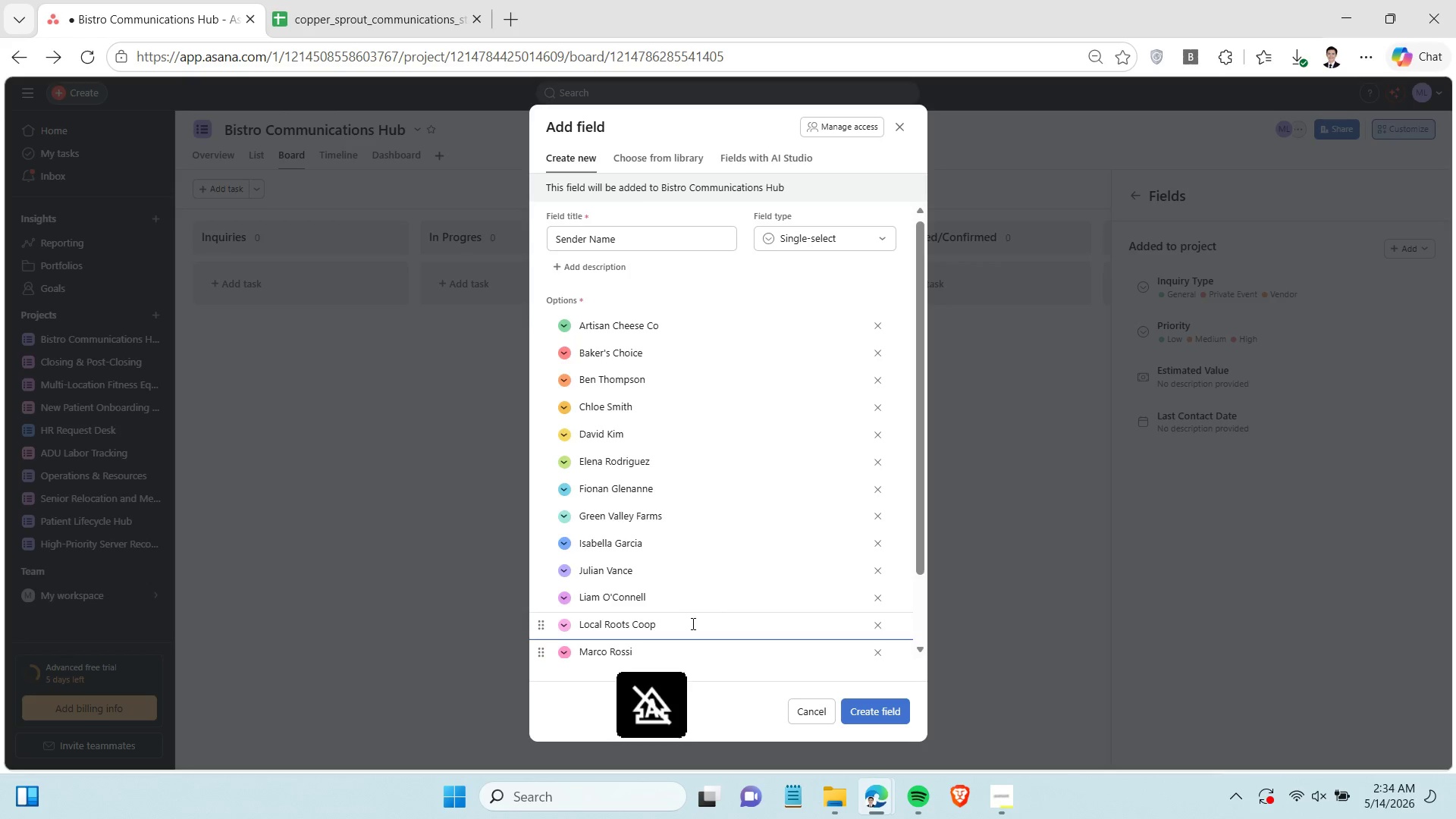 
key(Enter)
 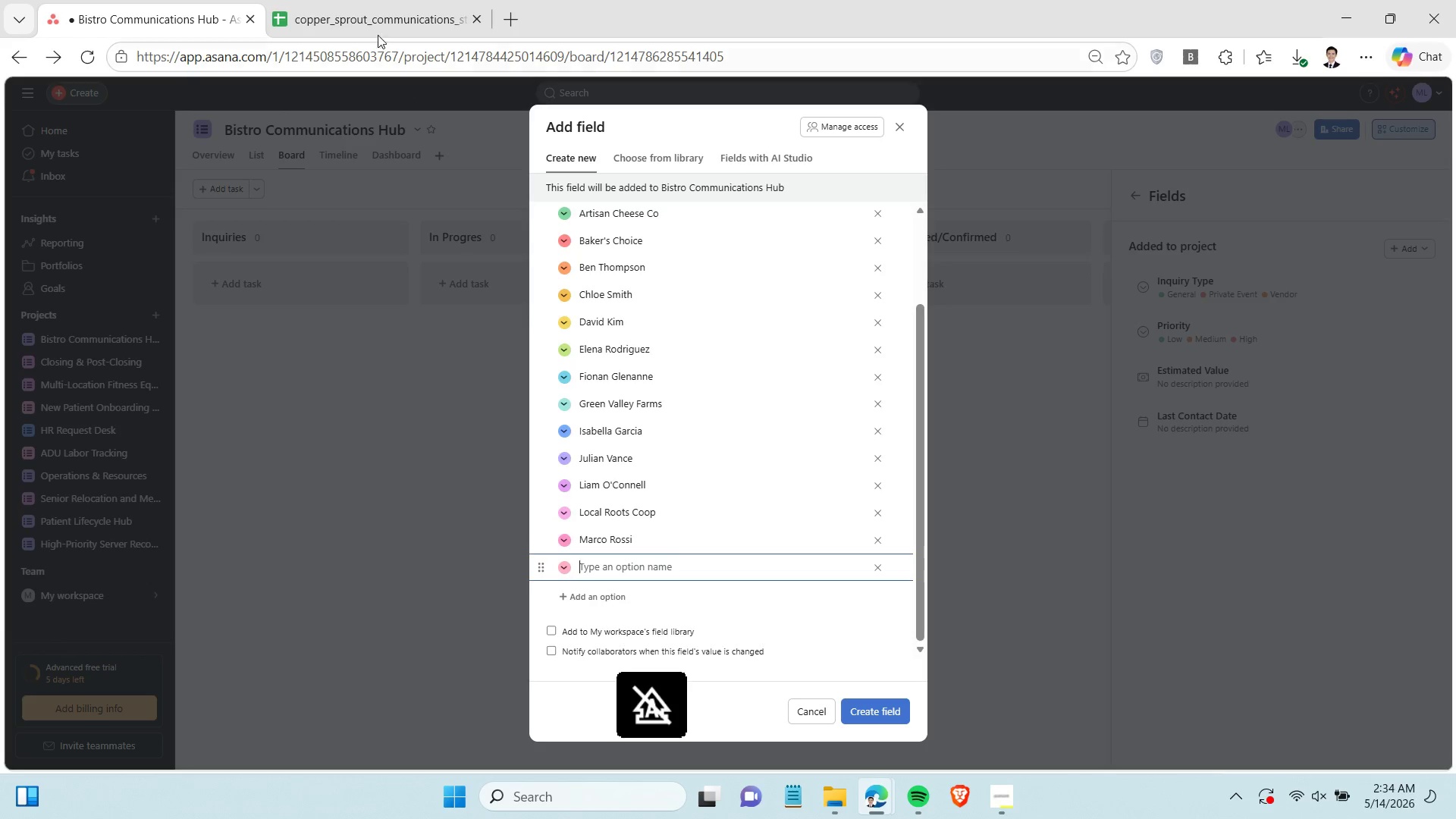 
left_click([372, 20])
 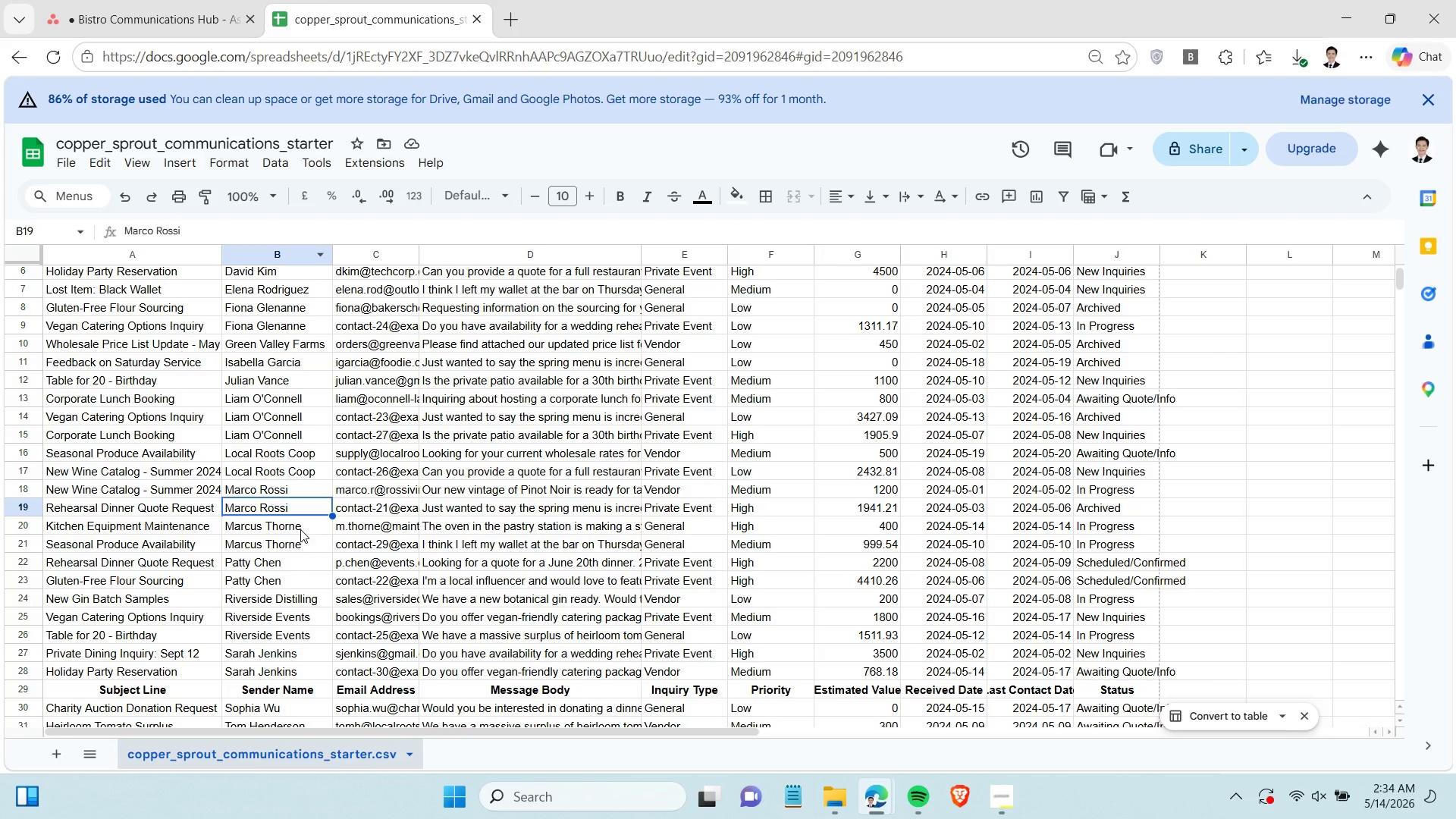 
left_click([300, 527])
 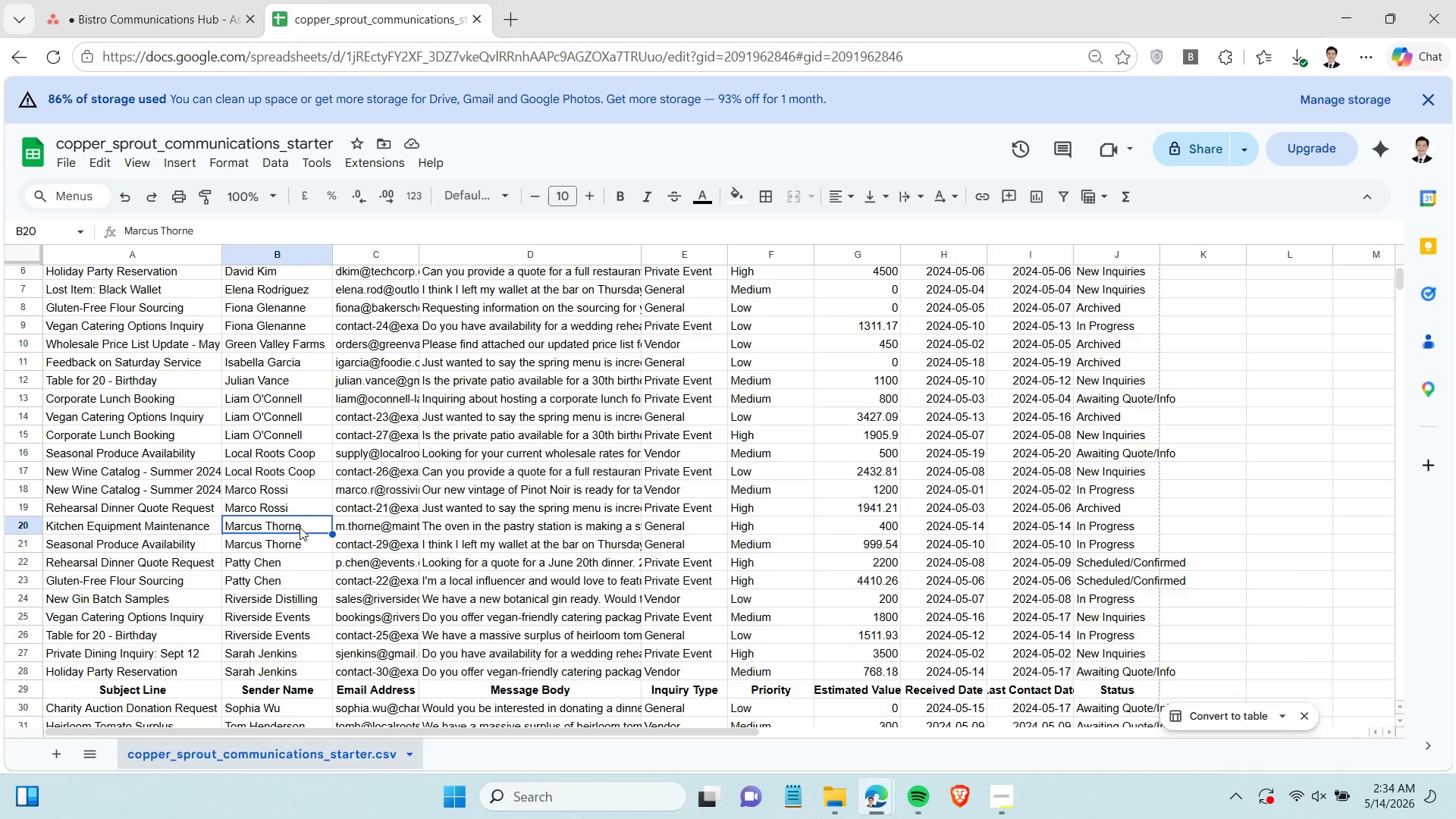 
scroll: coordinate [300, 527], scroll_direction: down, amount: 1.0
 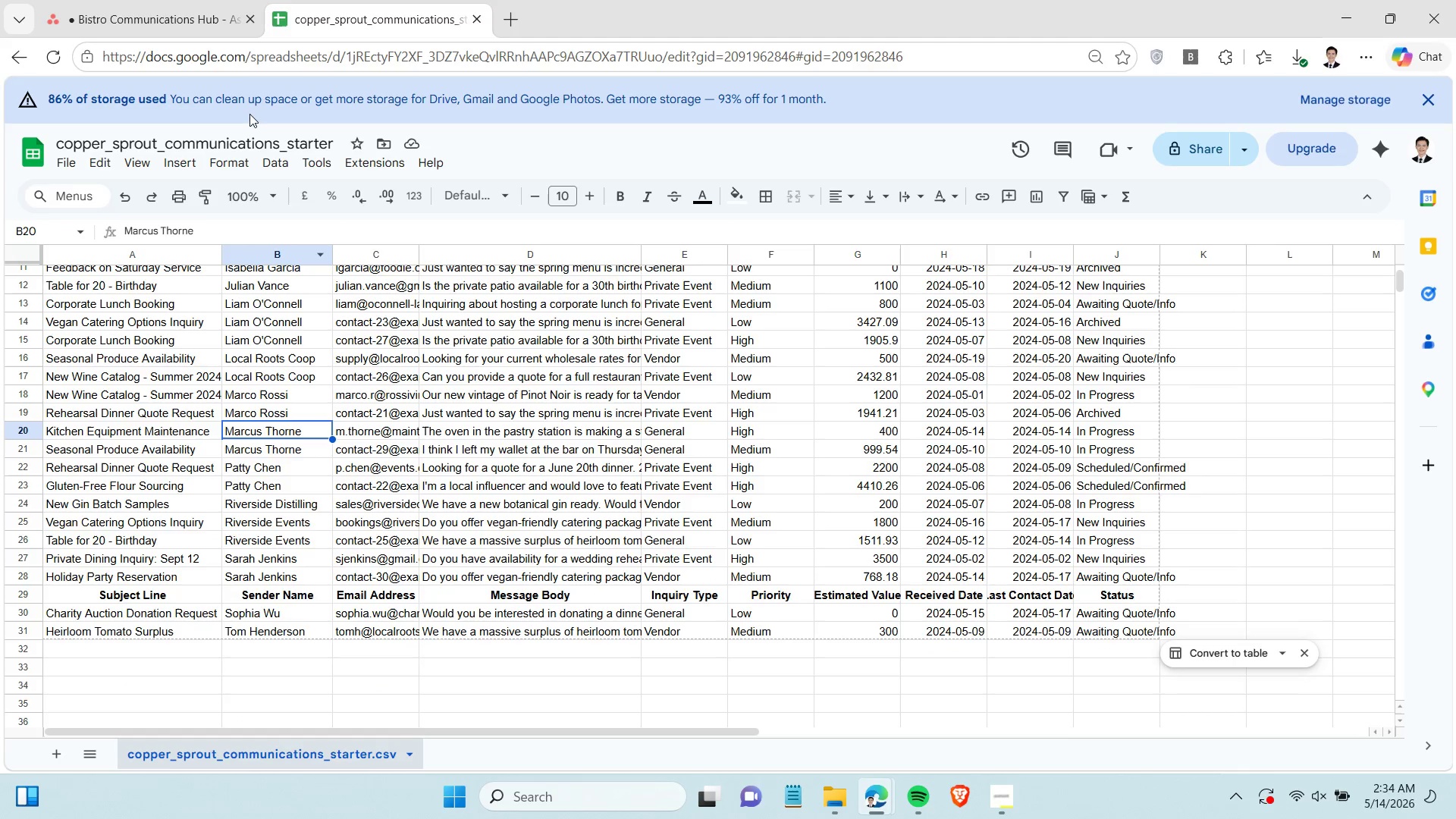 
left_click([180, 29])
 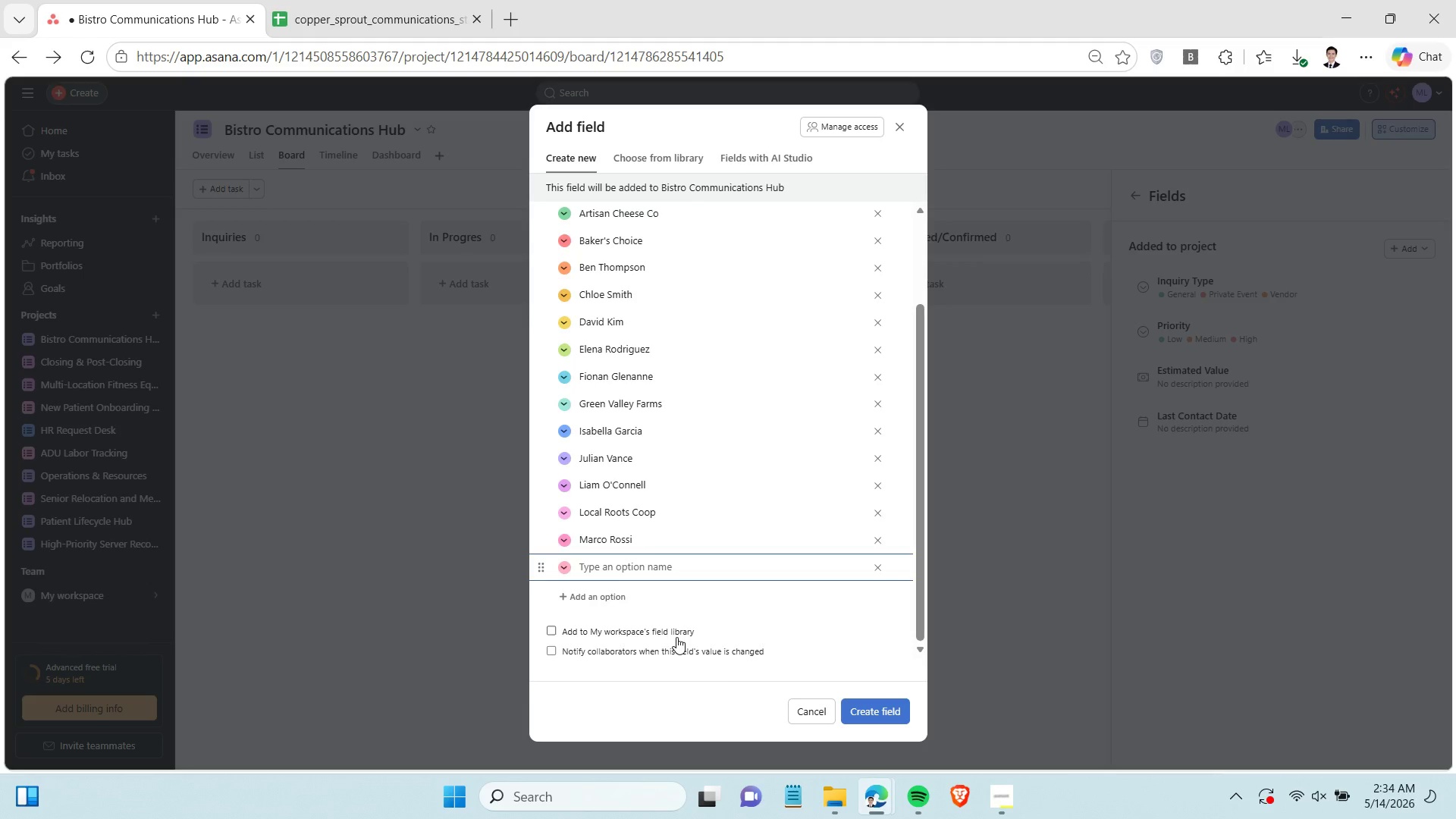 
type(Marcus Thorne)
 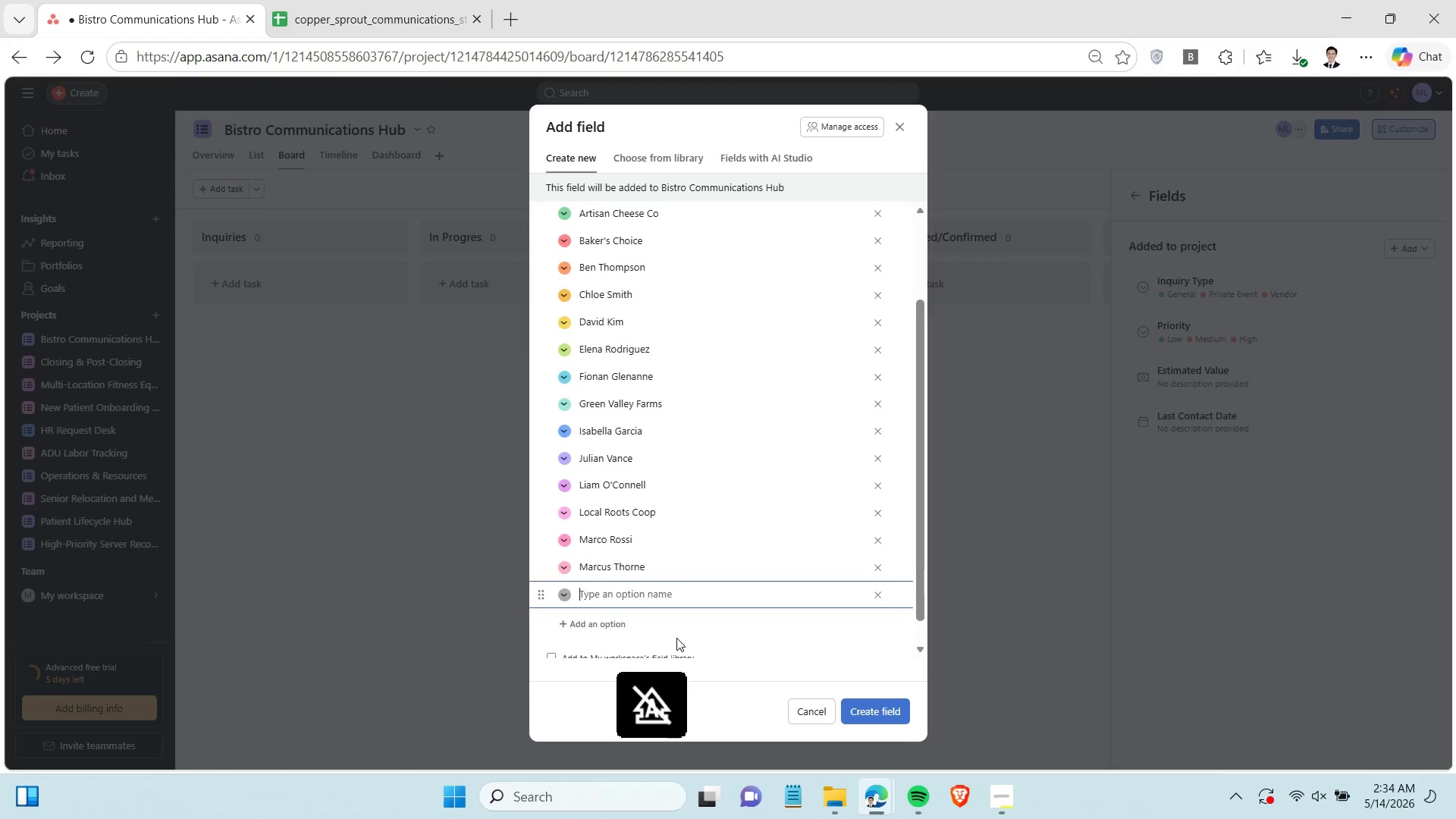 
key(Enter)
 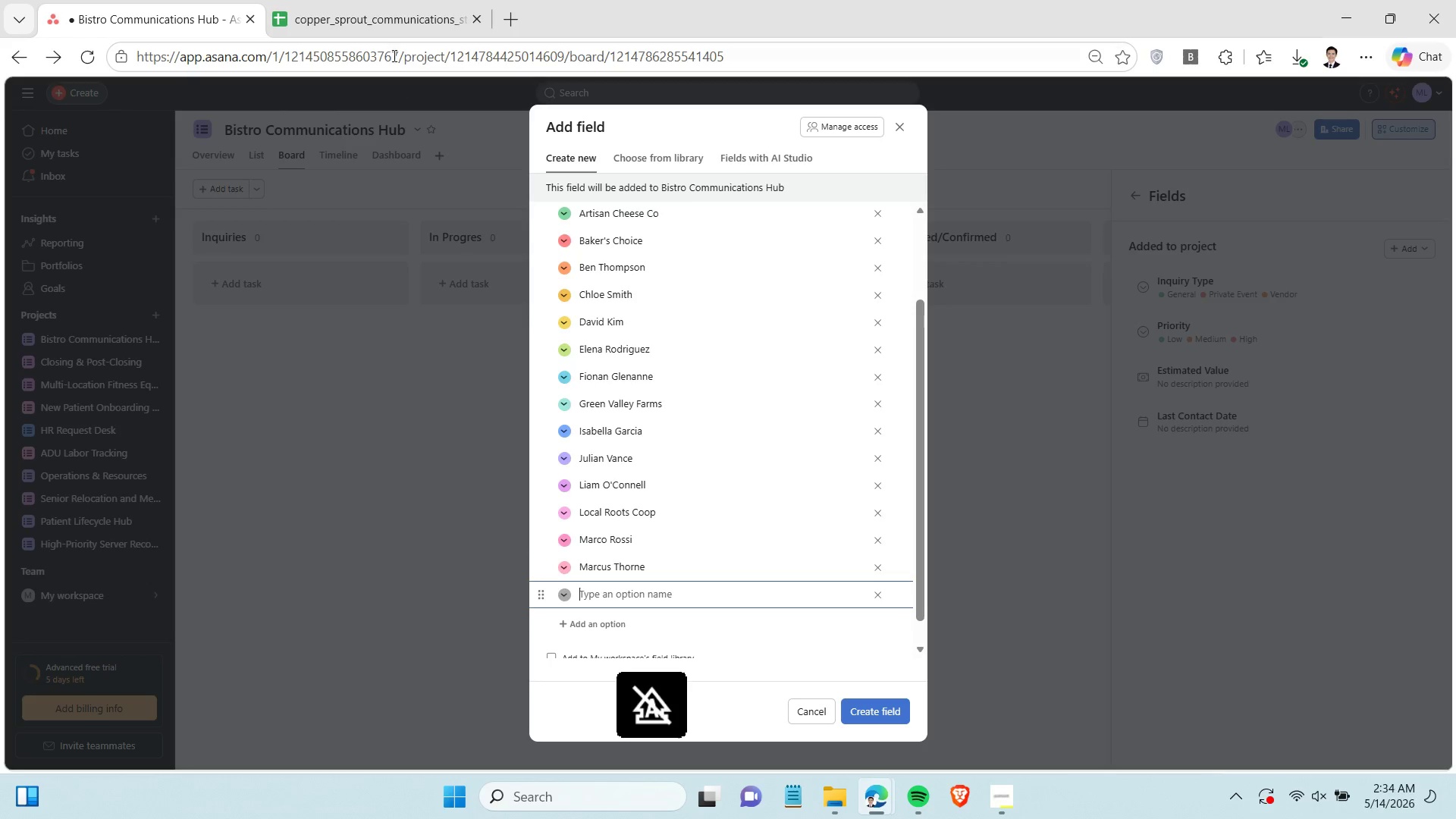 
left_click([385, 34])
 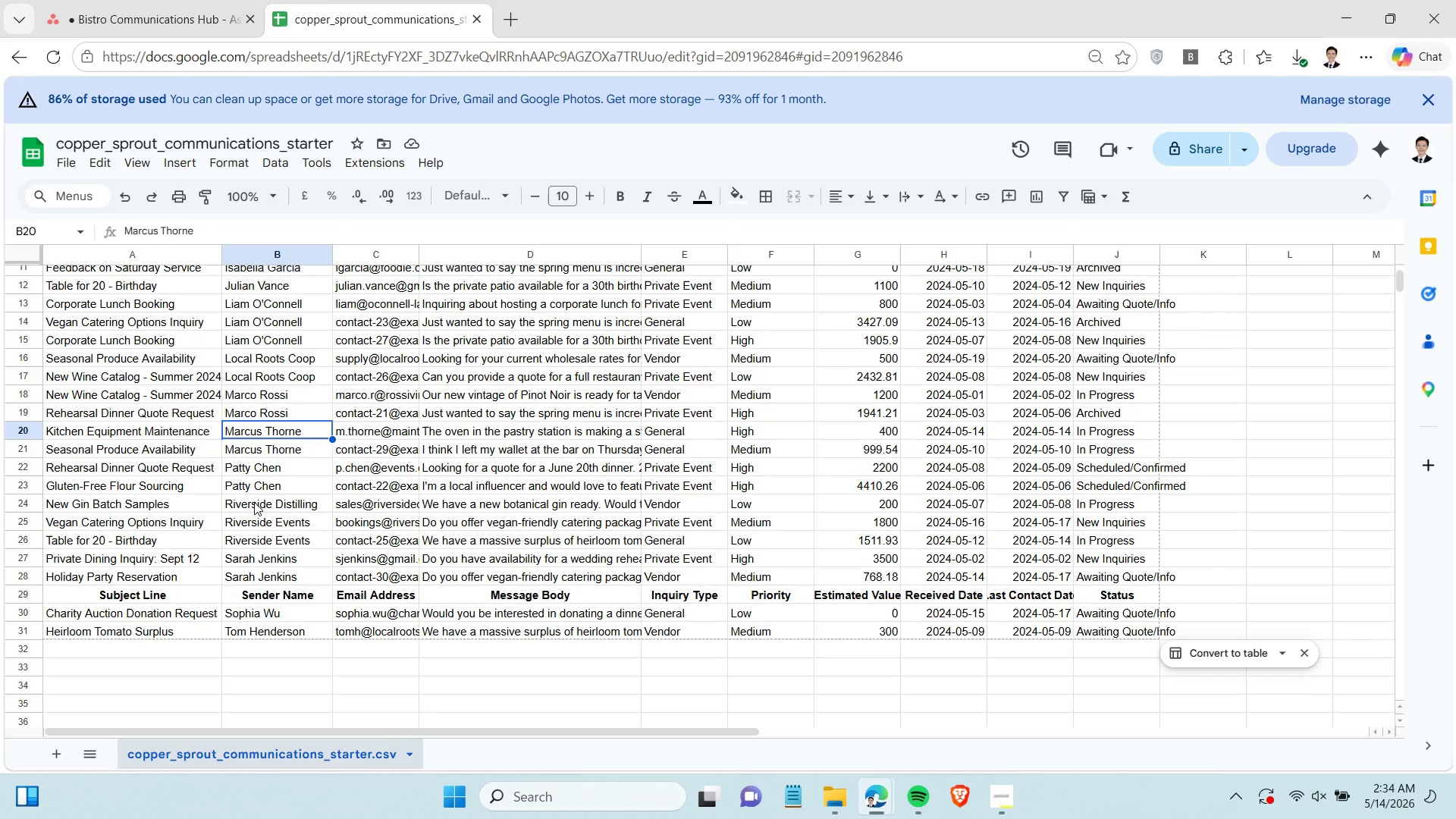 
left_click([263, 475])
 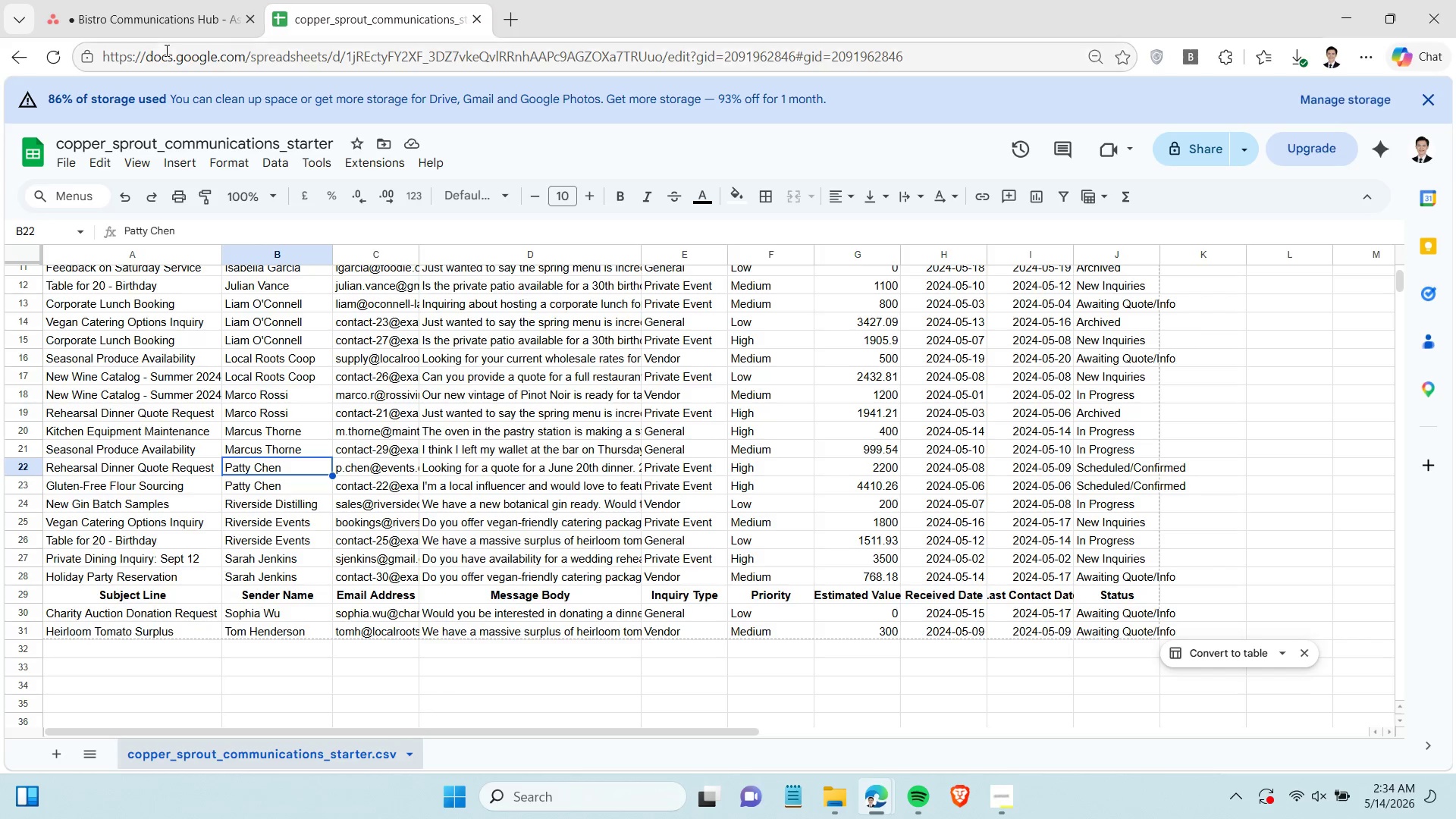 
left_click([185, 14])
 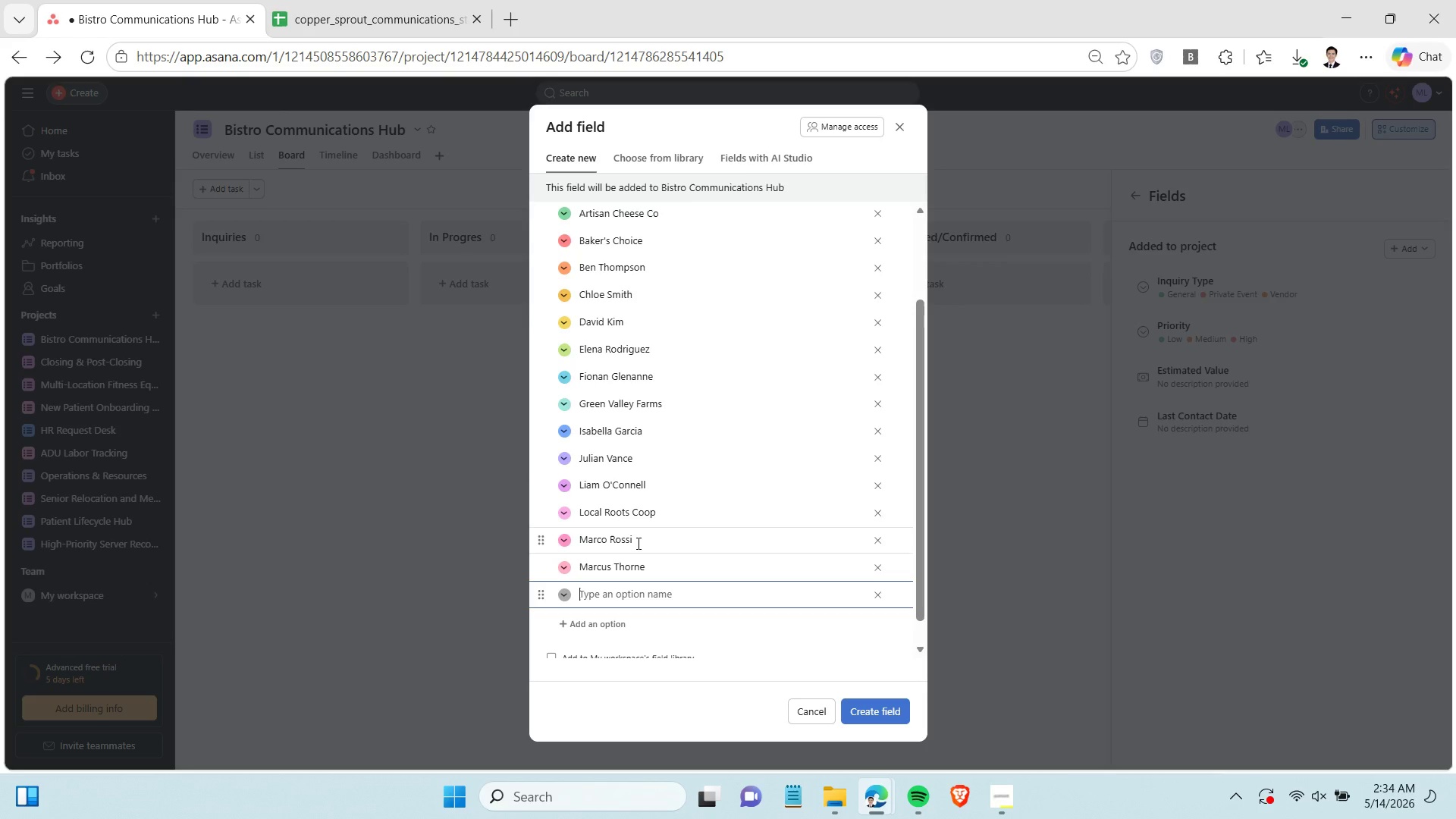 
type(Patty Chen)
 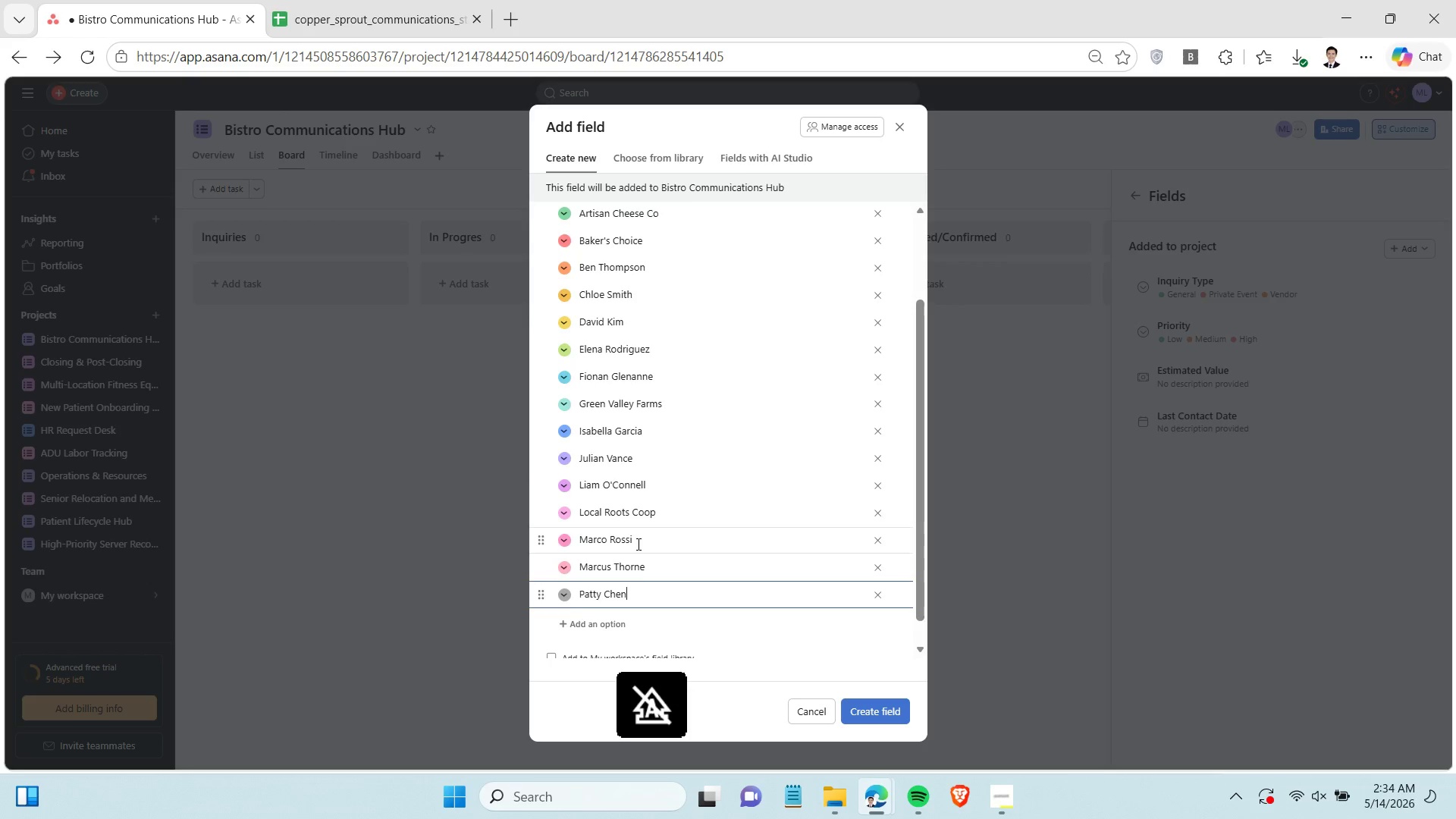 
key(Enter)
 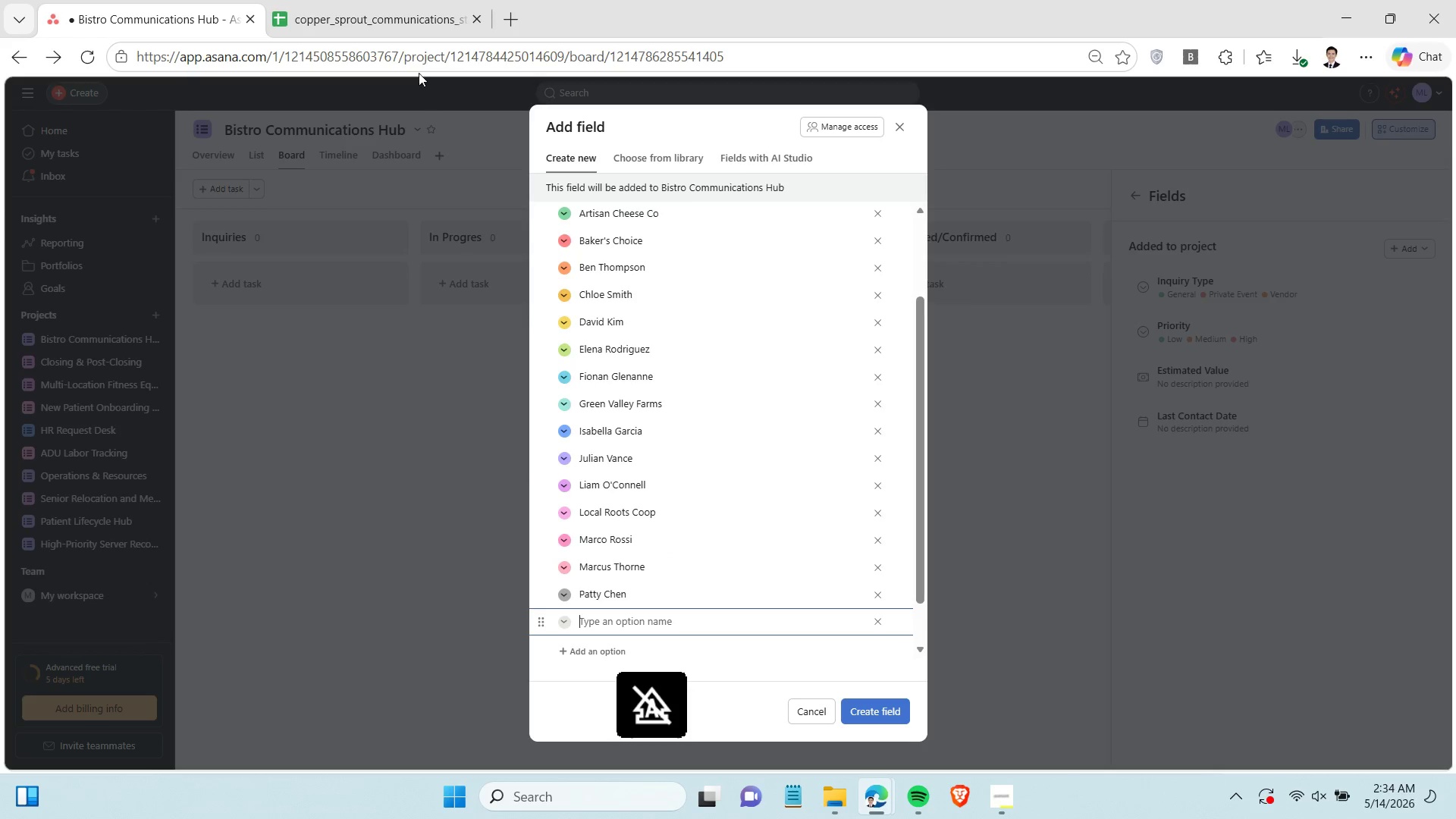 
left_click([400, 27])
 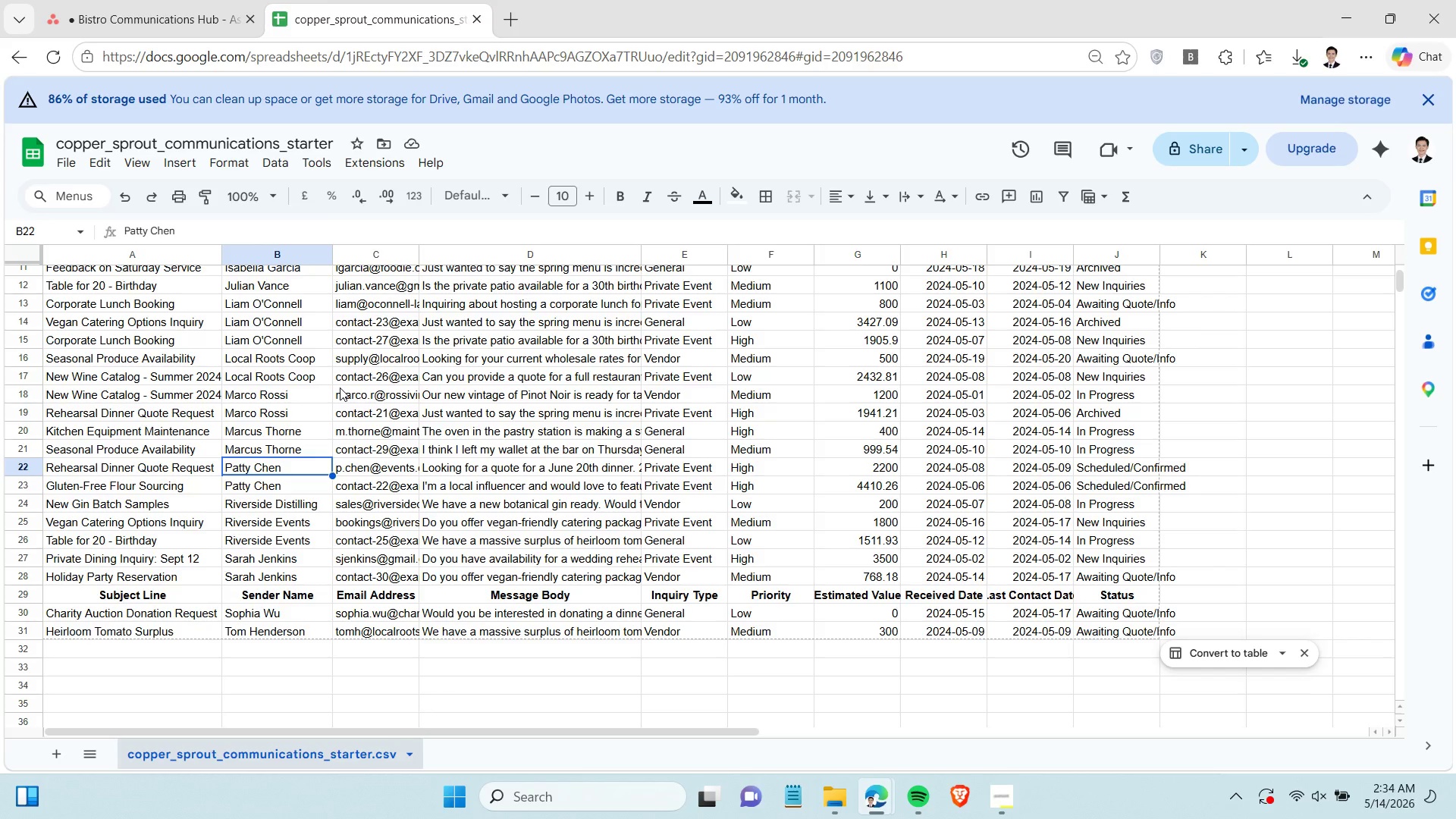 
left_click([170, 1])
 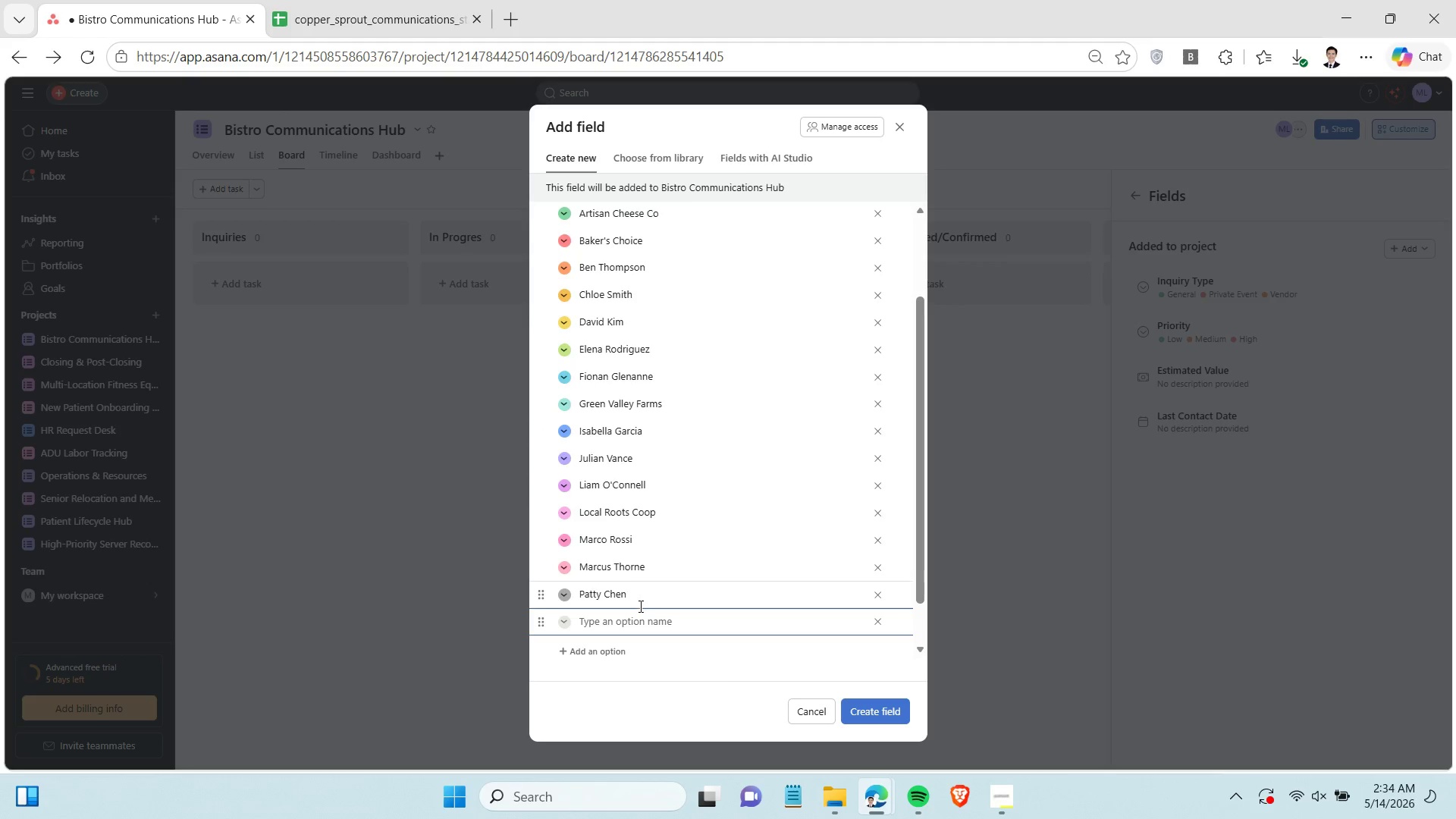 
left_click([642, 620])
 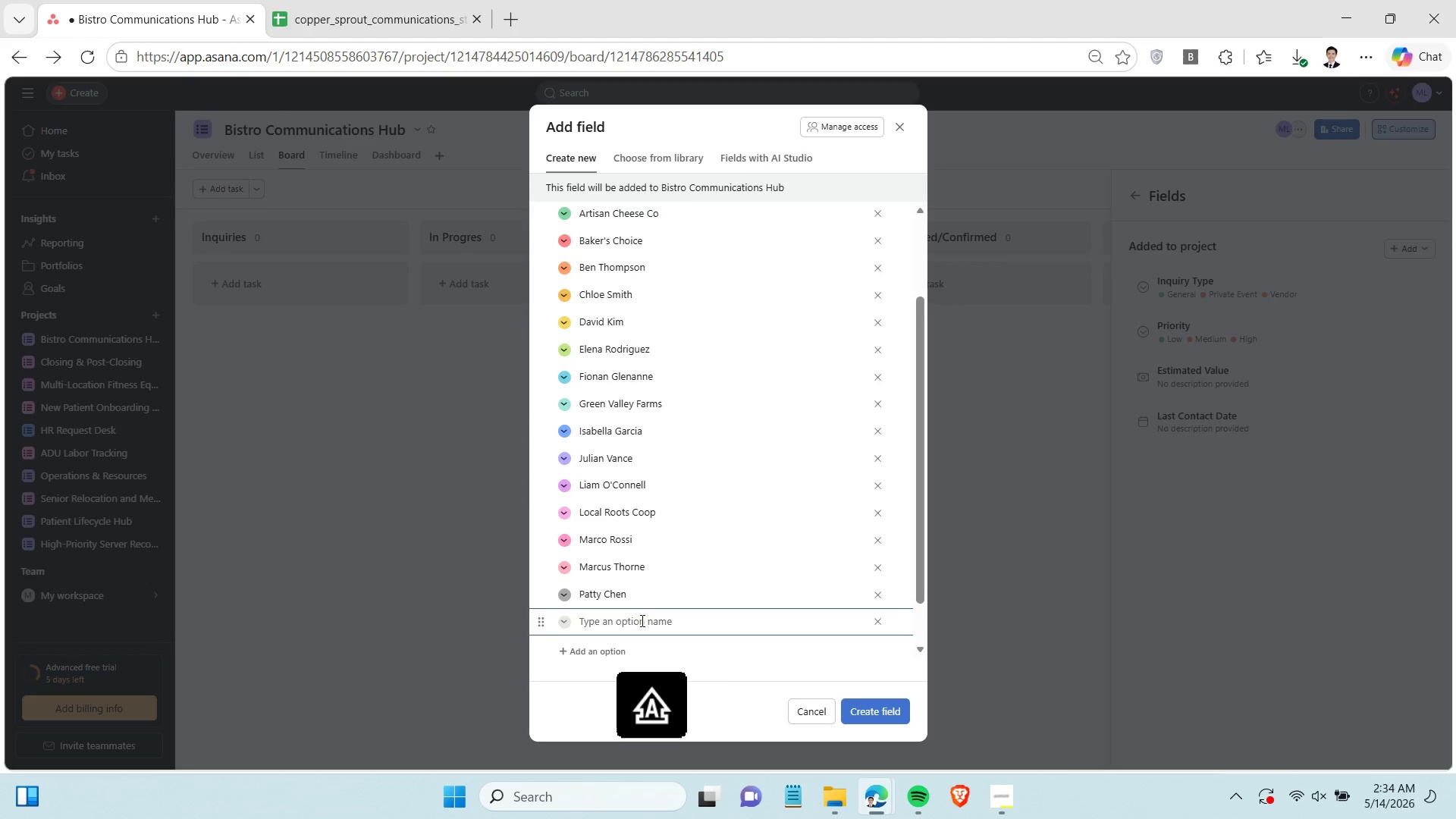 
type(Riversd)
key(Backspace)
type(ide Distilling)
 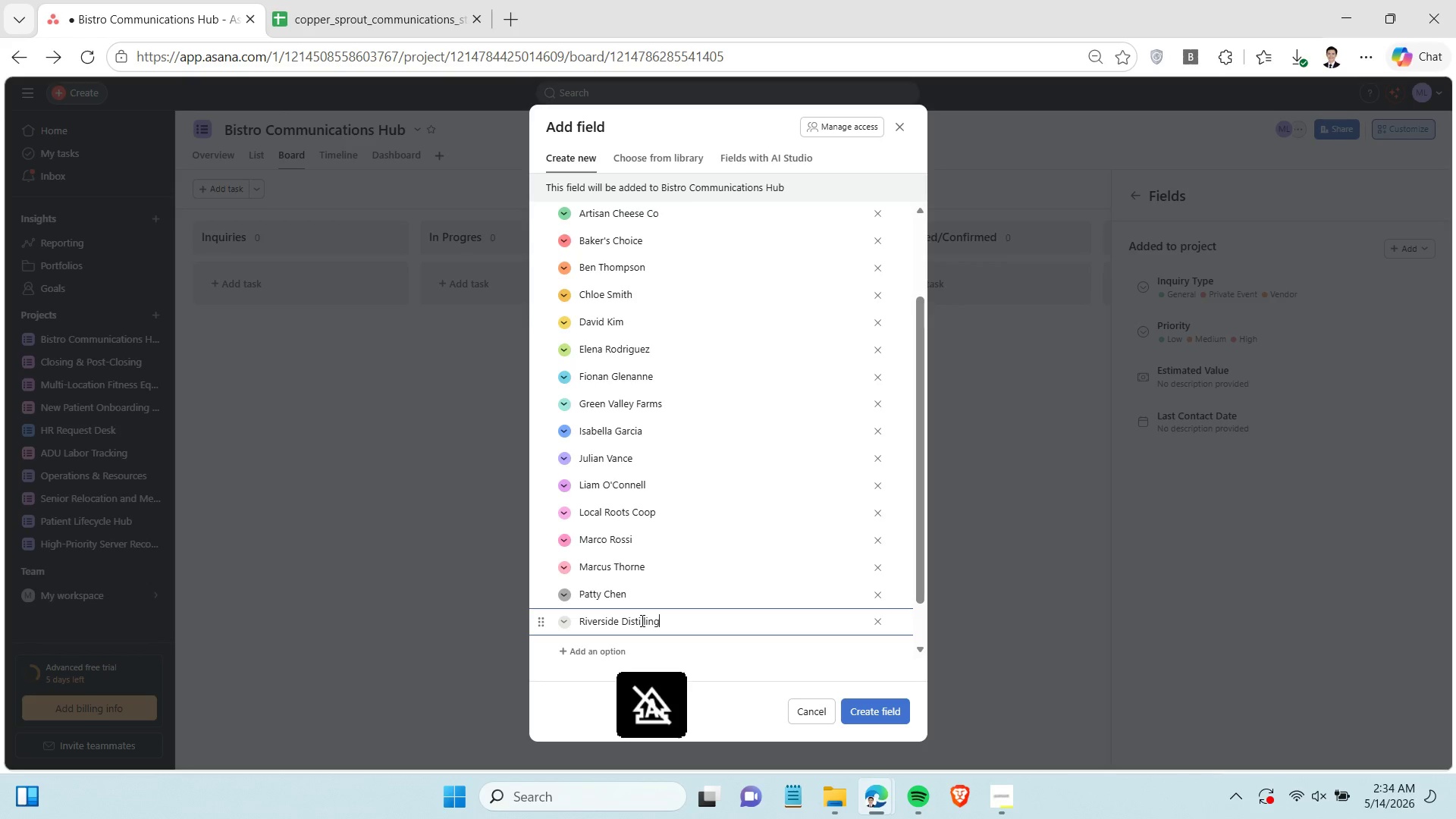 
key(Enter)
 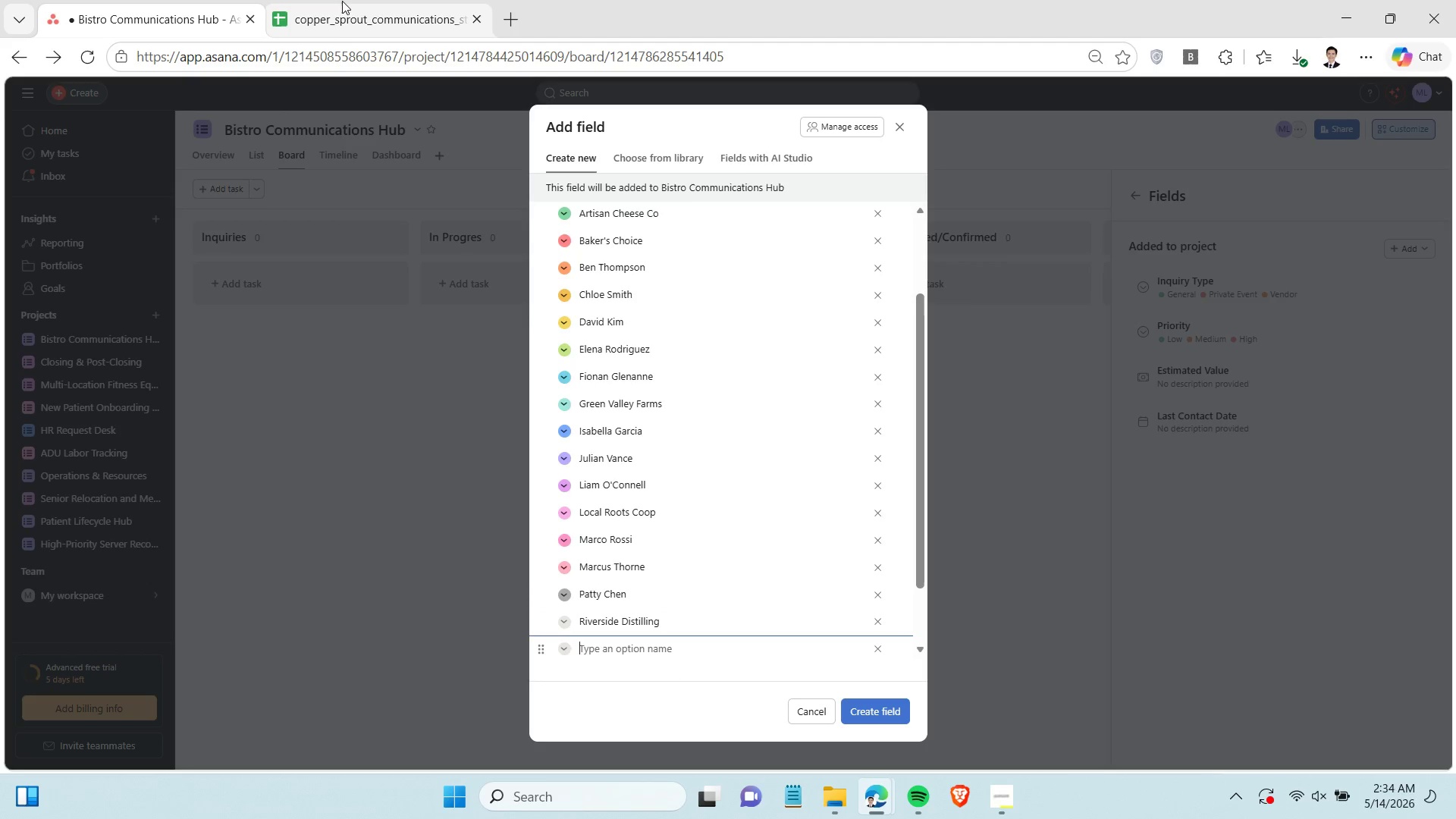 
left_click([335, 17])
 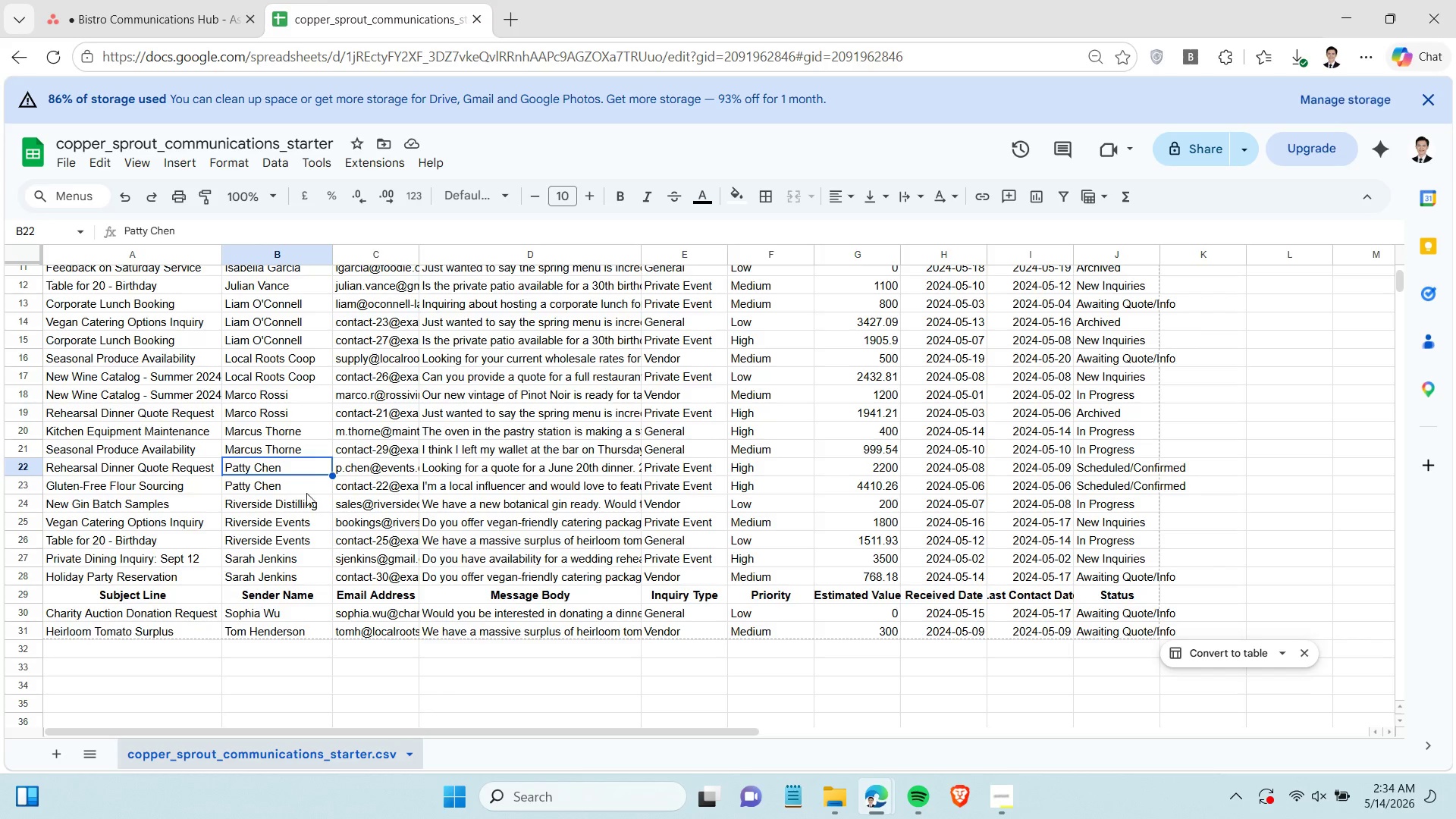 
scroll: coordinate [306, 493], scroll_direction: down, amount: 1.0
 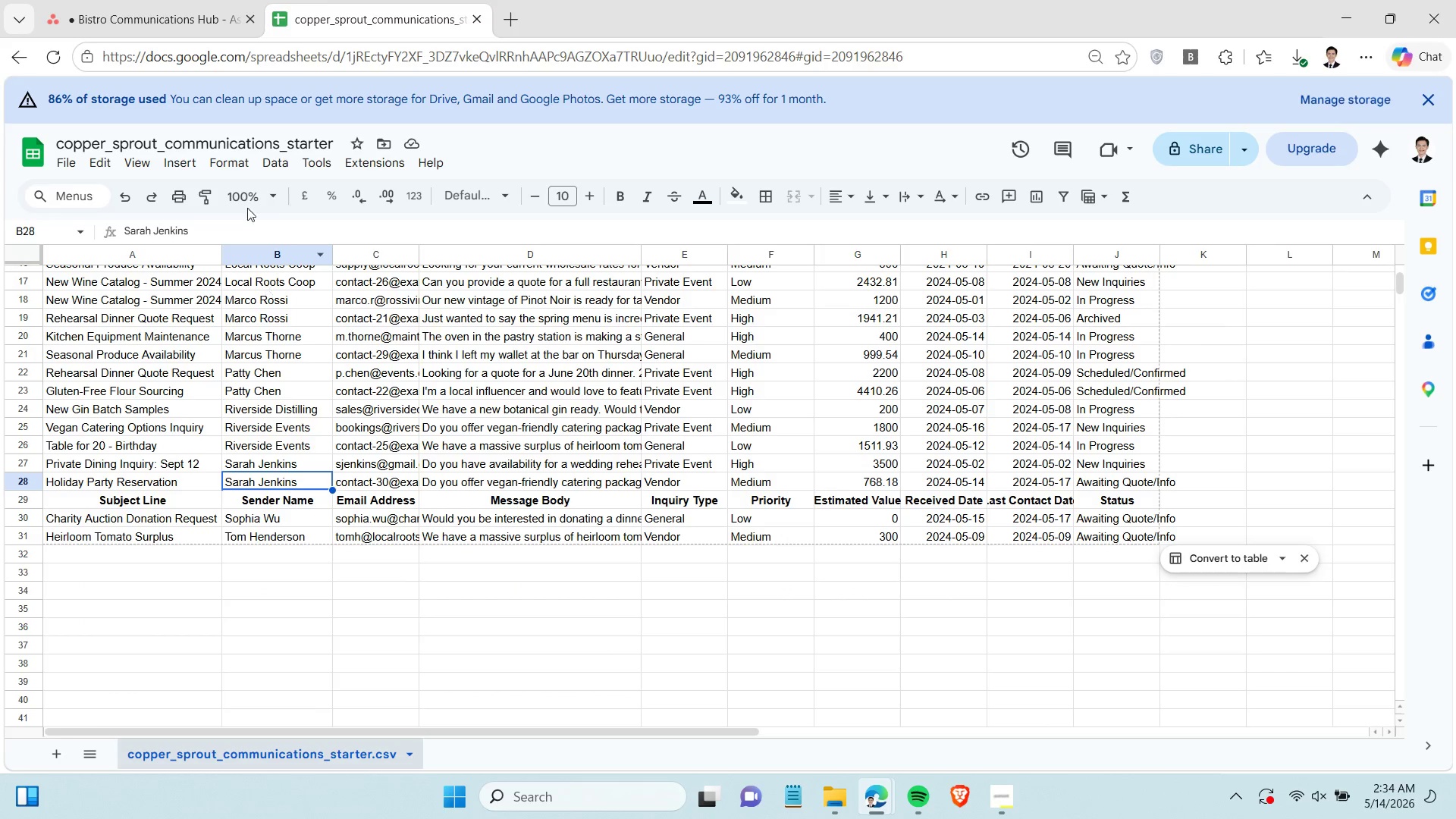 
left_click([174, 21])
 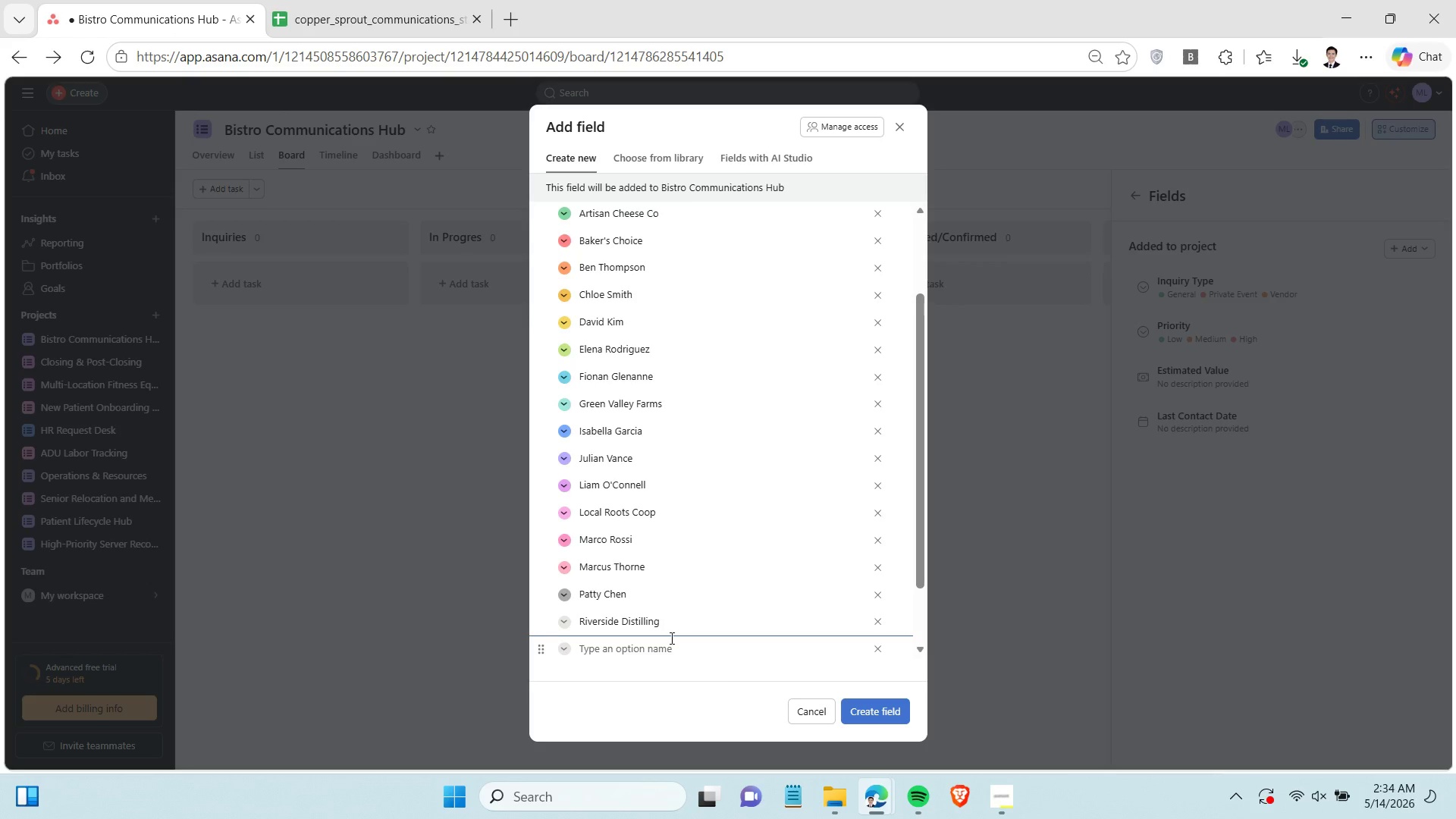 
type(Sarah Jenins)
key(Backspace)
key(Backspace)
key(Backspace)
type(kins)
 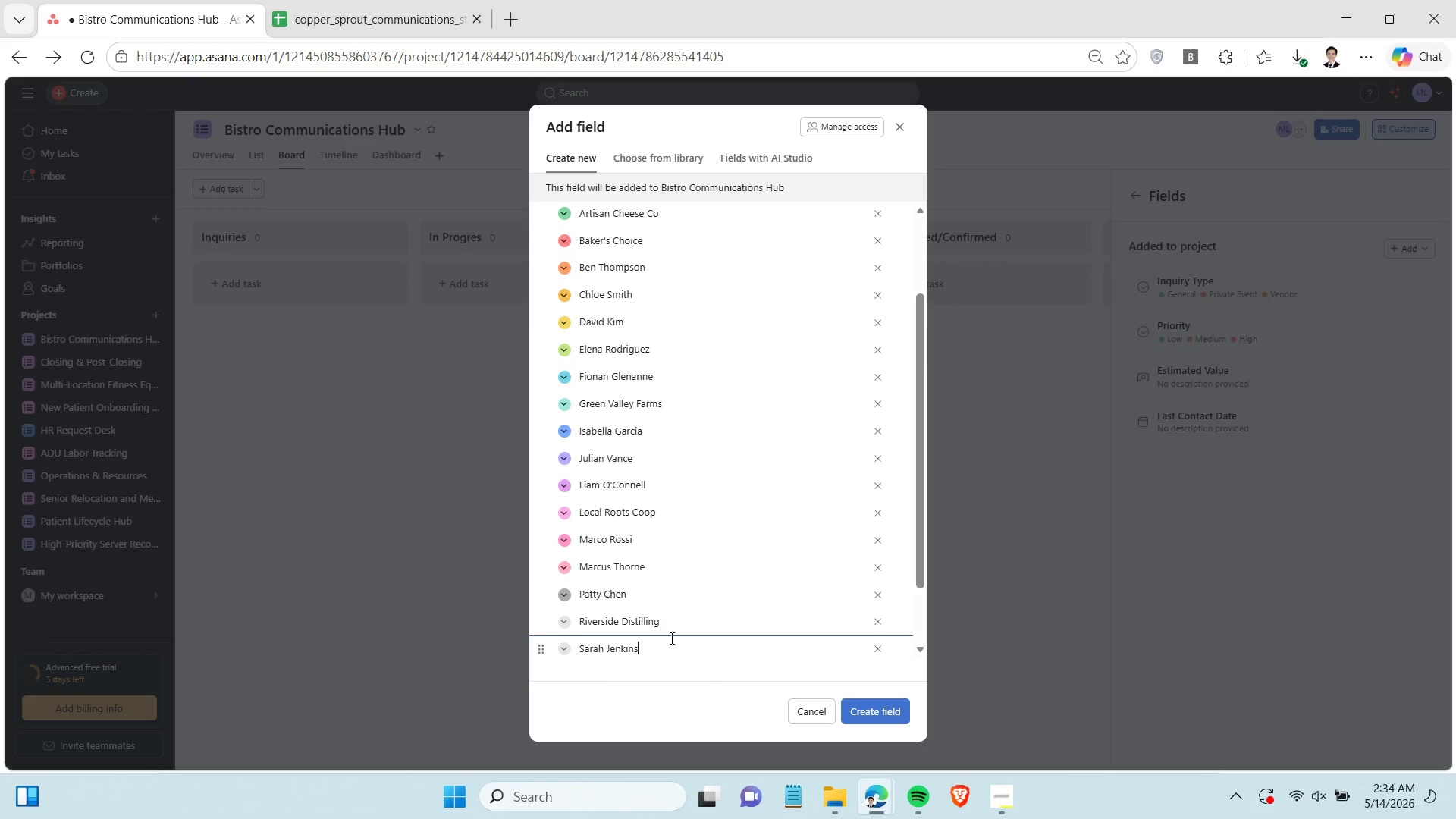 
key(Enter)
 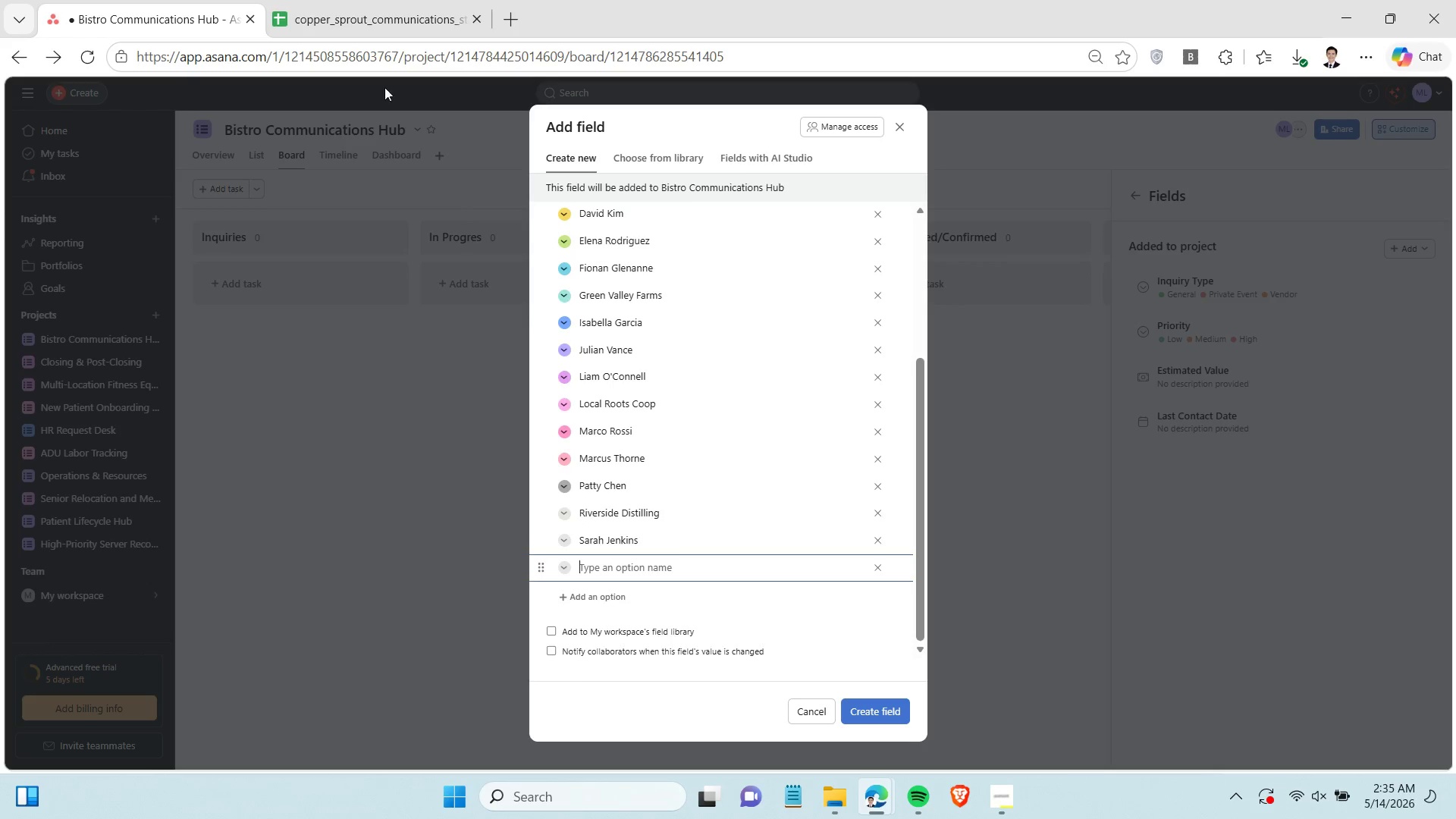 
left_click([365, 0])
 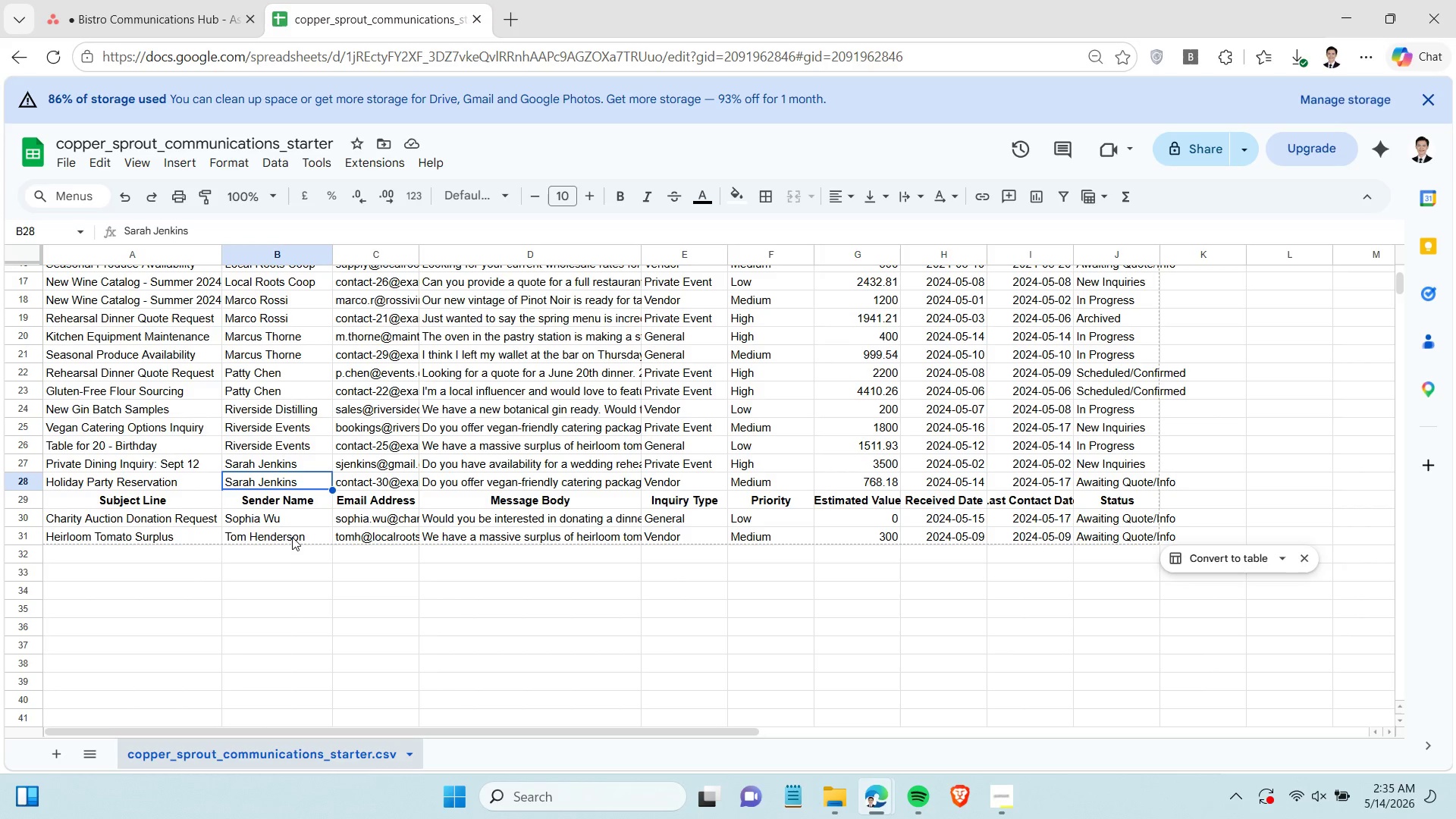 
left_click([293, 528])
 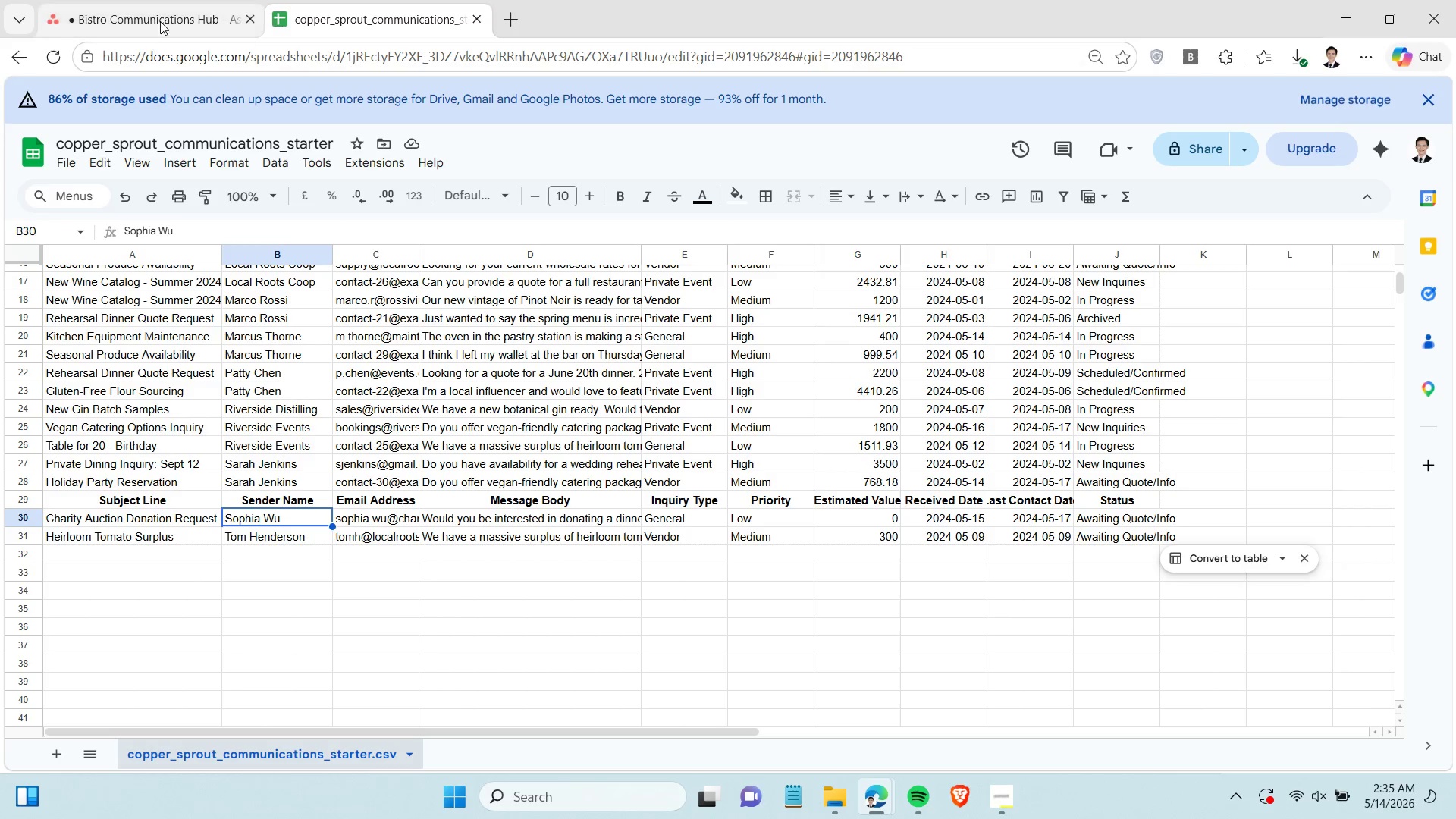 
left_click([161, 14])
 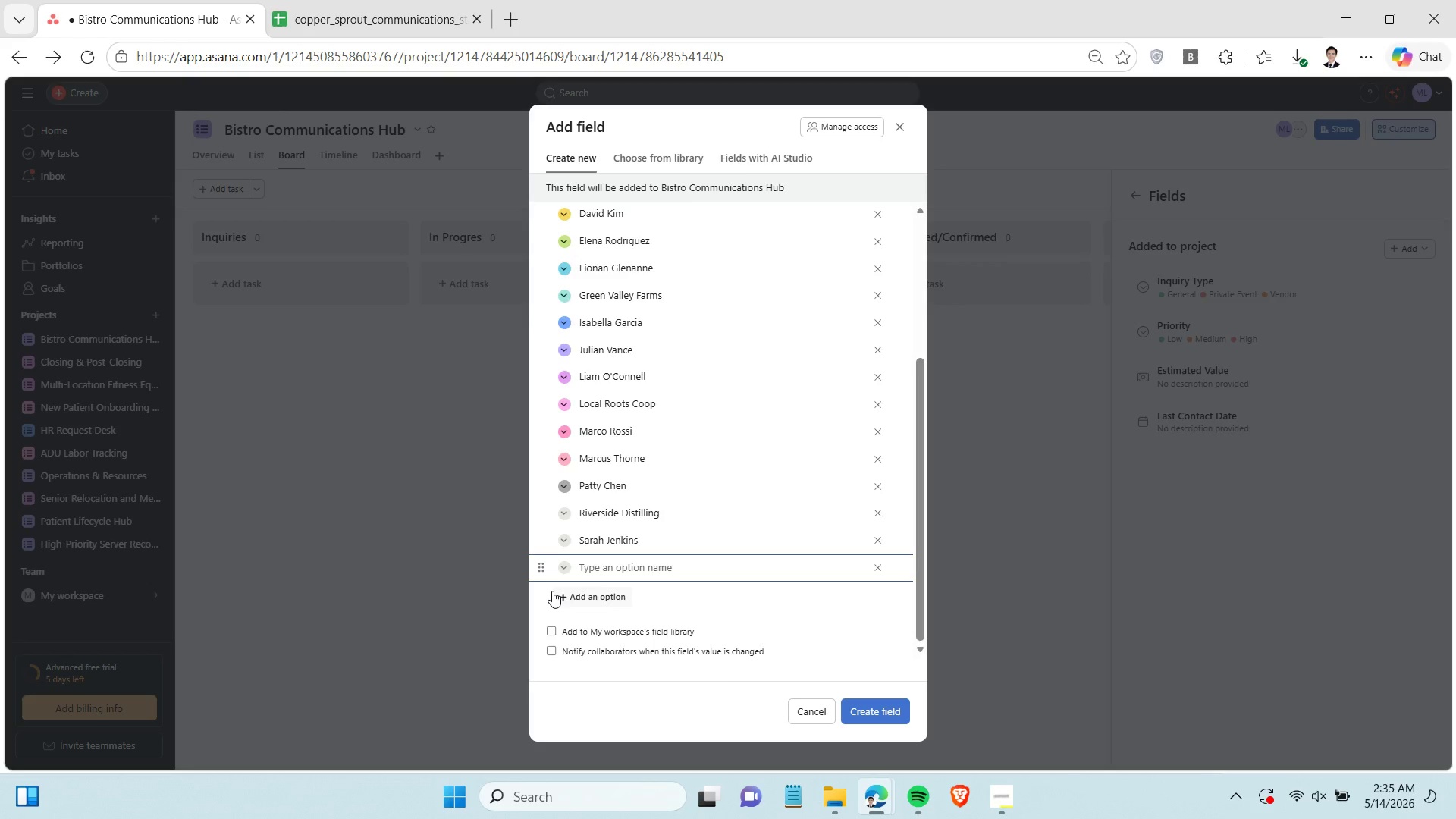 
type(Sophia Wu)
 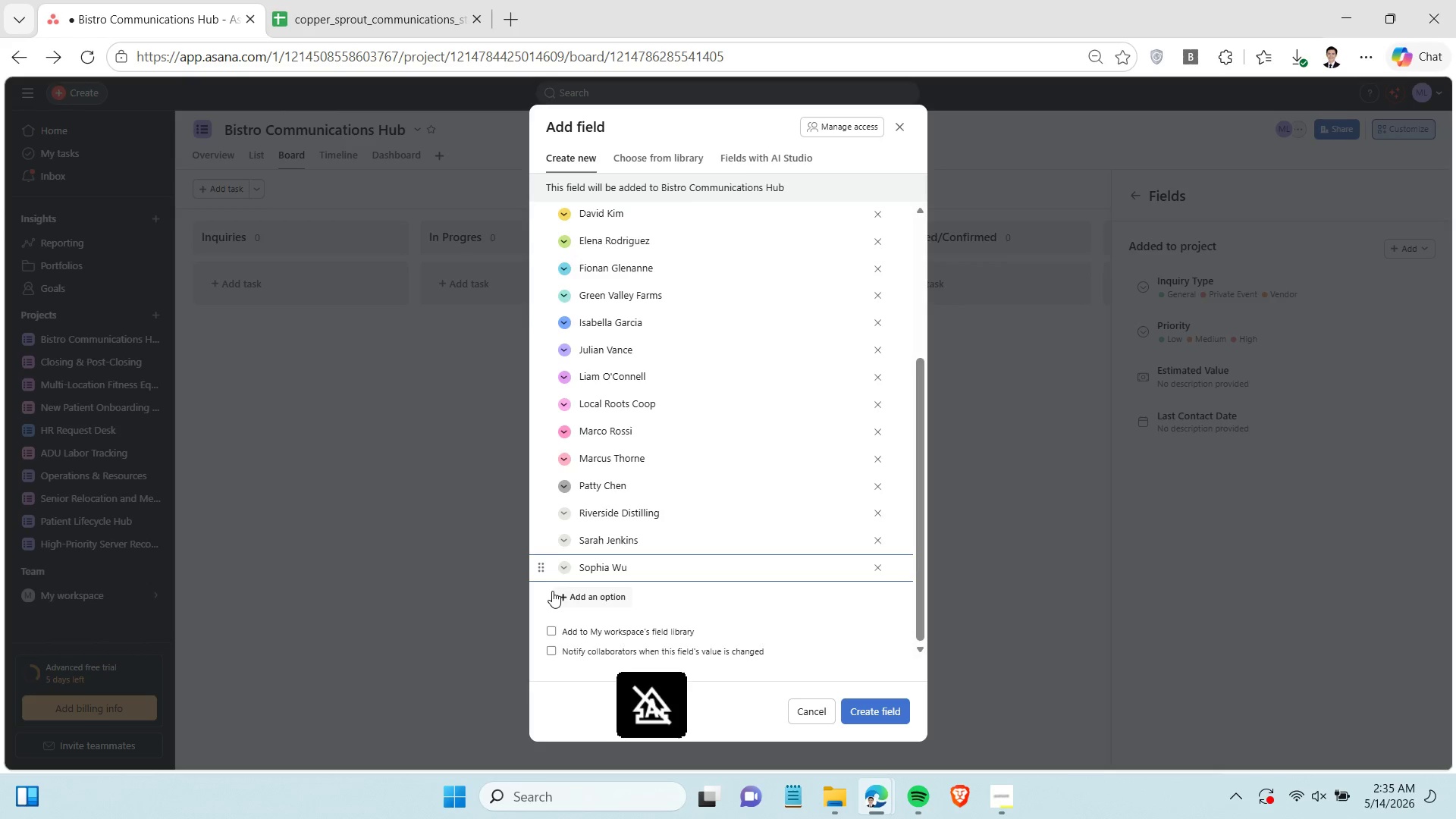 
key(Enter)
 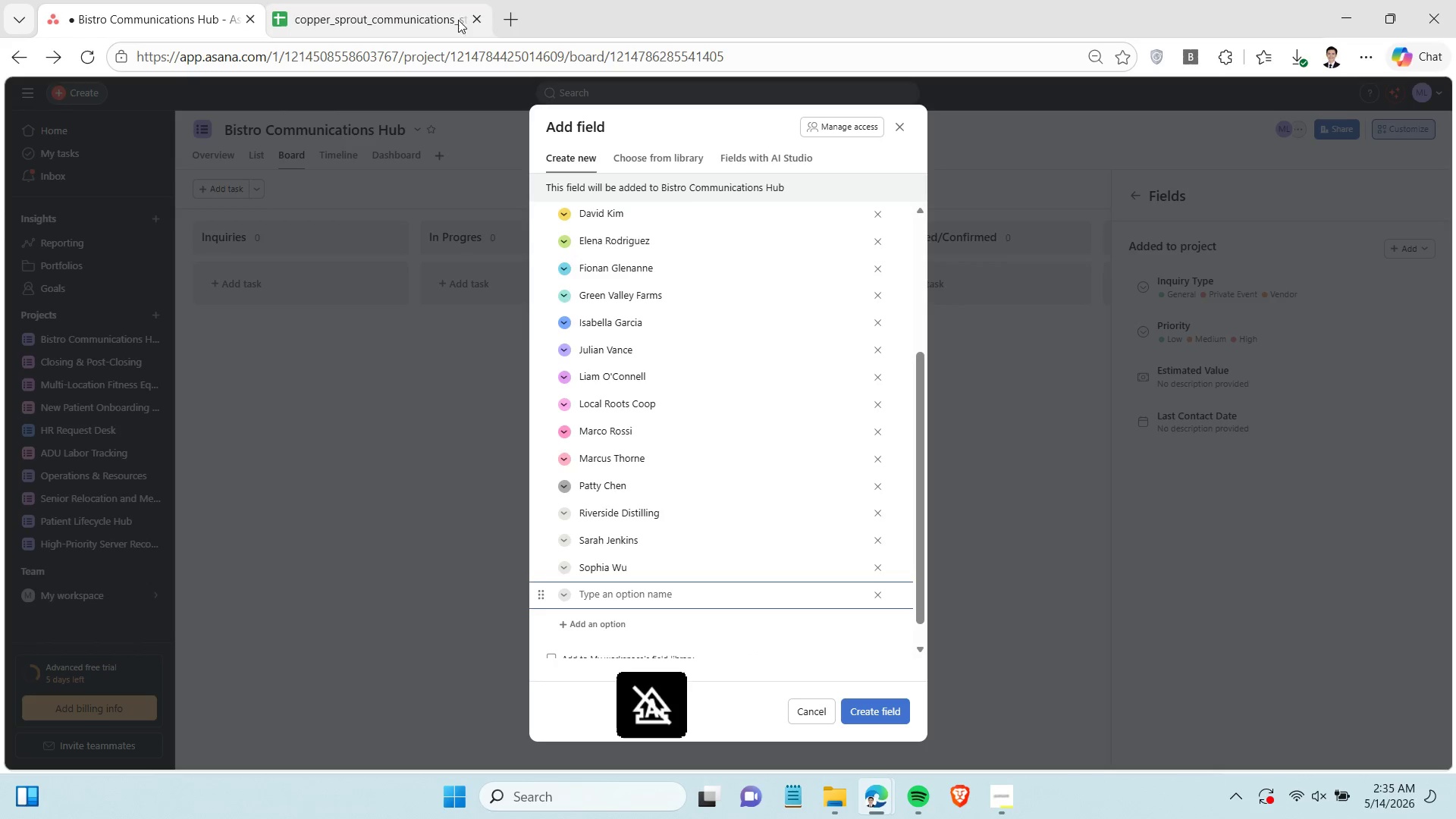 
left_click([397, 5])
 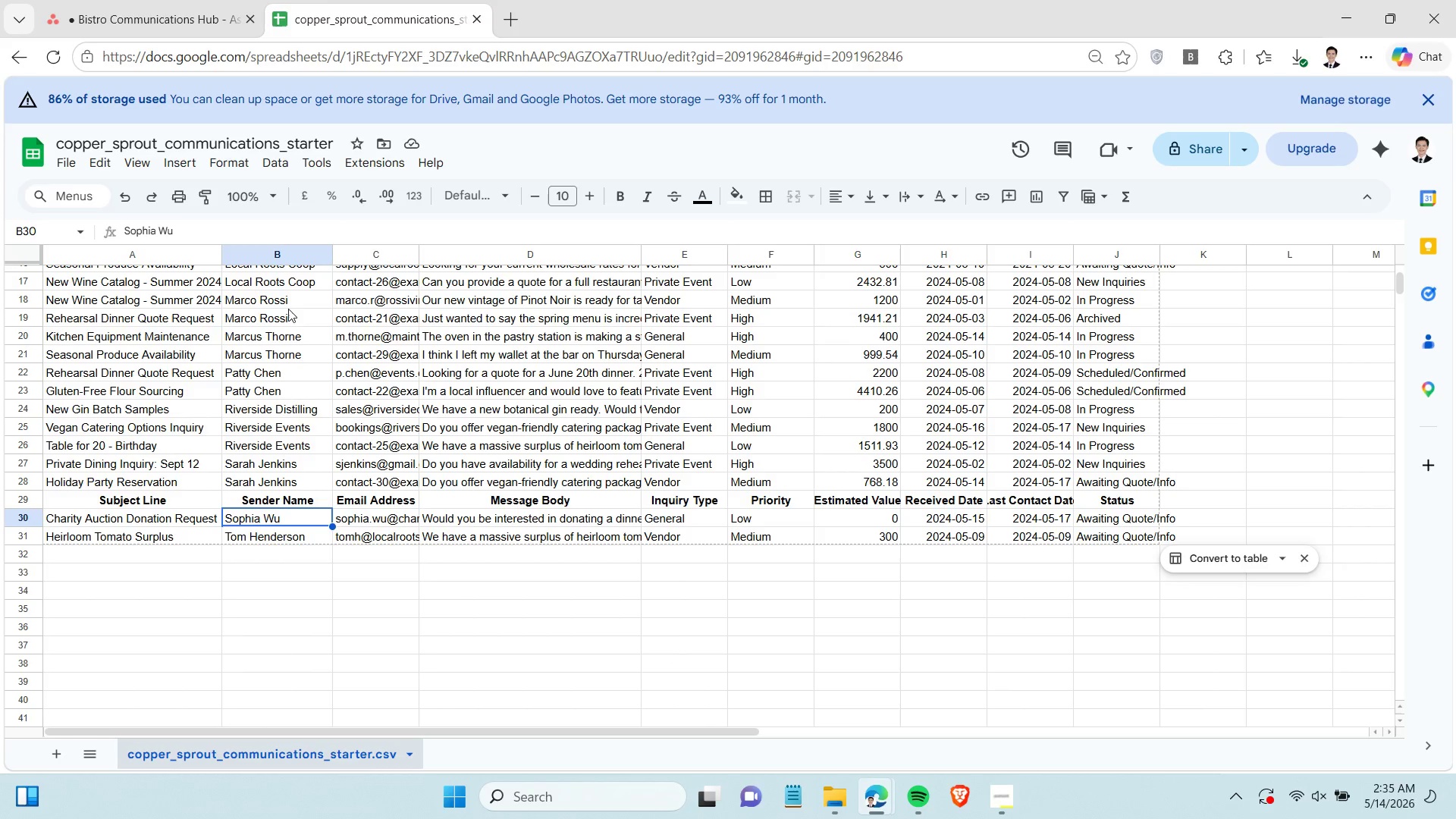 
left_click([177, 17])
 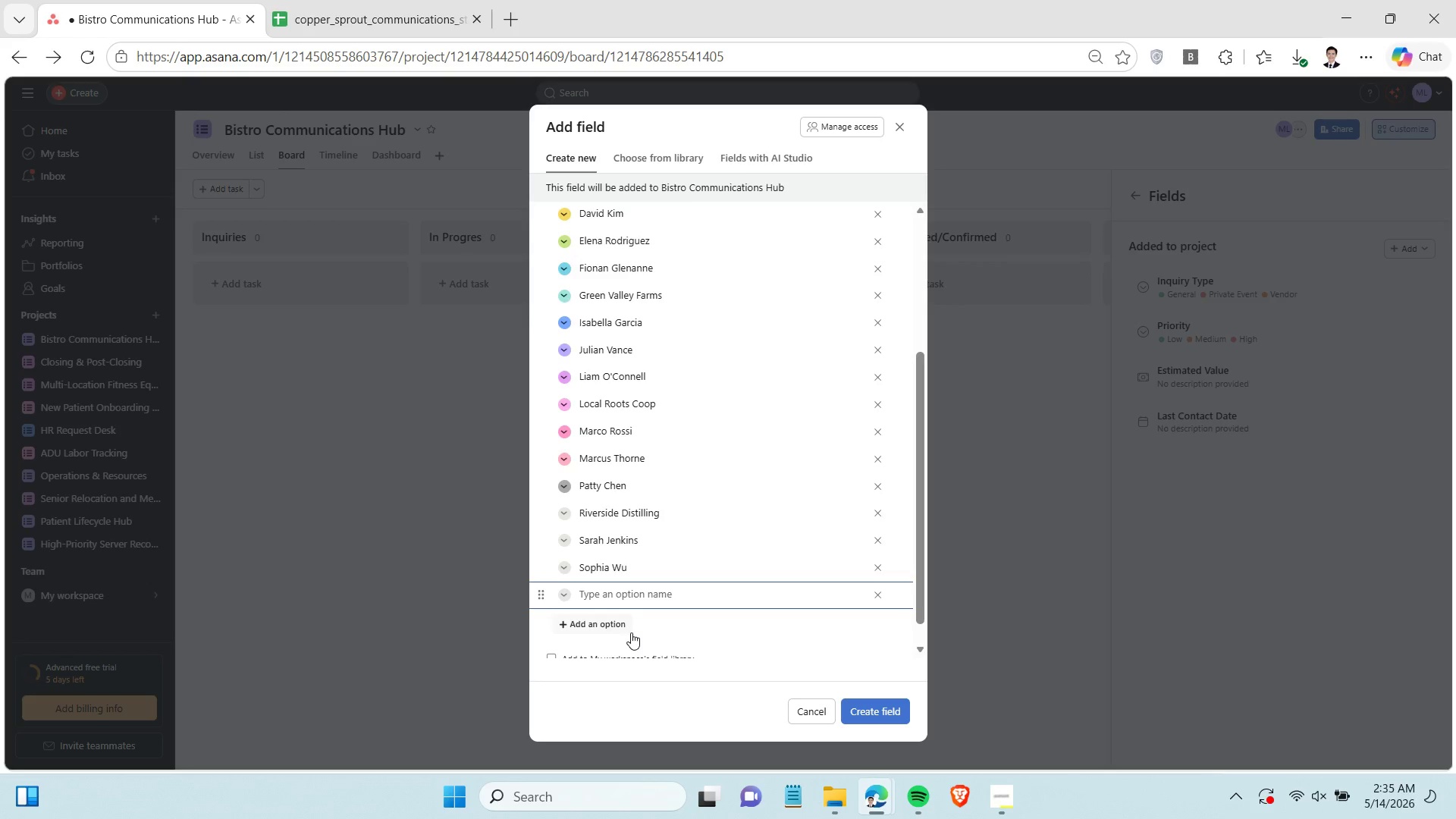 
type(Tom Henderson)
 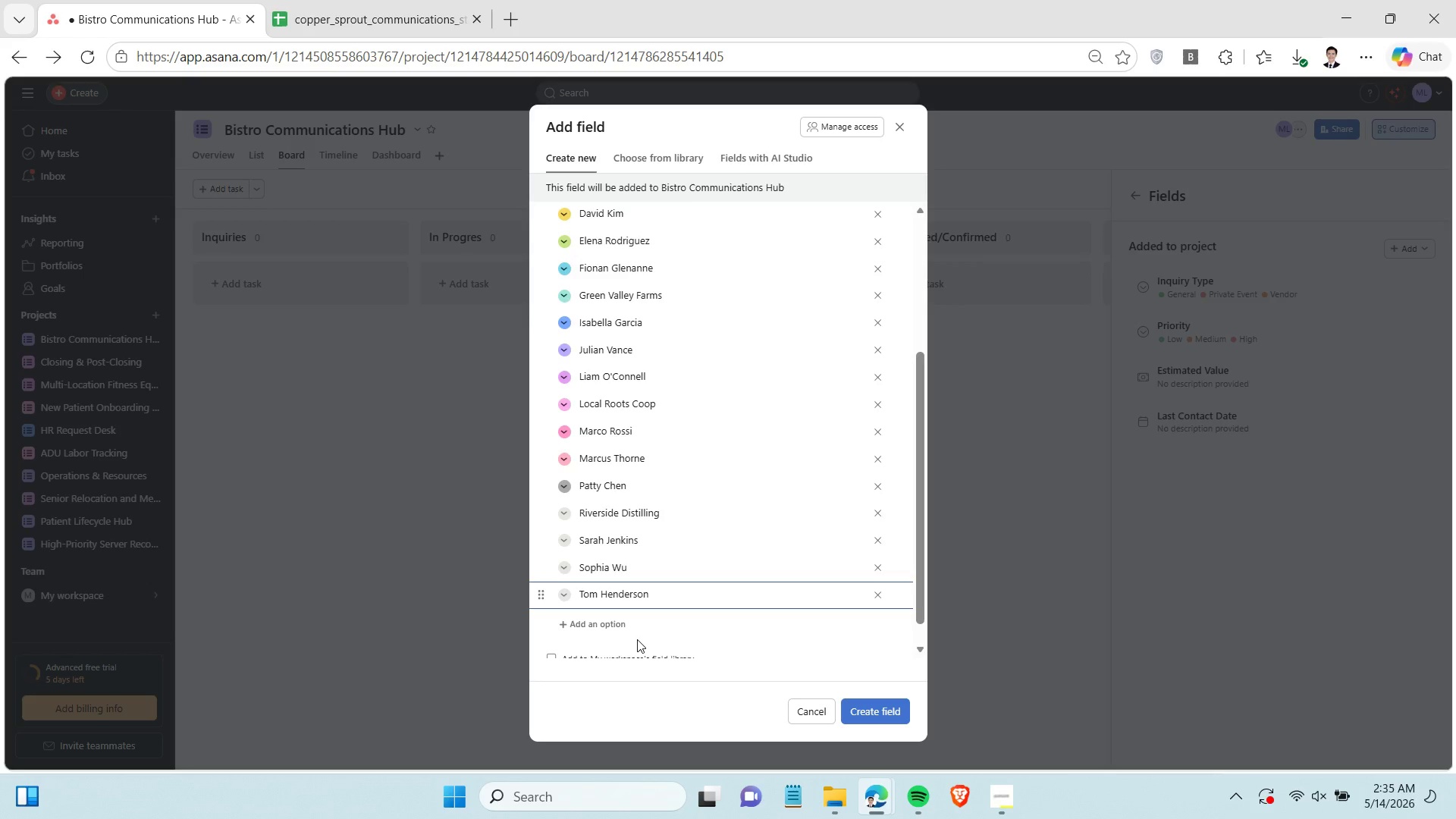 
mouse_move([556, 526])
 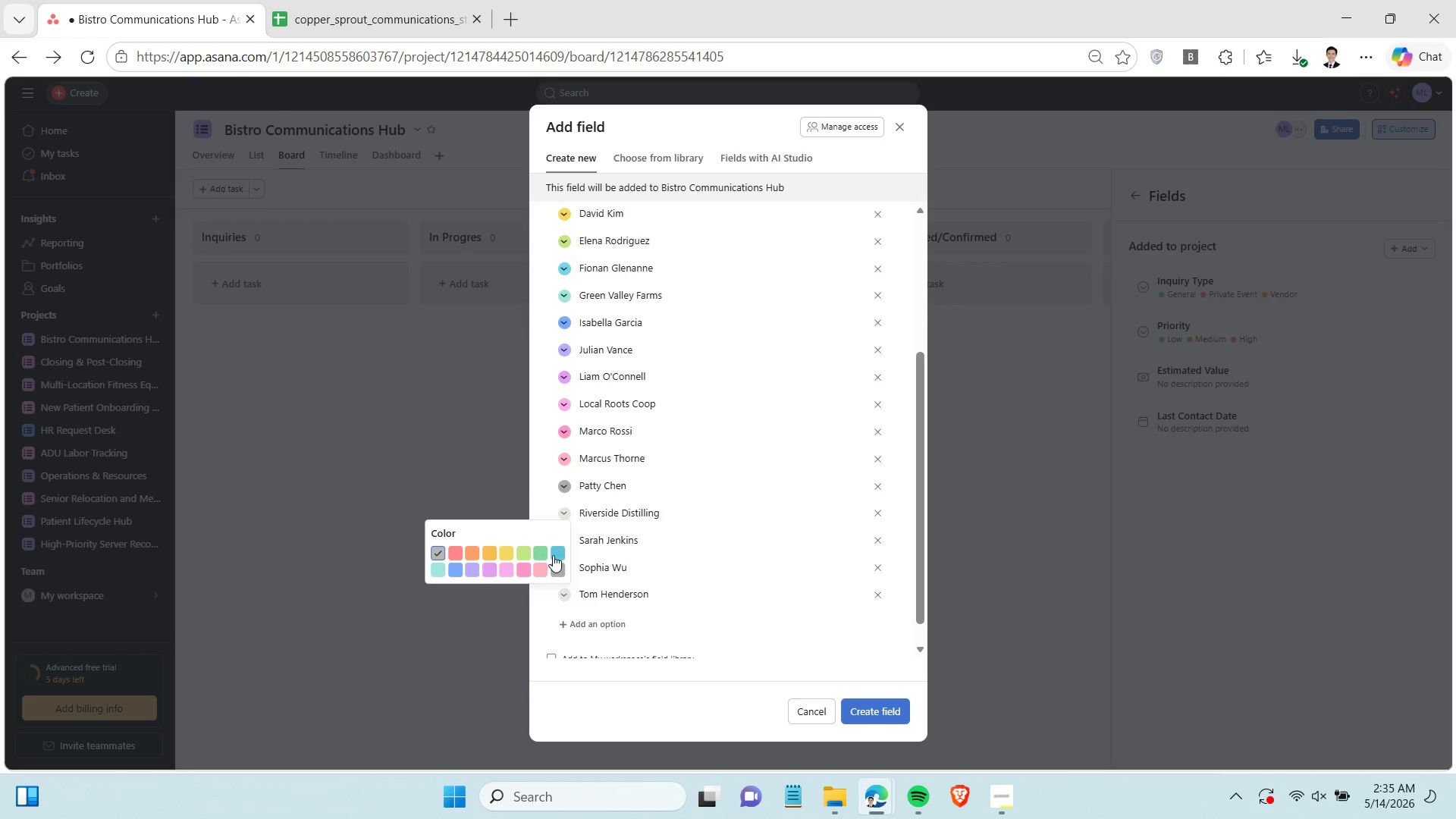 
left_click([553, 554])
 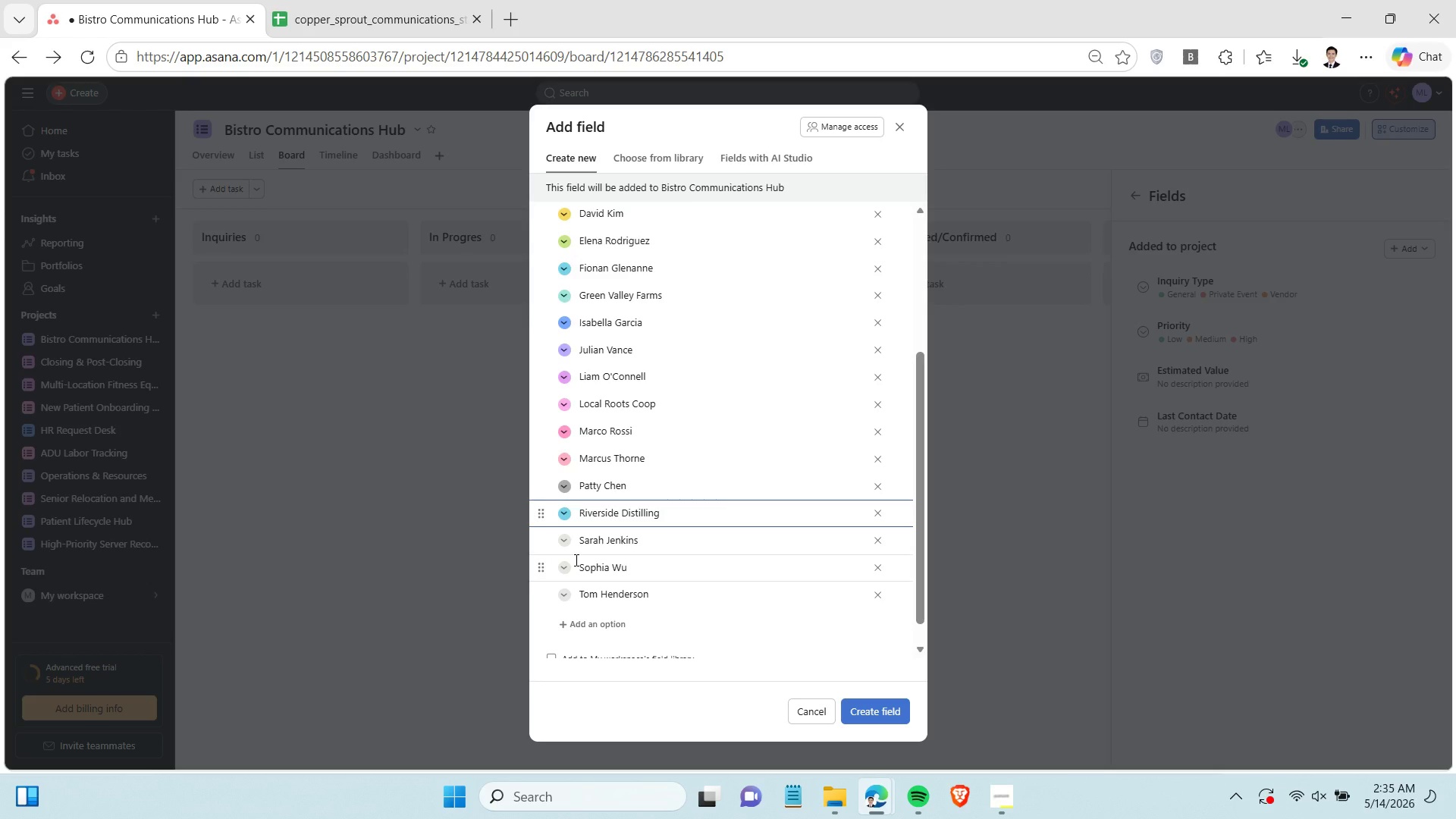 
wait(9.27)
 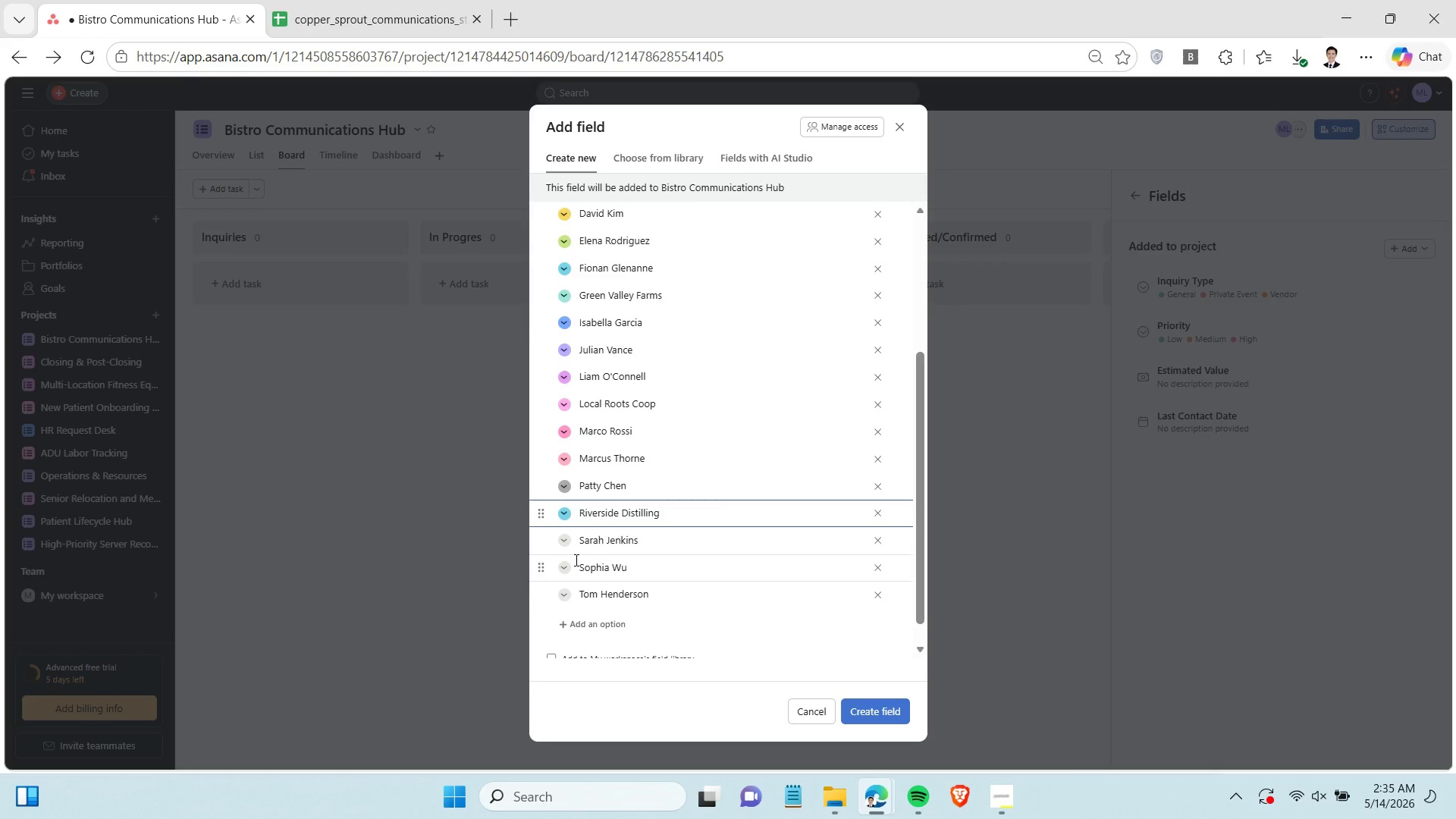 
left_click([564, 566])
 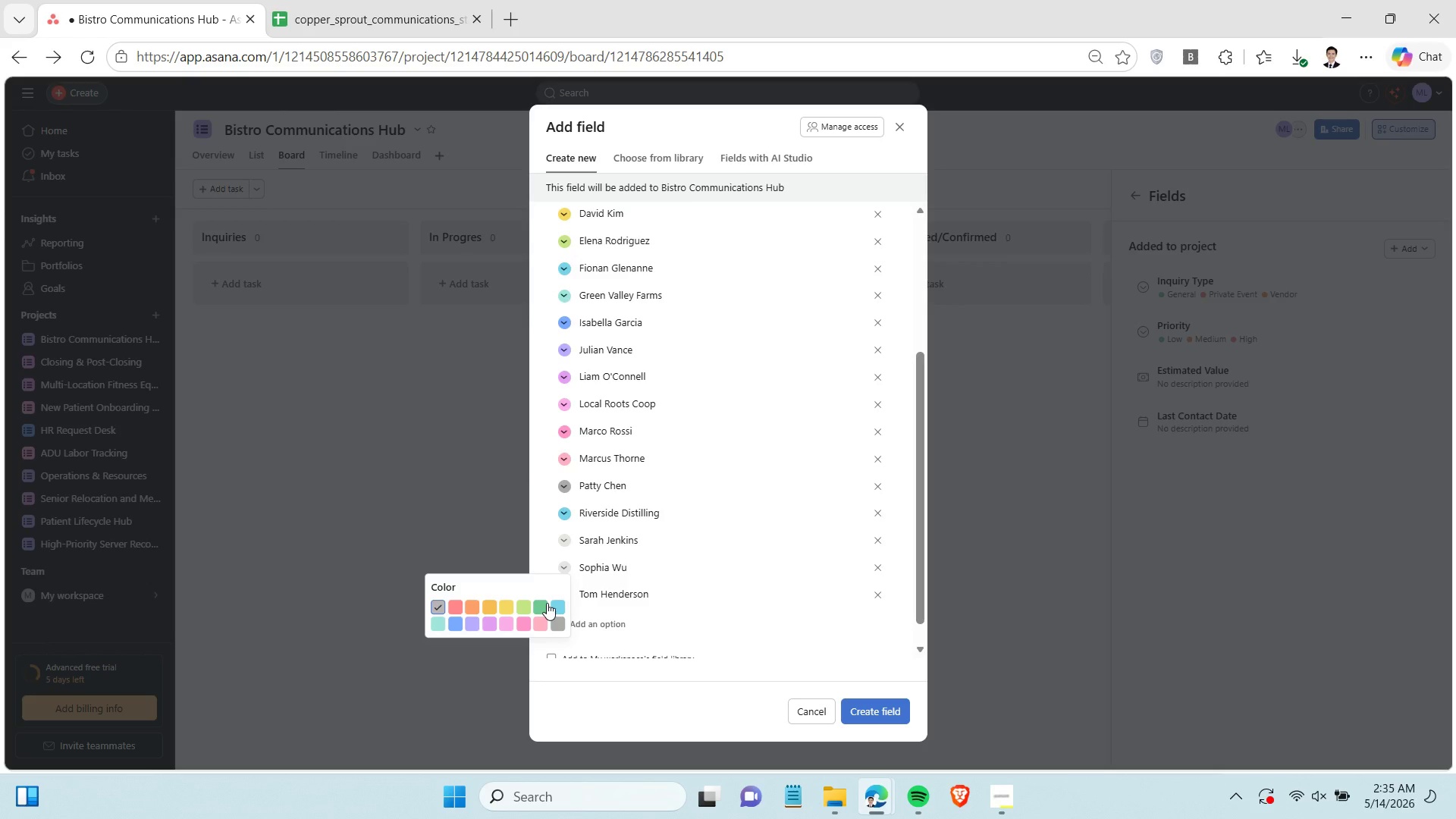 
left_click([547, 603])
 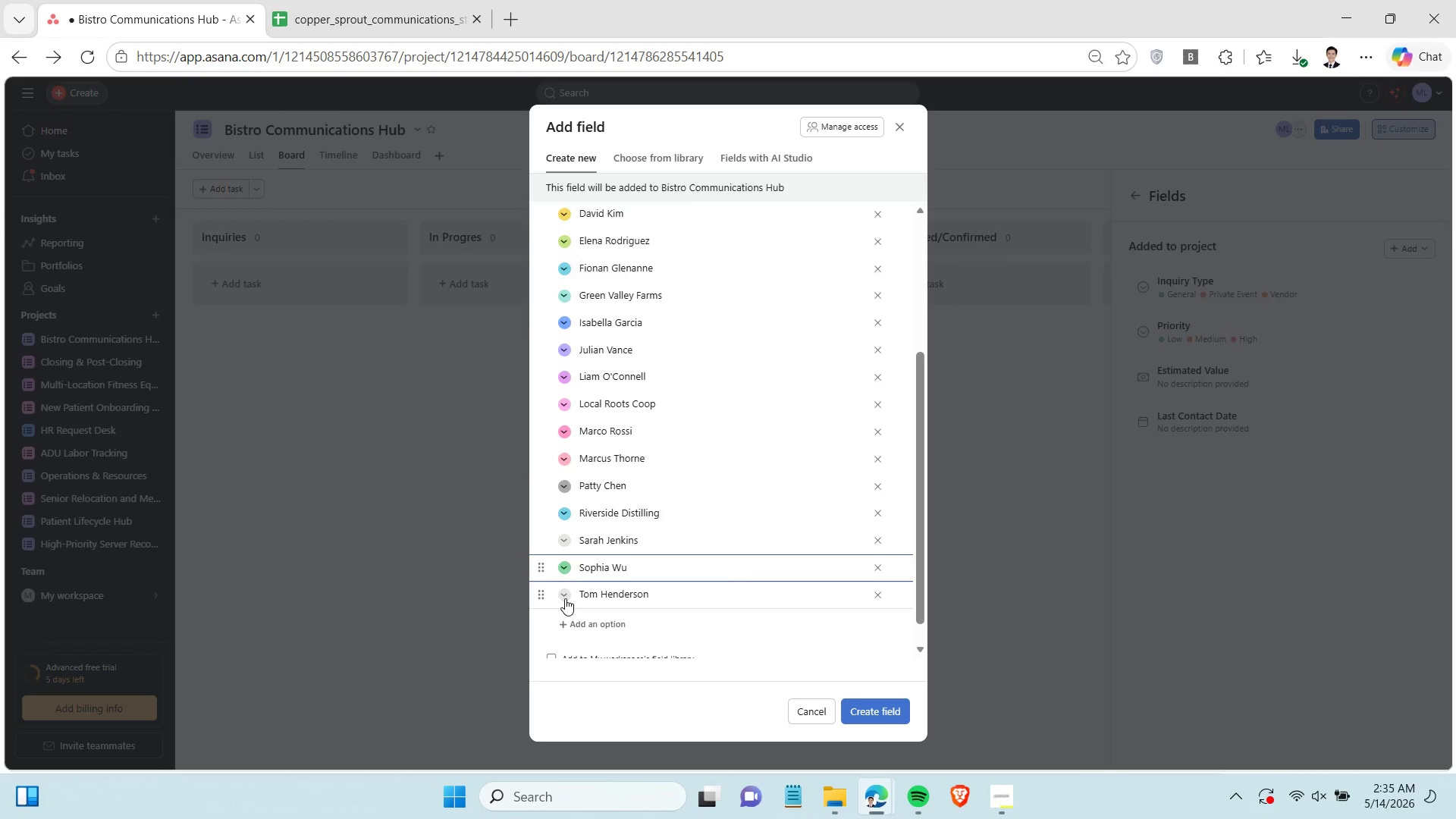 
left_click([563, 598])
 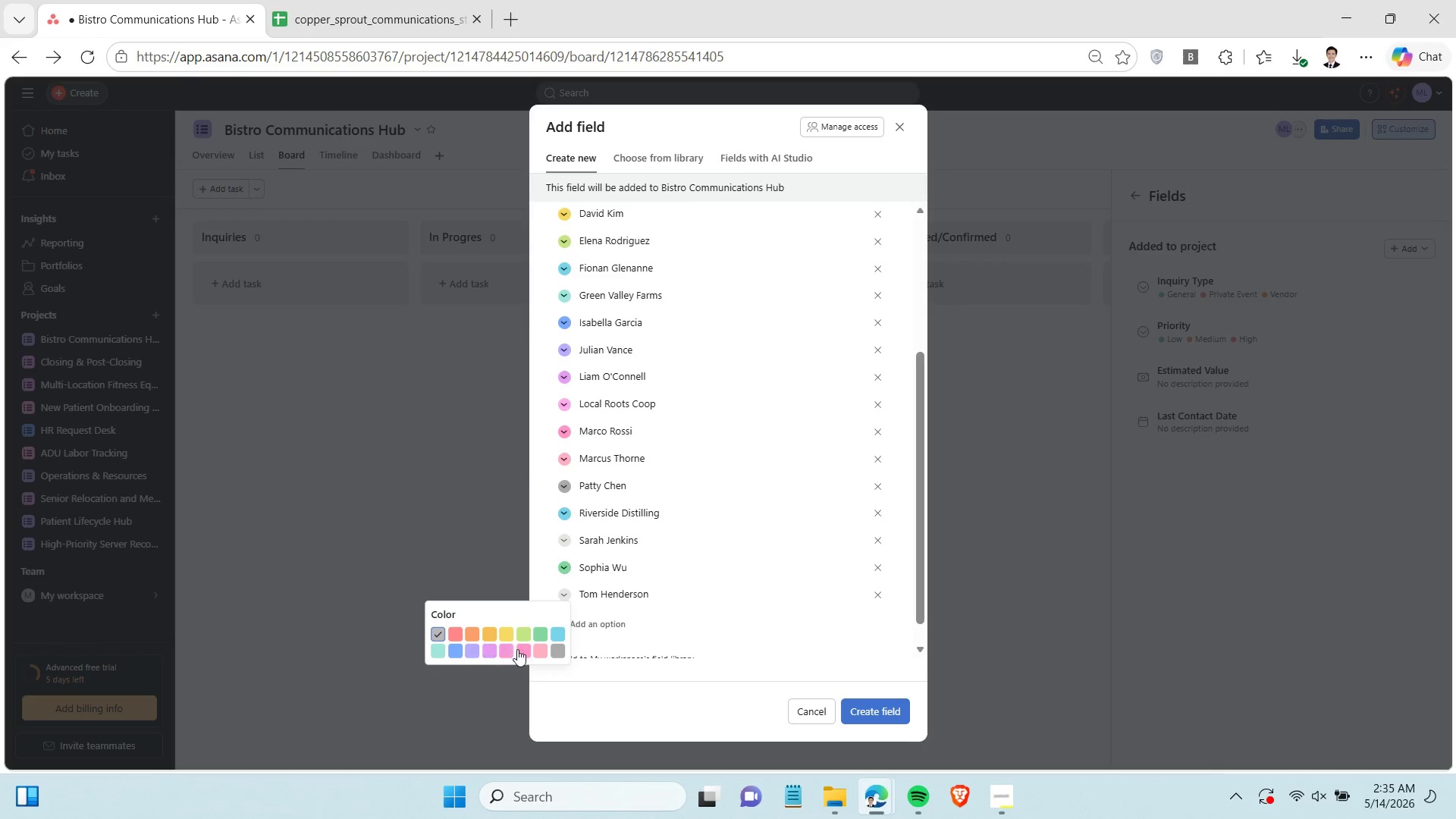 
wait(8.34)
 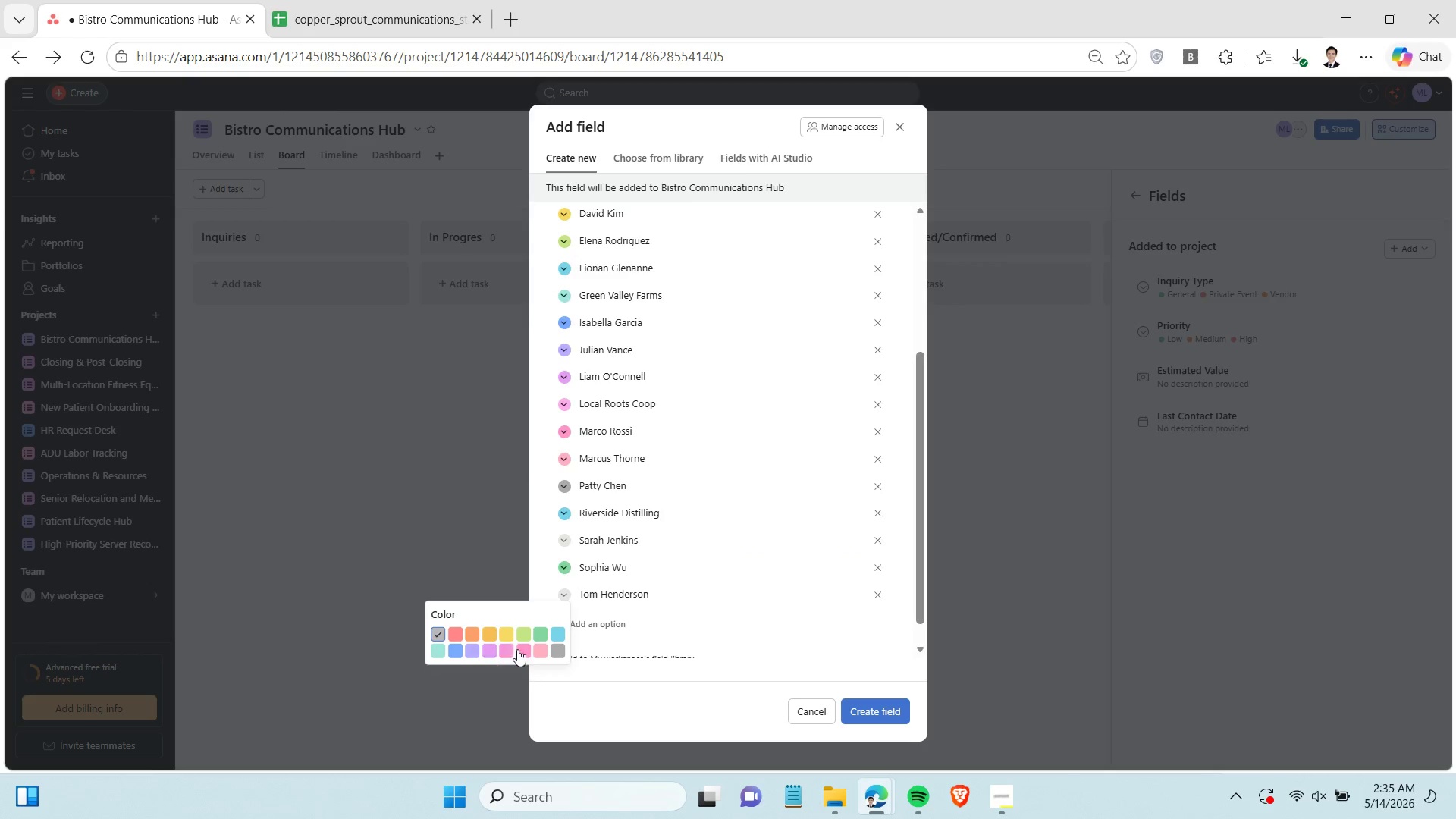 
left_click([474, 636])
 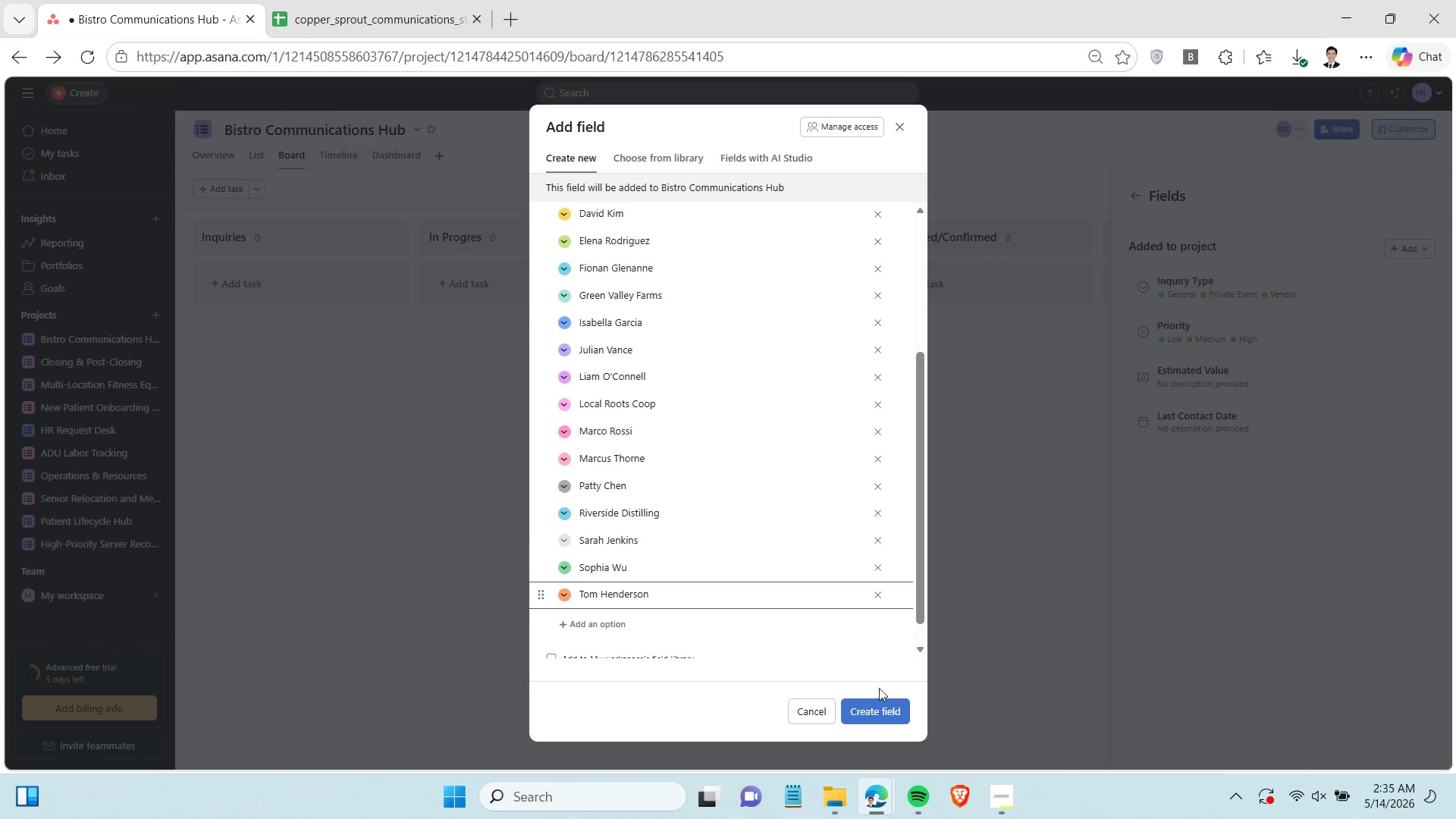 
left_click([877, 704])
 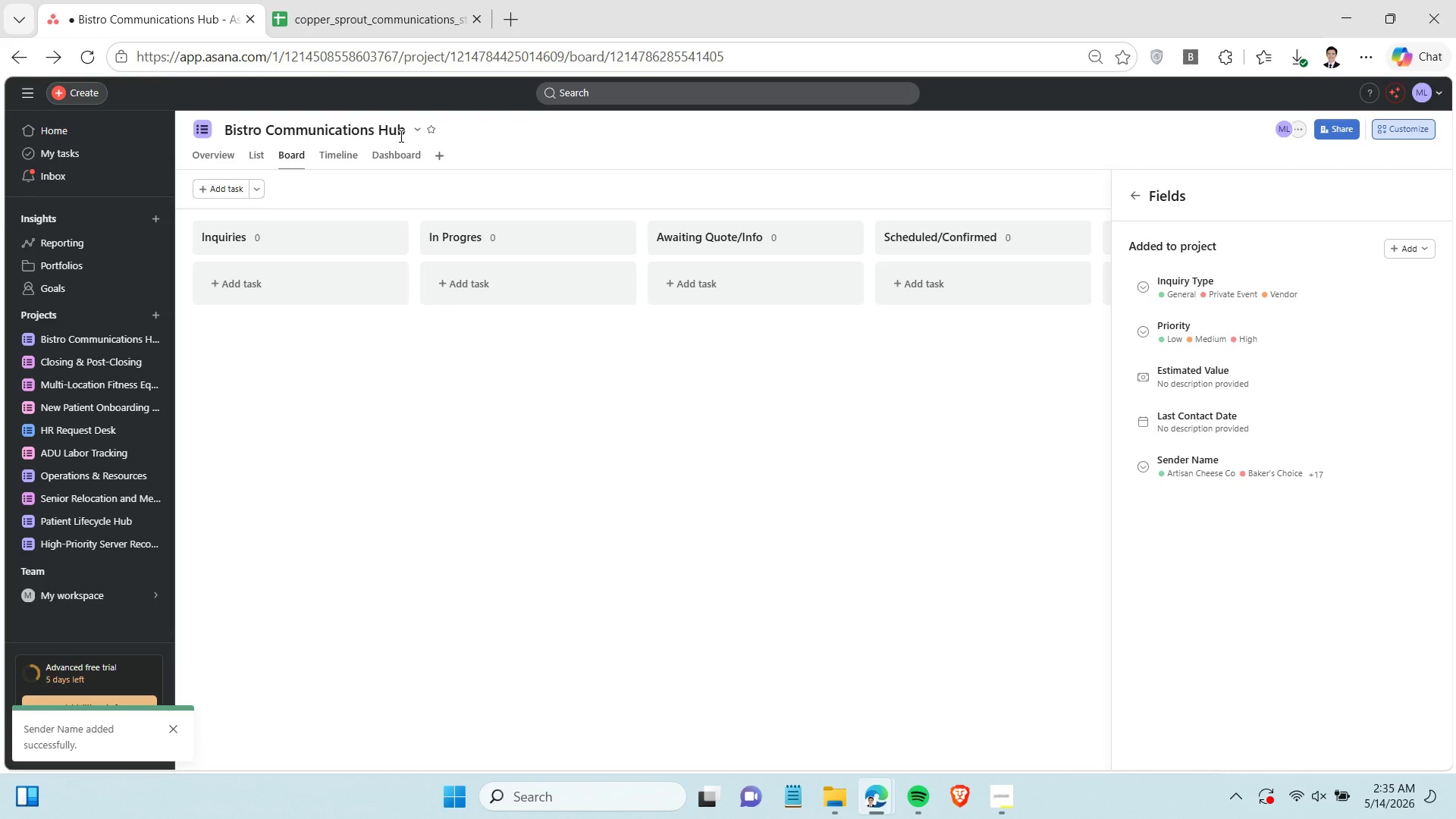 
left_click([419, 127])
 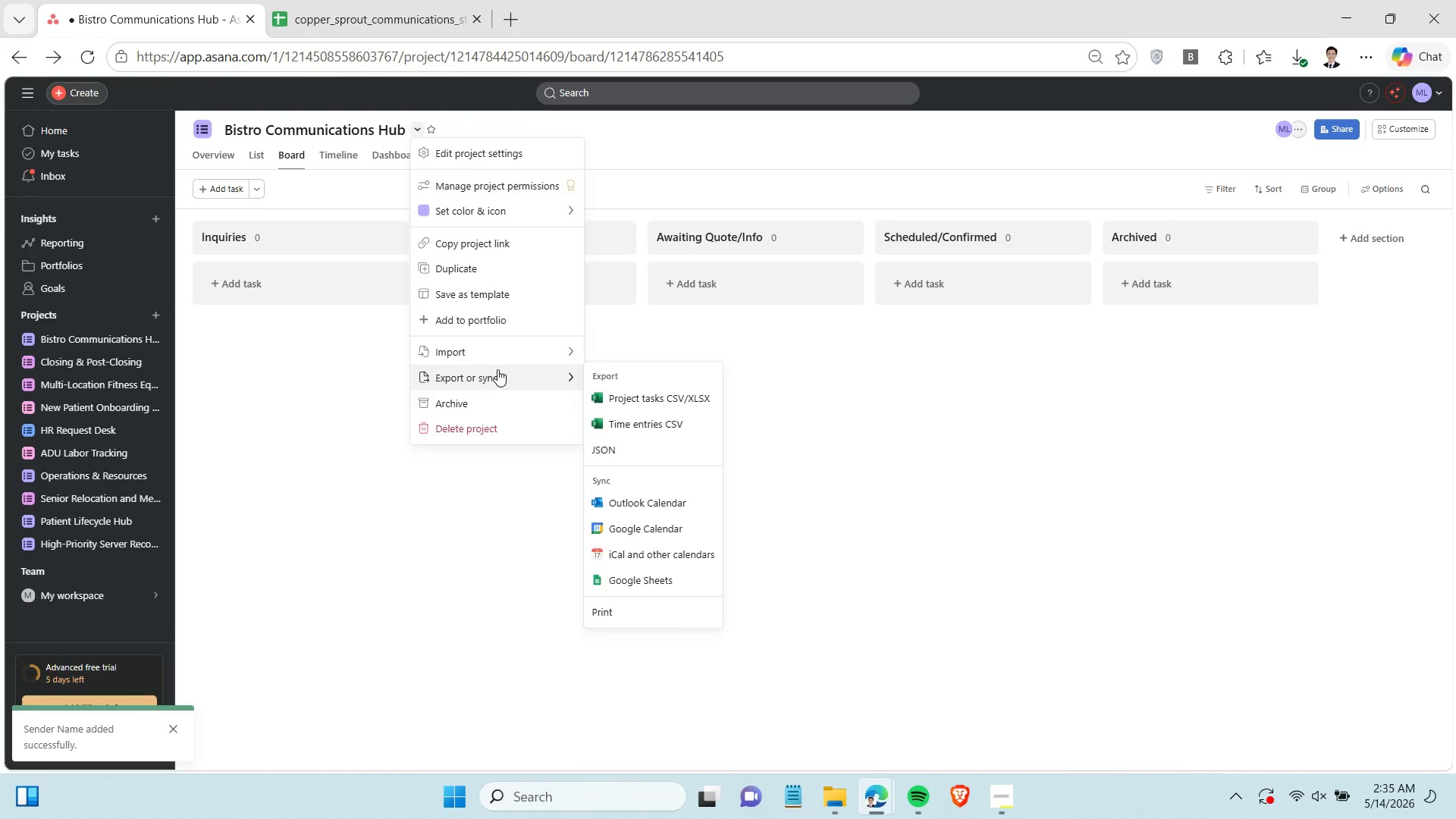 
wait(5.03)
 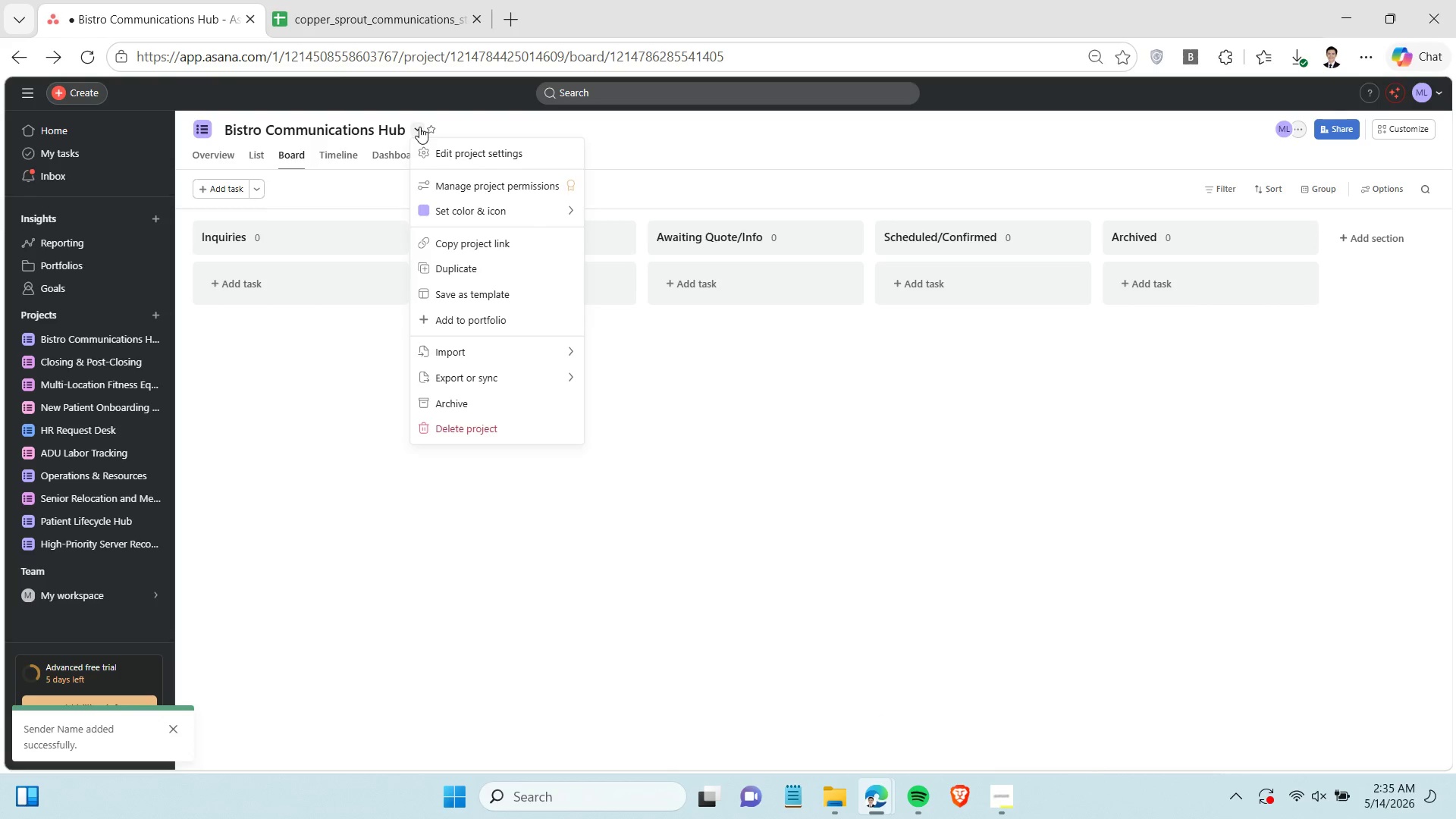 
left_click([645, 385])
 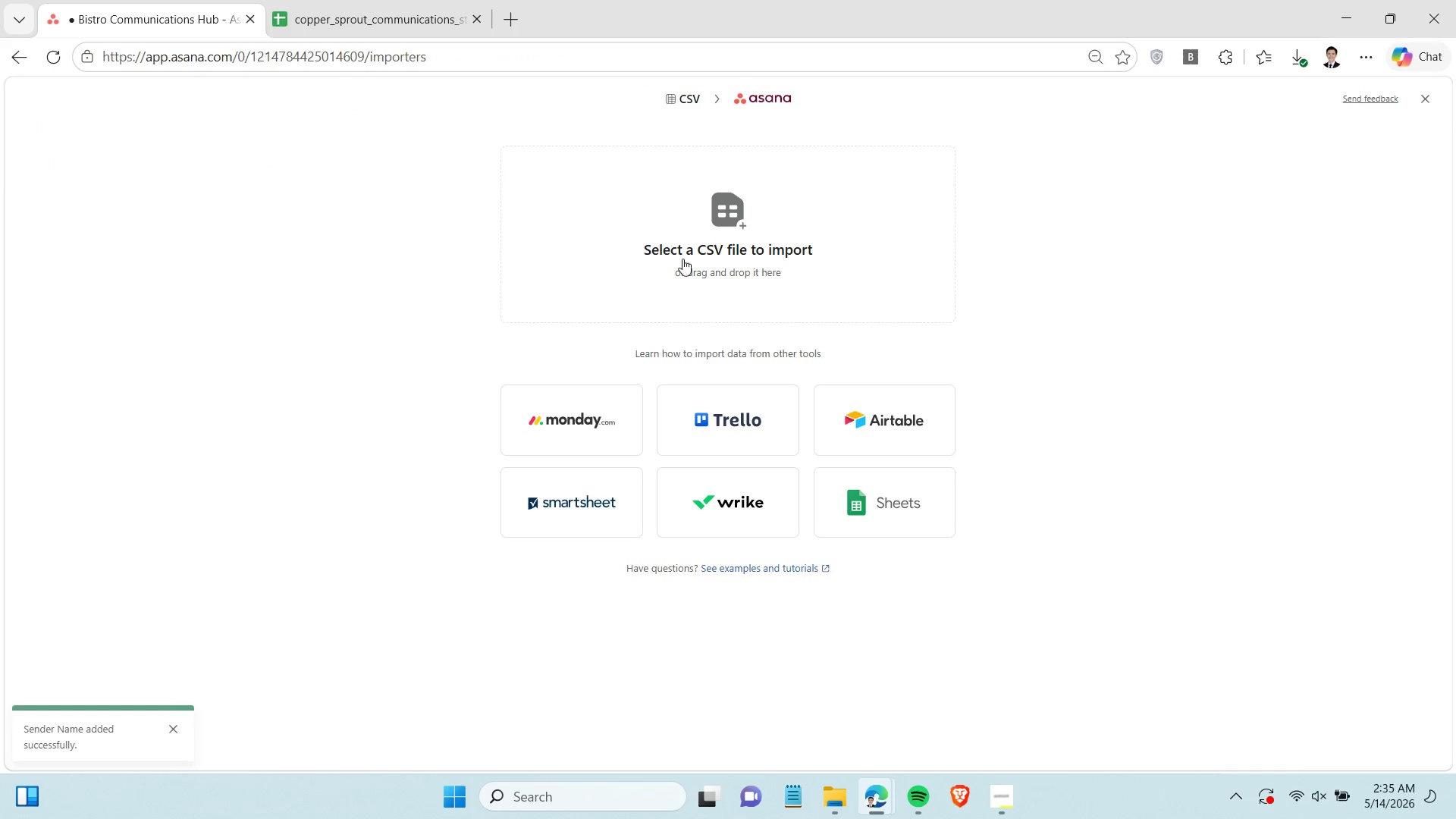 
left_click([697, 211])
 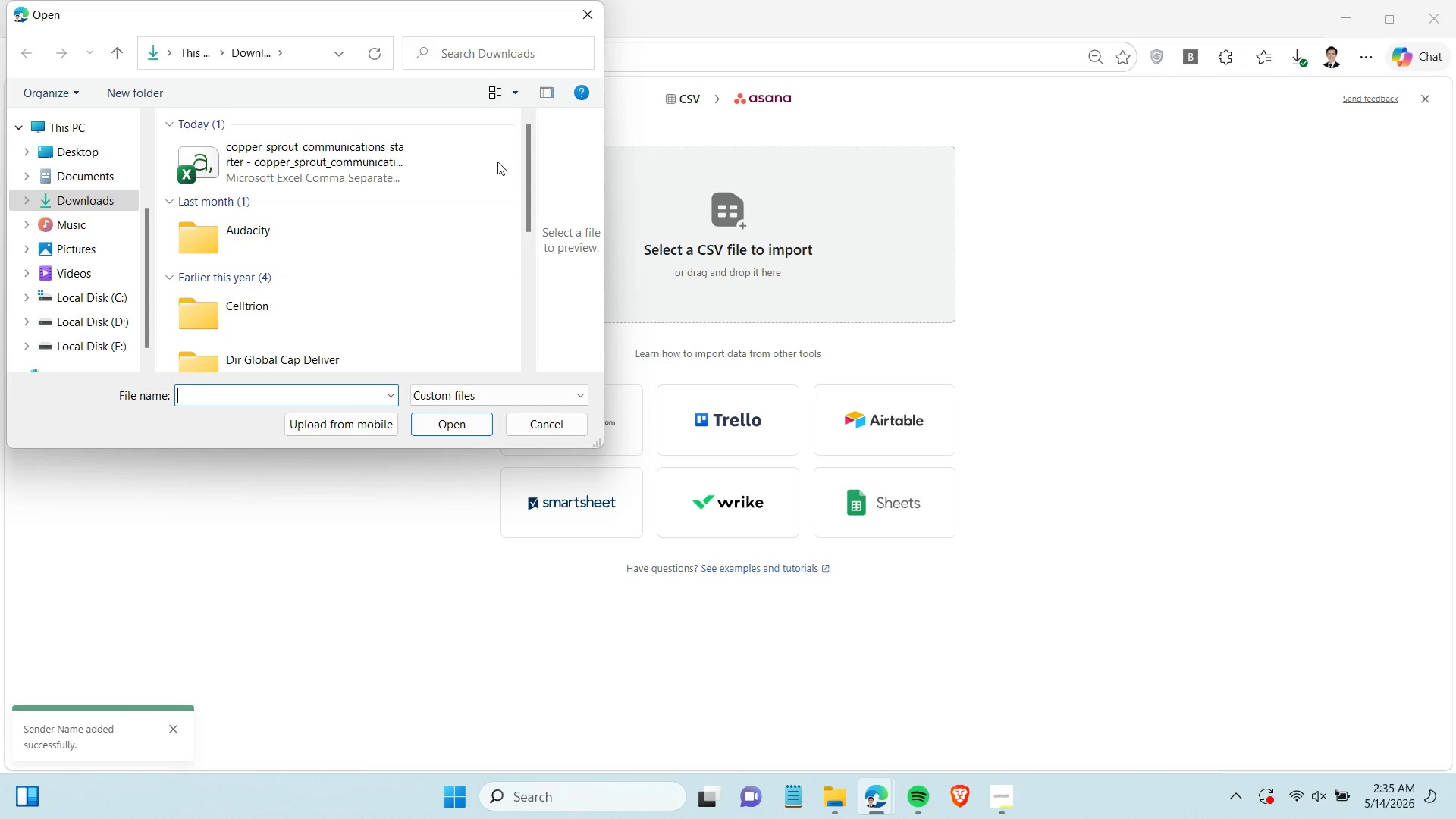 
left_click([370, 173])
 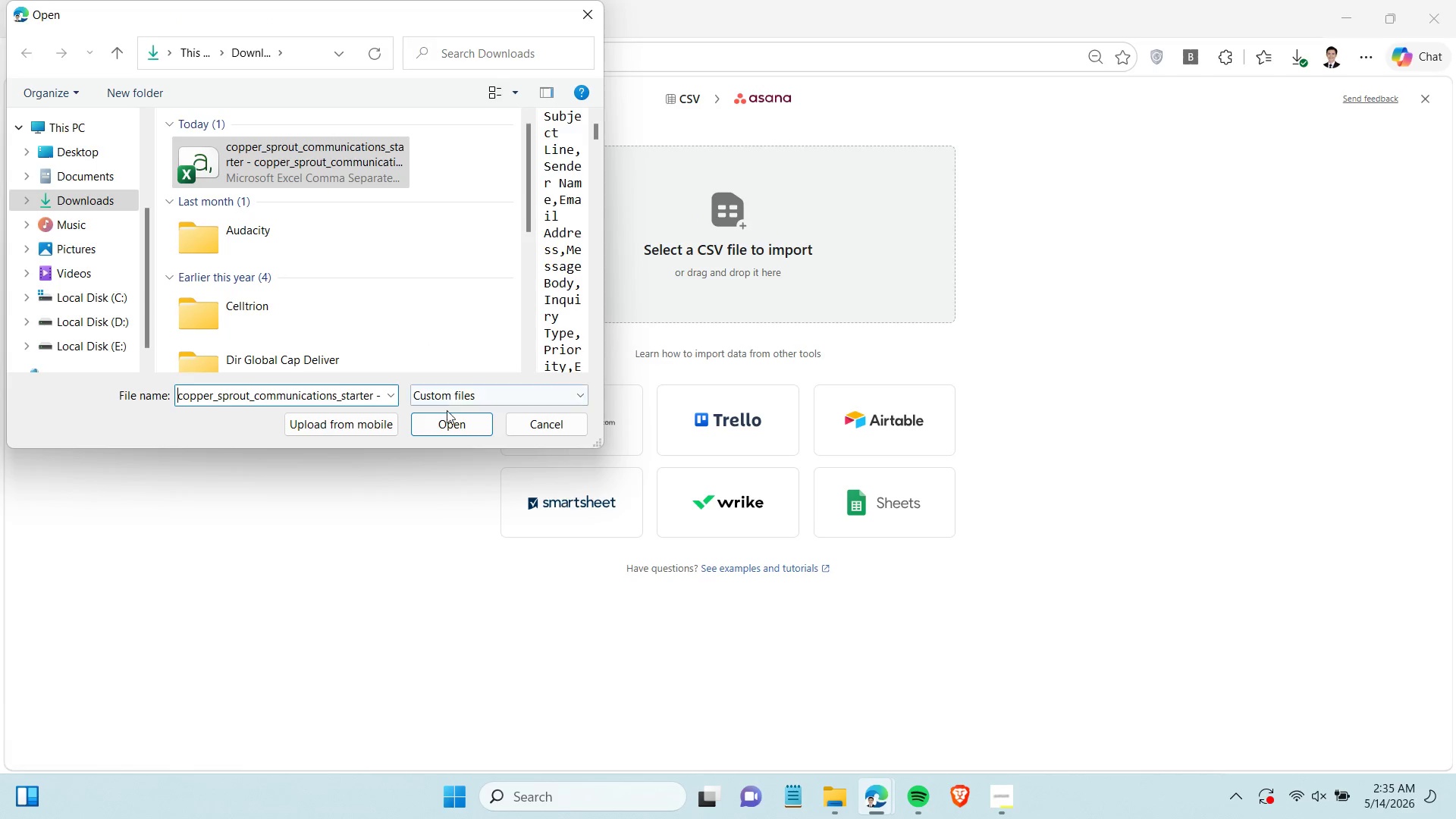 
left_click([447, 413])
 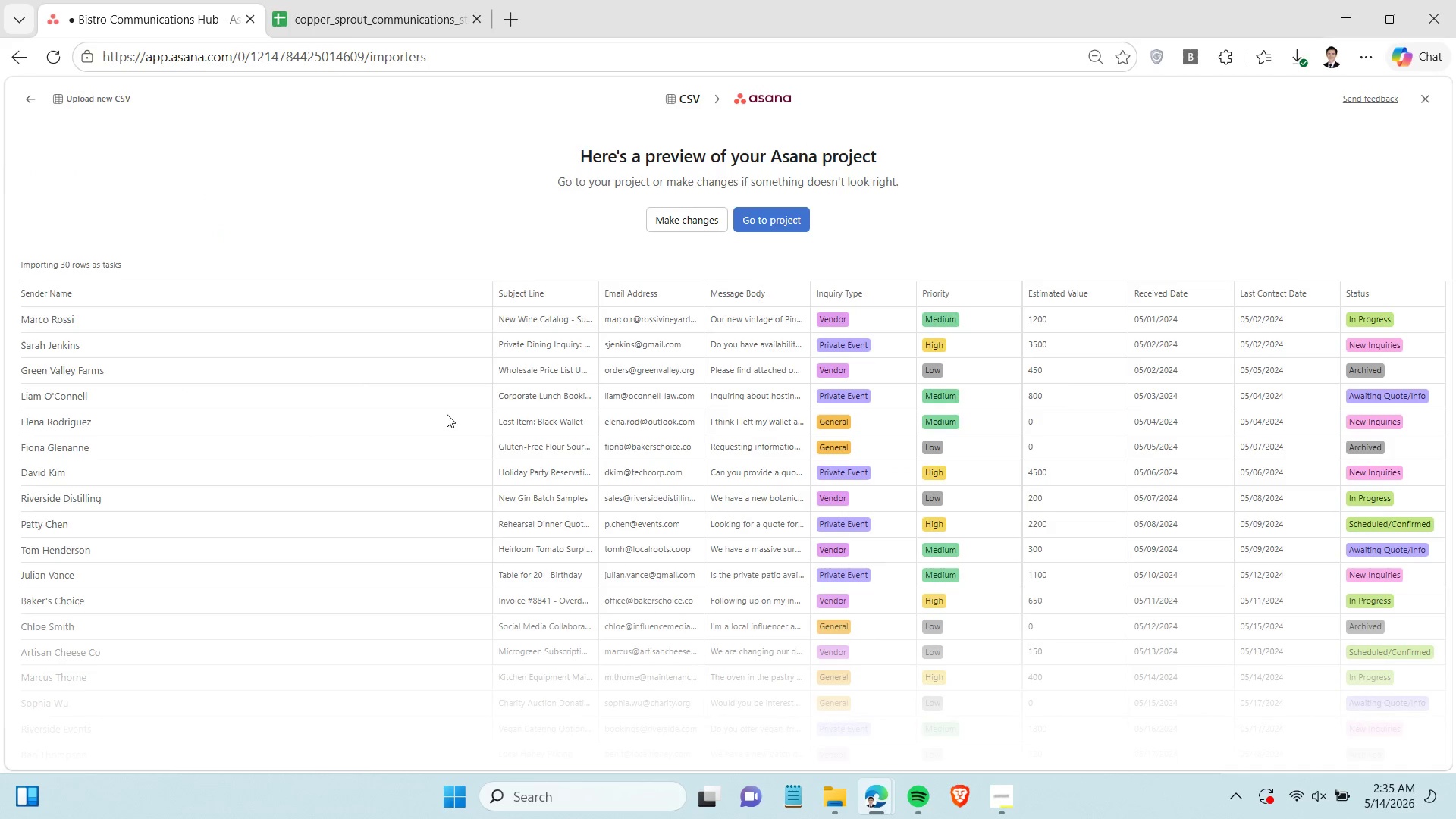 
wait(9.95)
 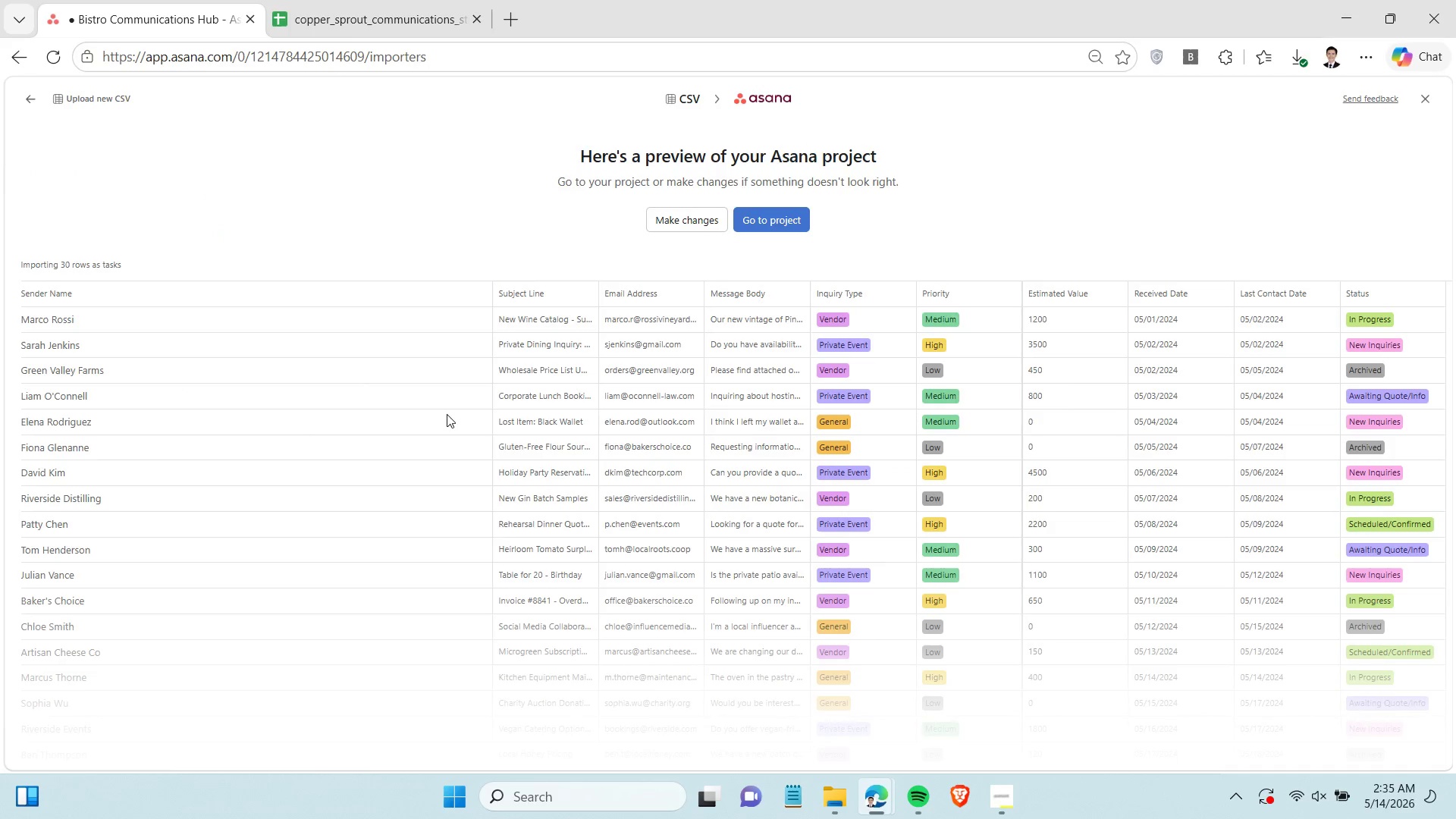 
scroll: coordinate [659, 457], scroll_direction: down, amount: 1.0
 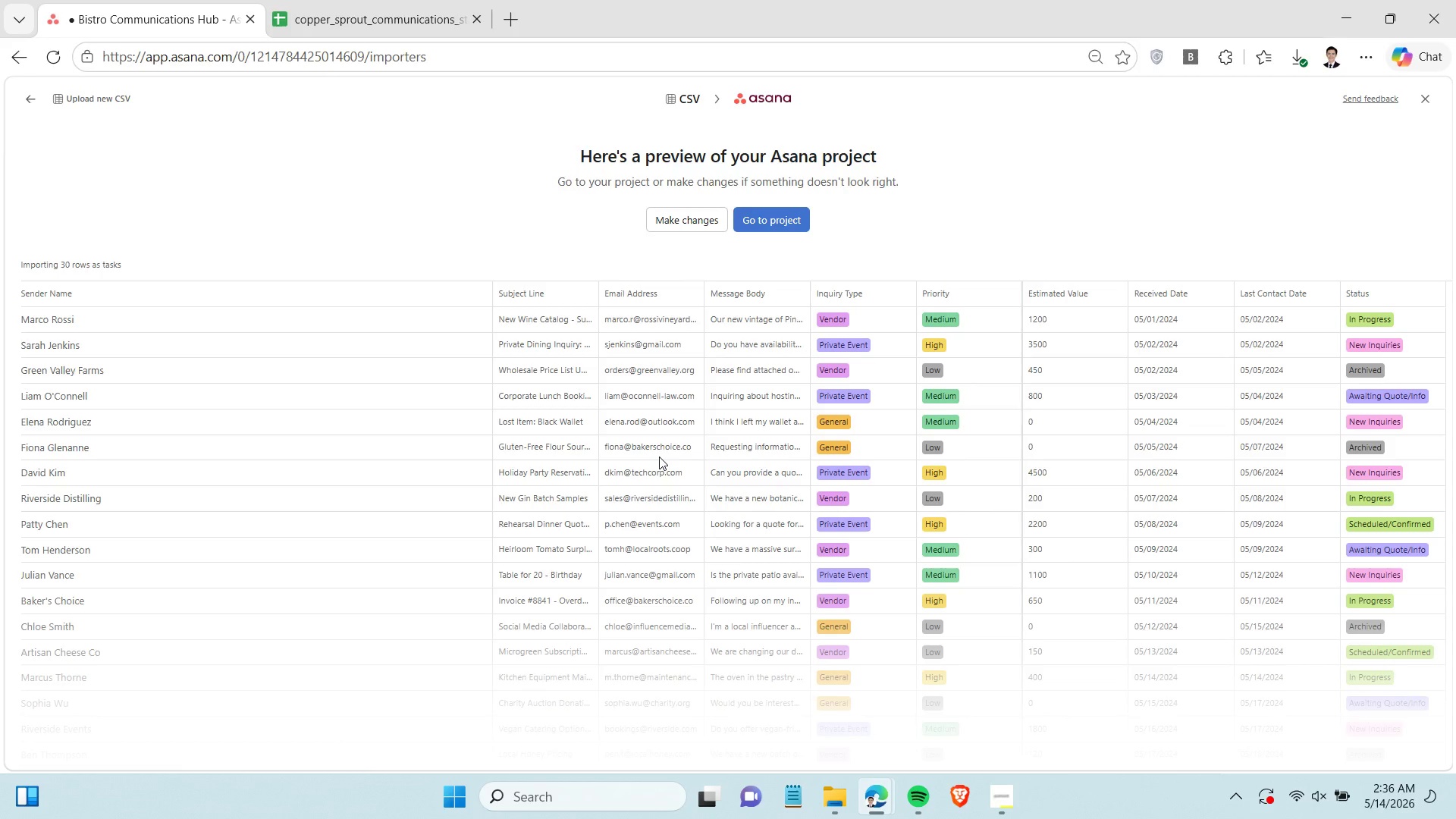 
scroll: coordinate [338, 471], scroll_direction: up, amount: 11.0
 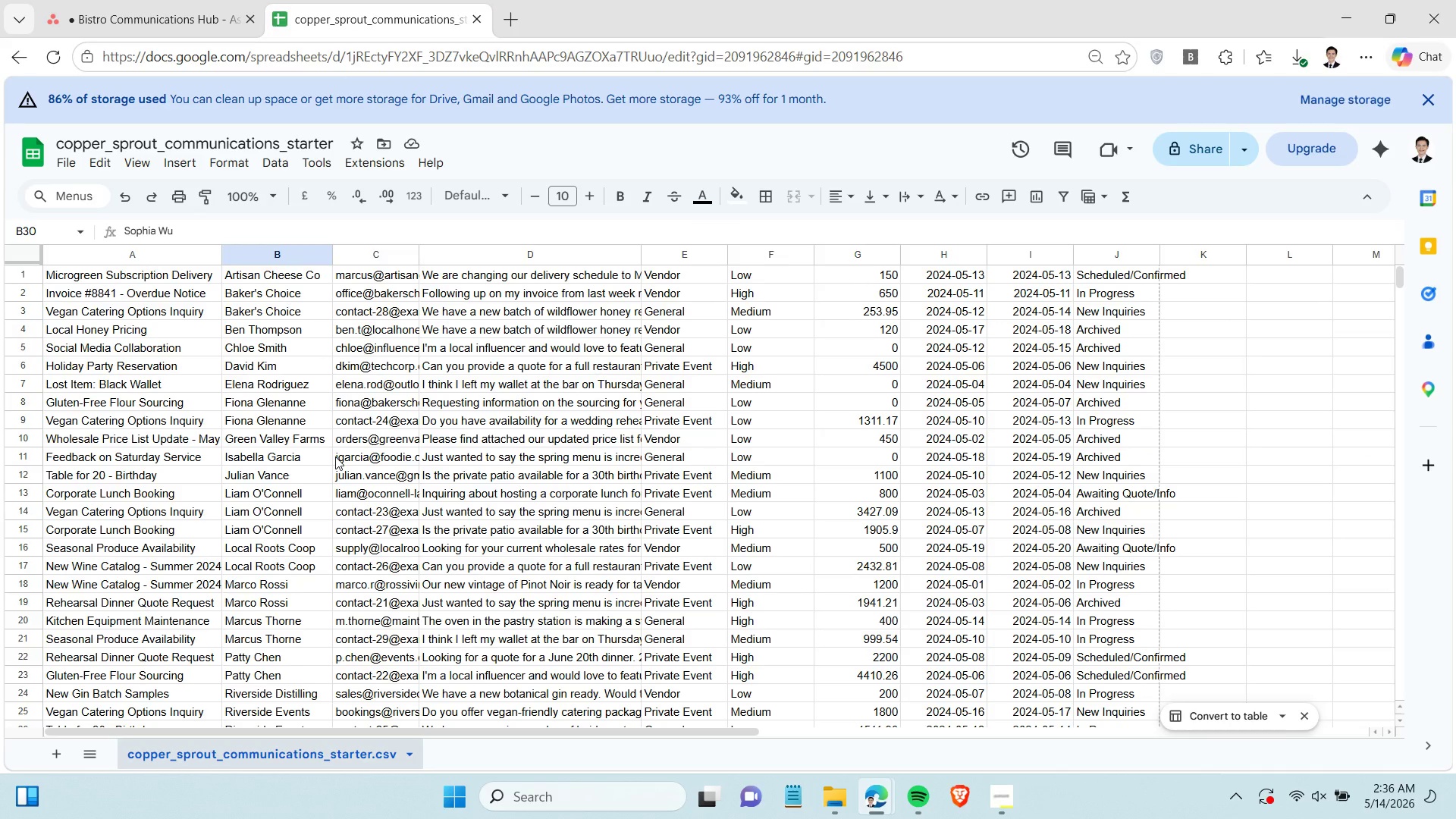 
key(Control+ControlLeft)
 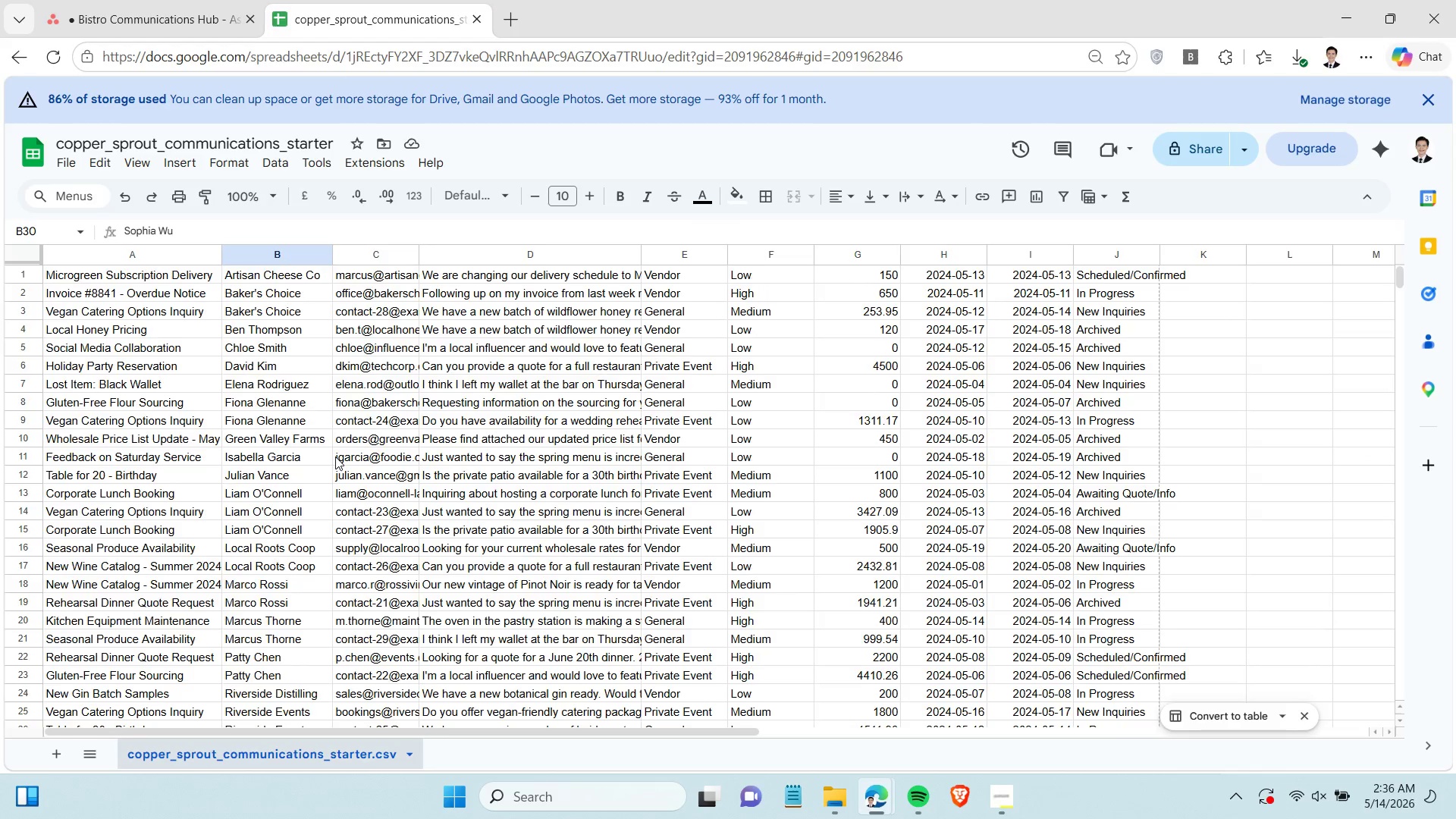 
key(Control+Z)
 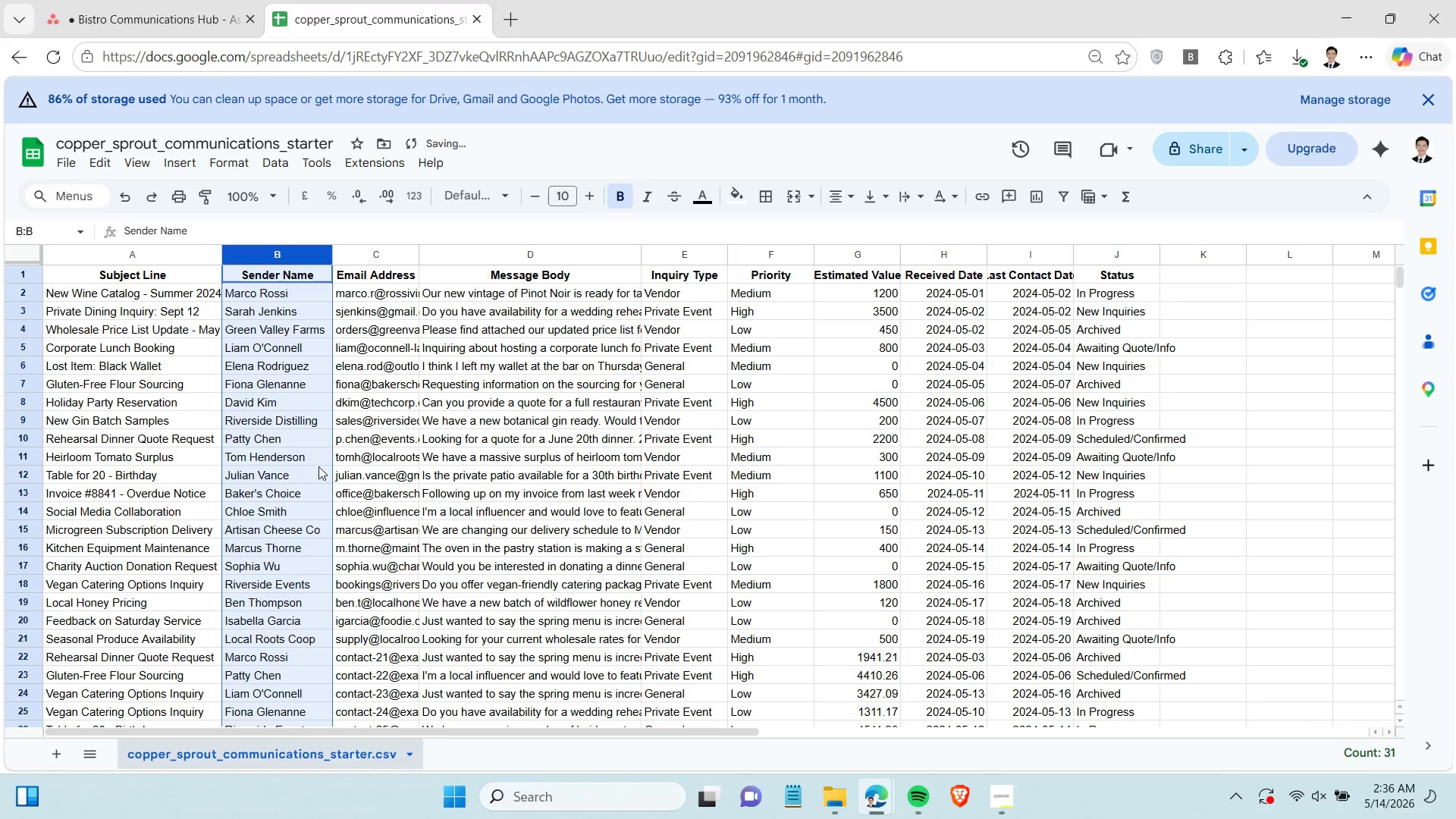 
scroll: coordinate [316, 456], scroll_direction: up, amount: 3.0
 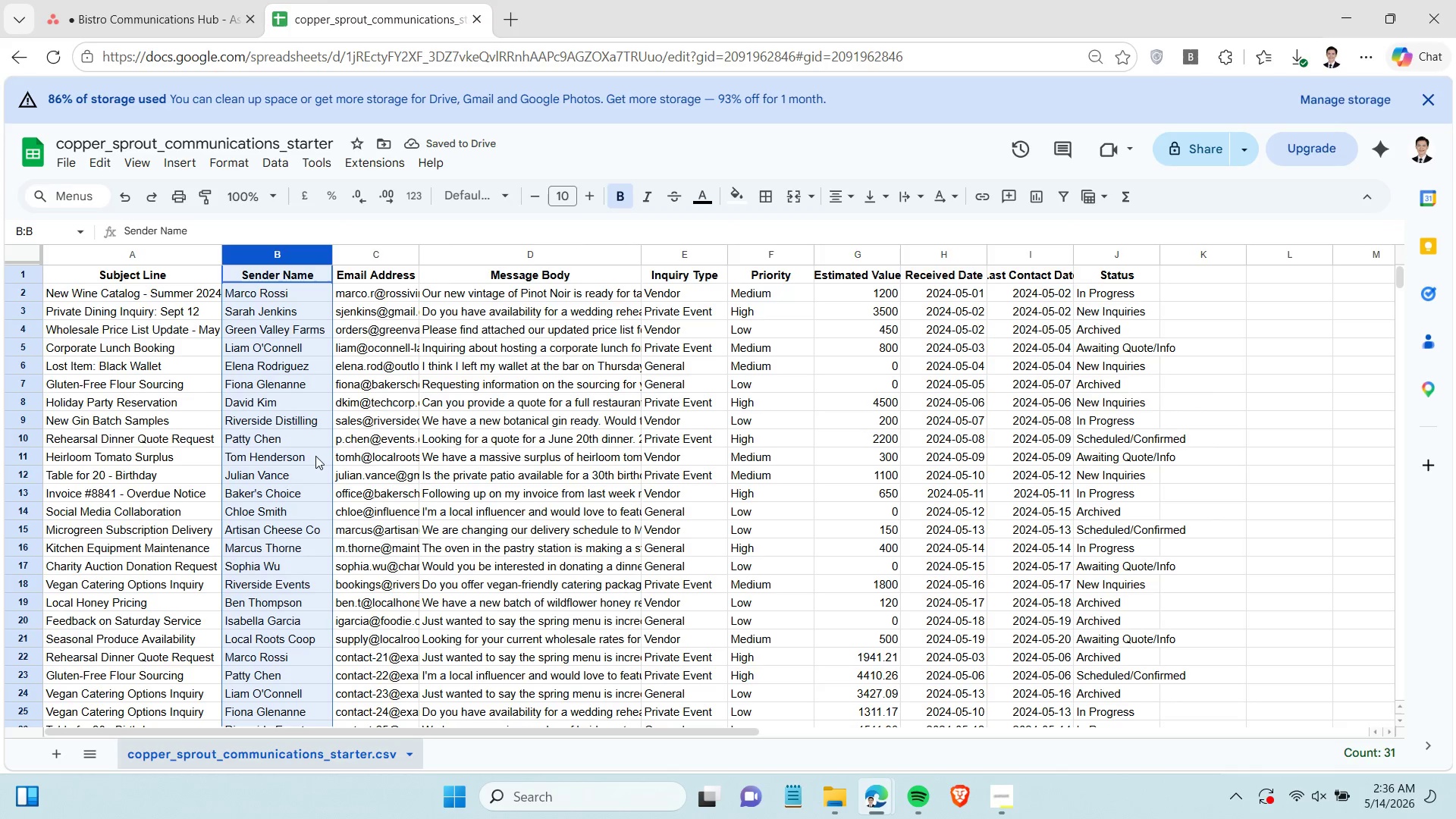 
left_click([269, 412])
 